 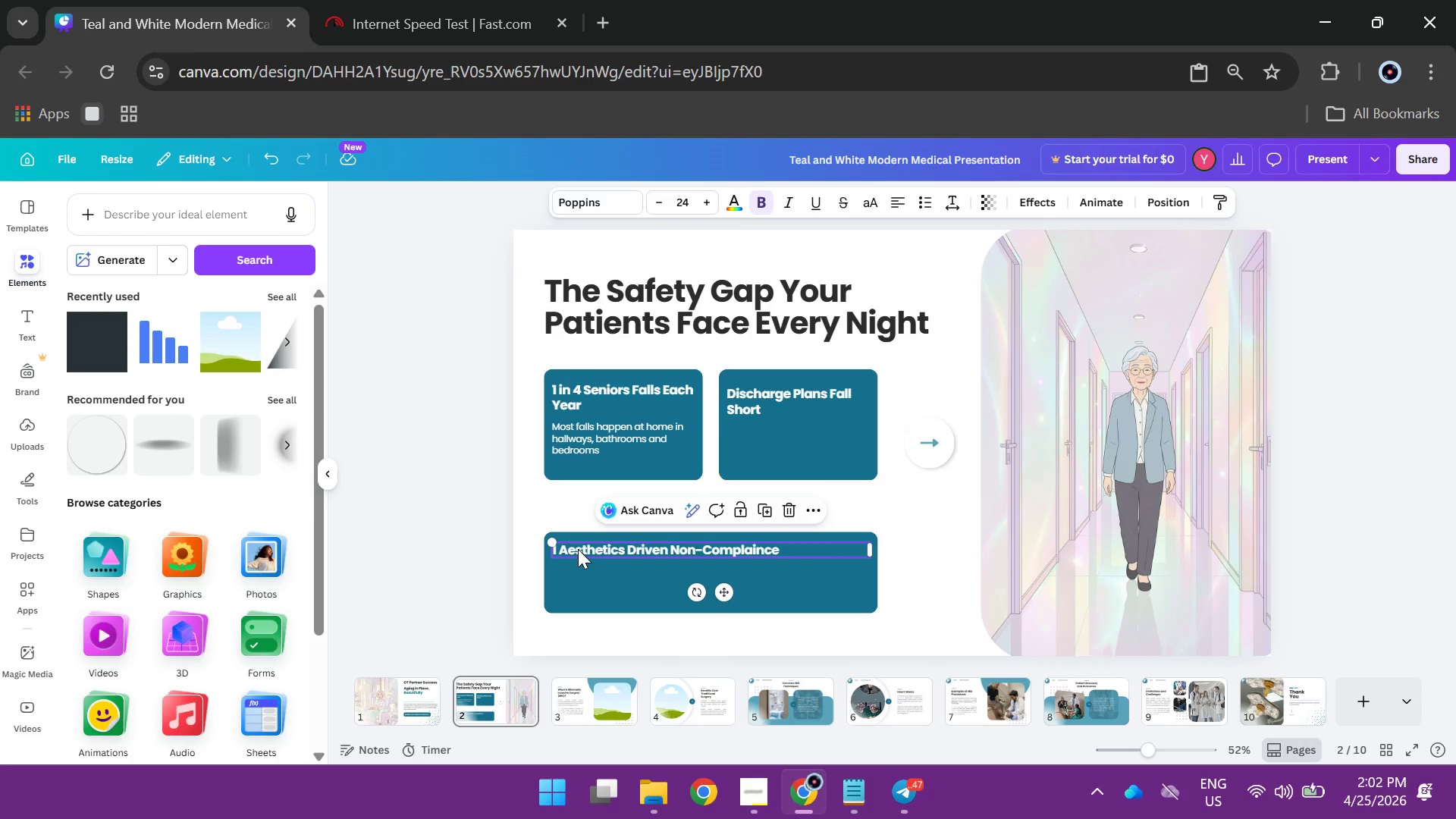 
double_click([573, 551])
 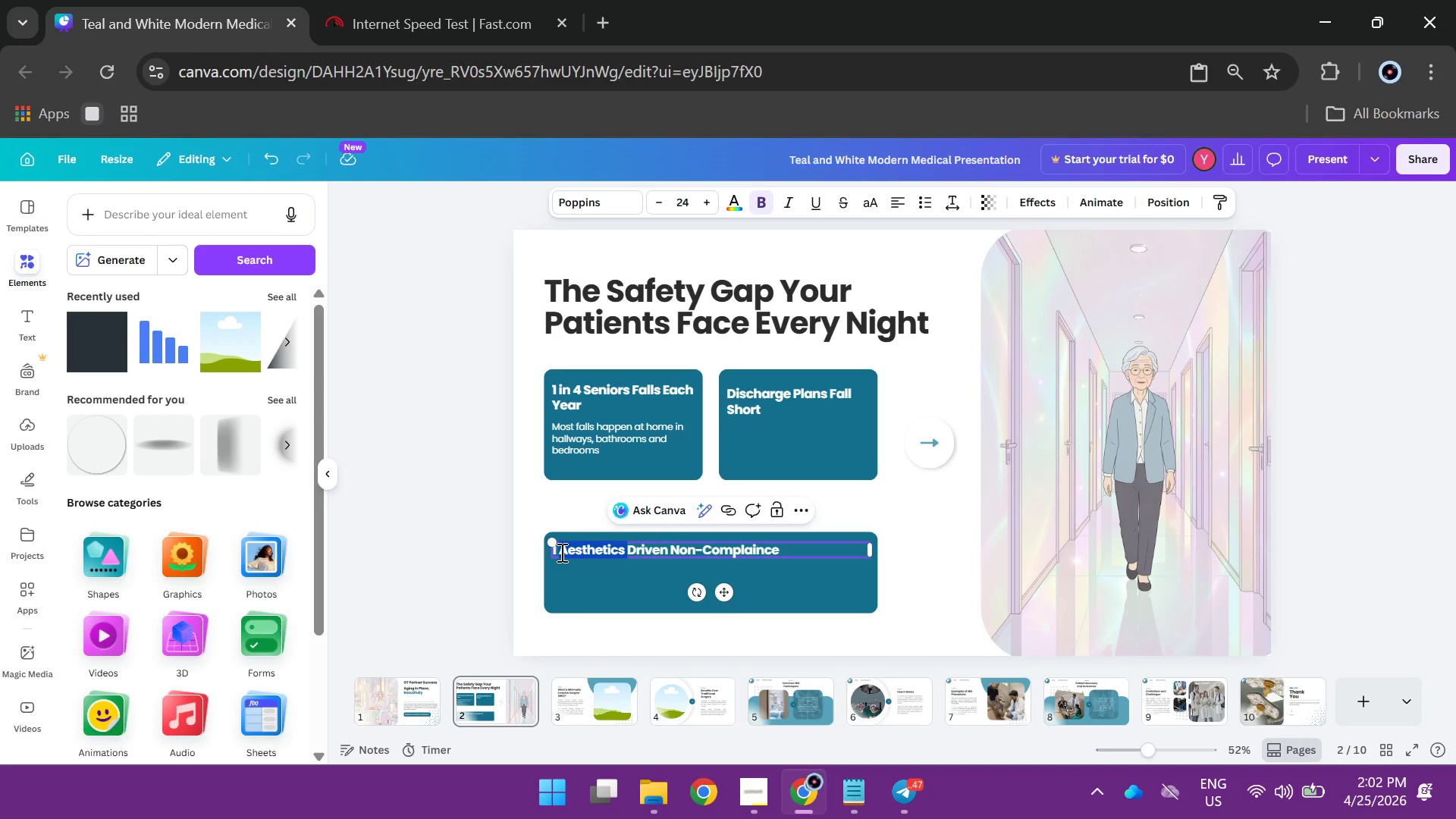 
left_click([560, 552])
 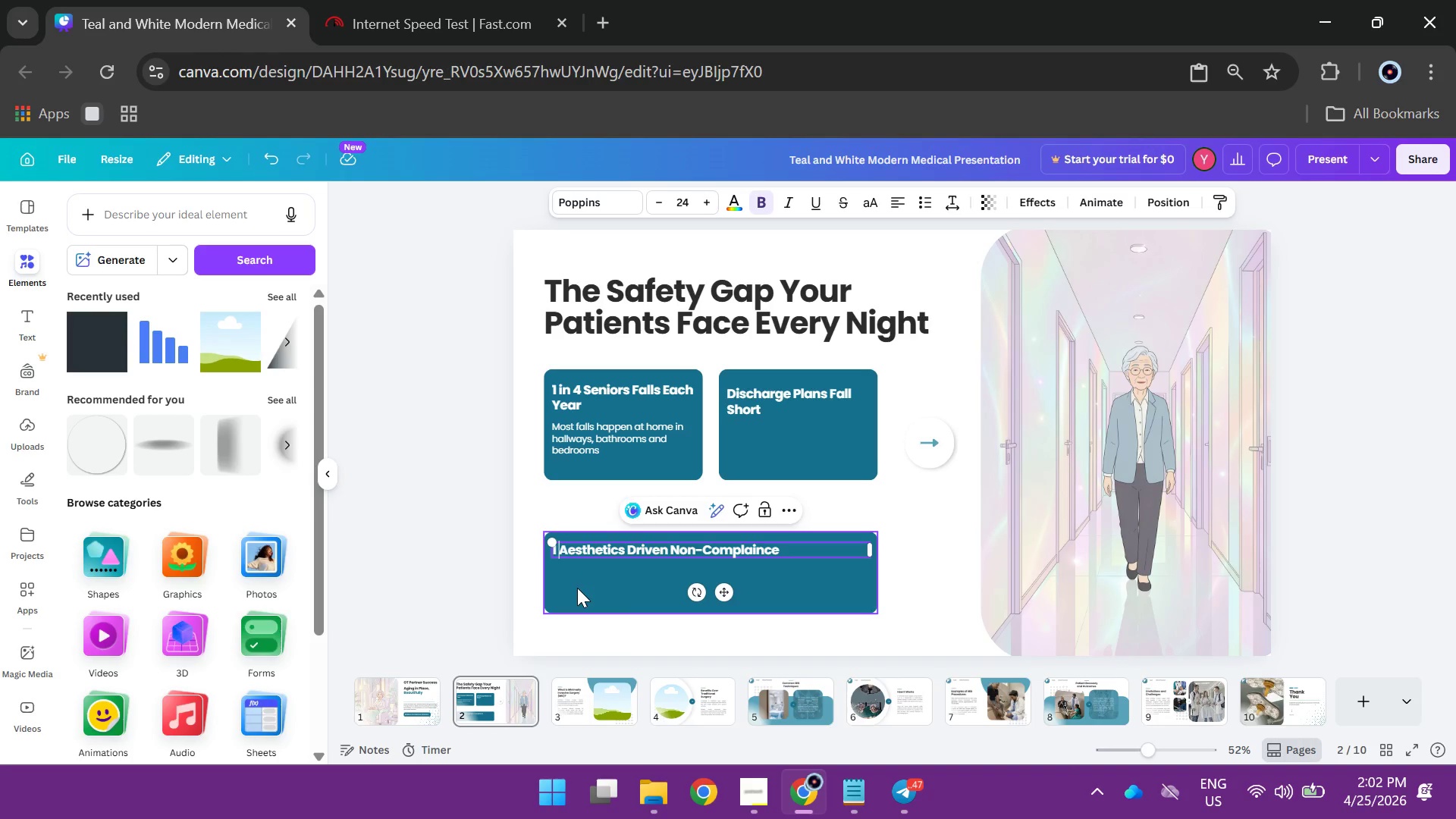 
key(Backspace)
 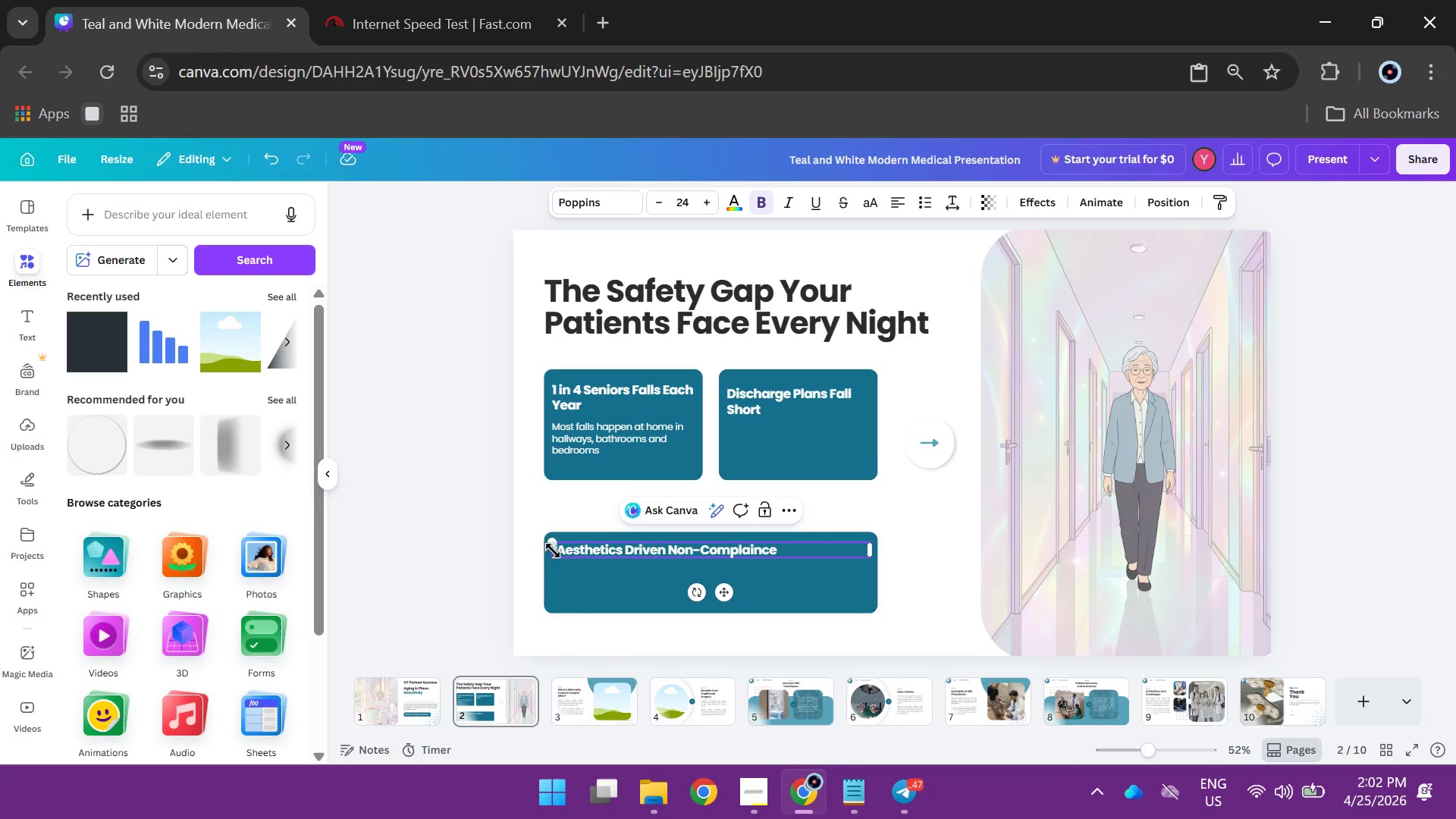 
key(Backspace)
 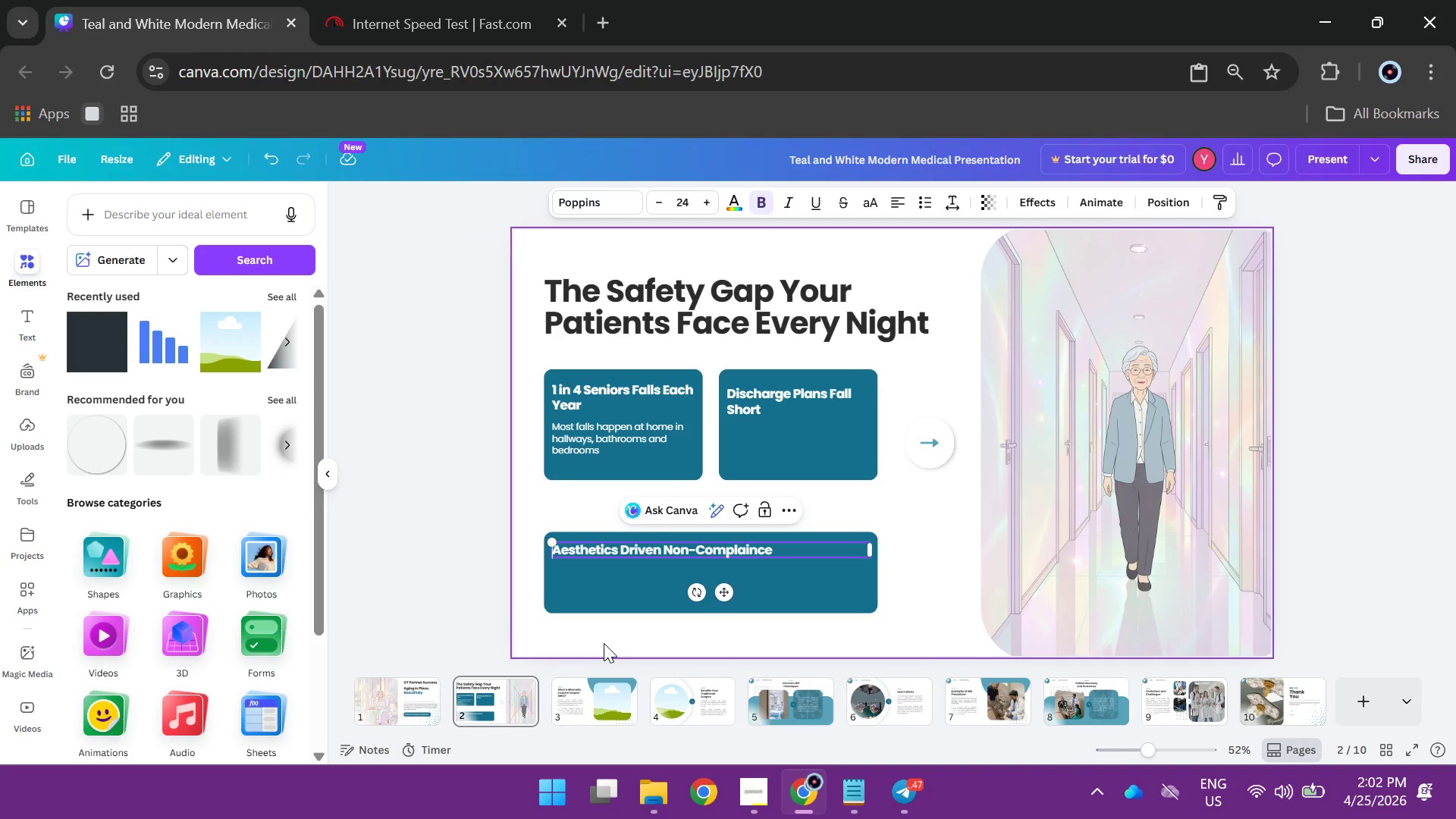 
wait(12.53)
 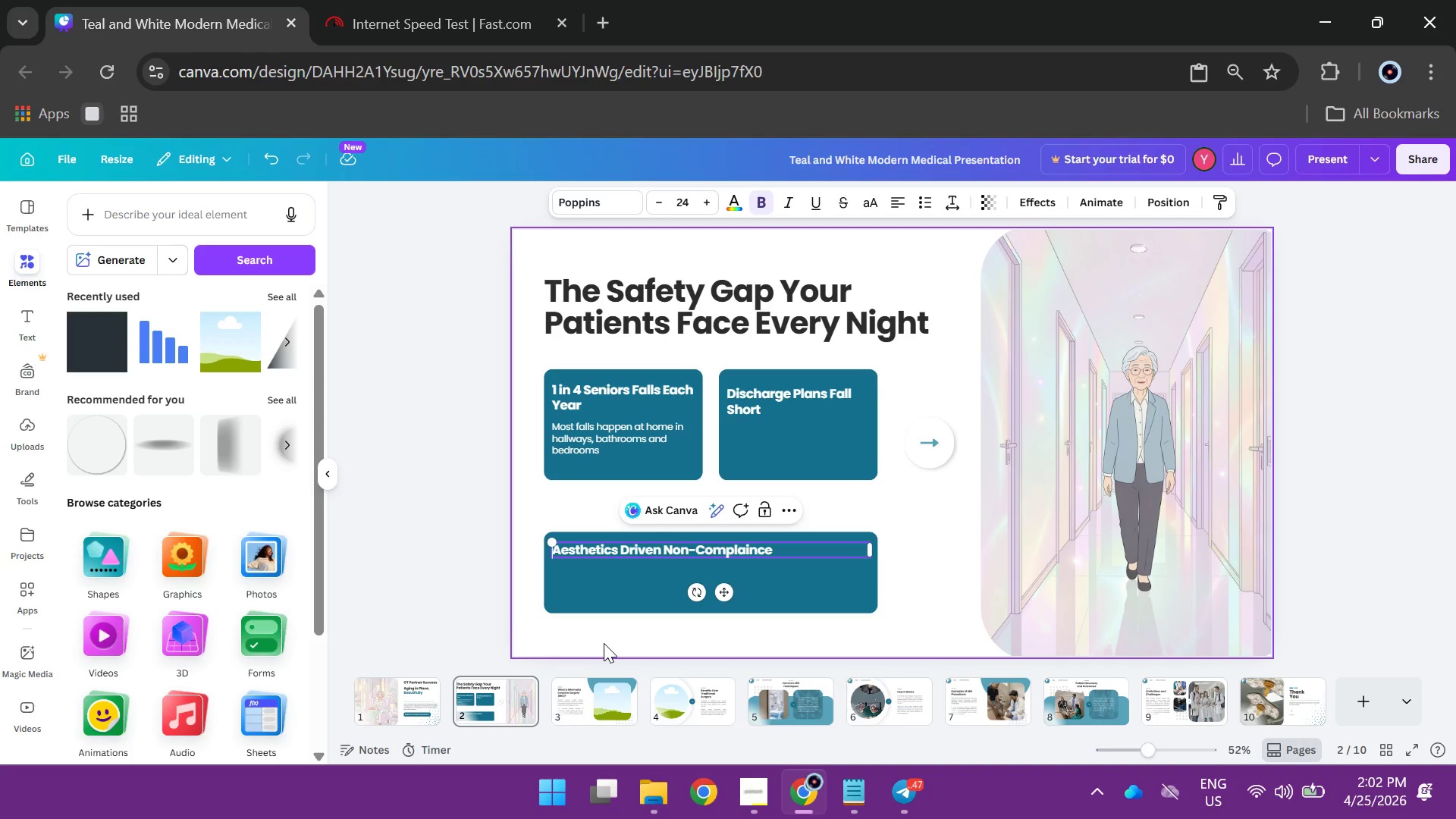 
left_click_drag(start_coordinate=[762, 397], to_coordinate=[764, 392])
 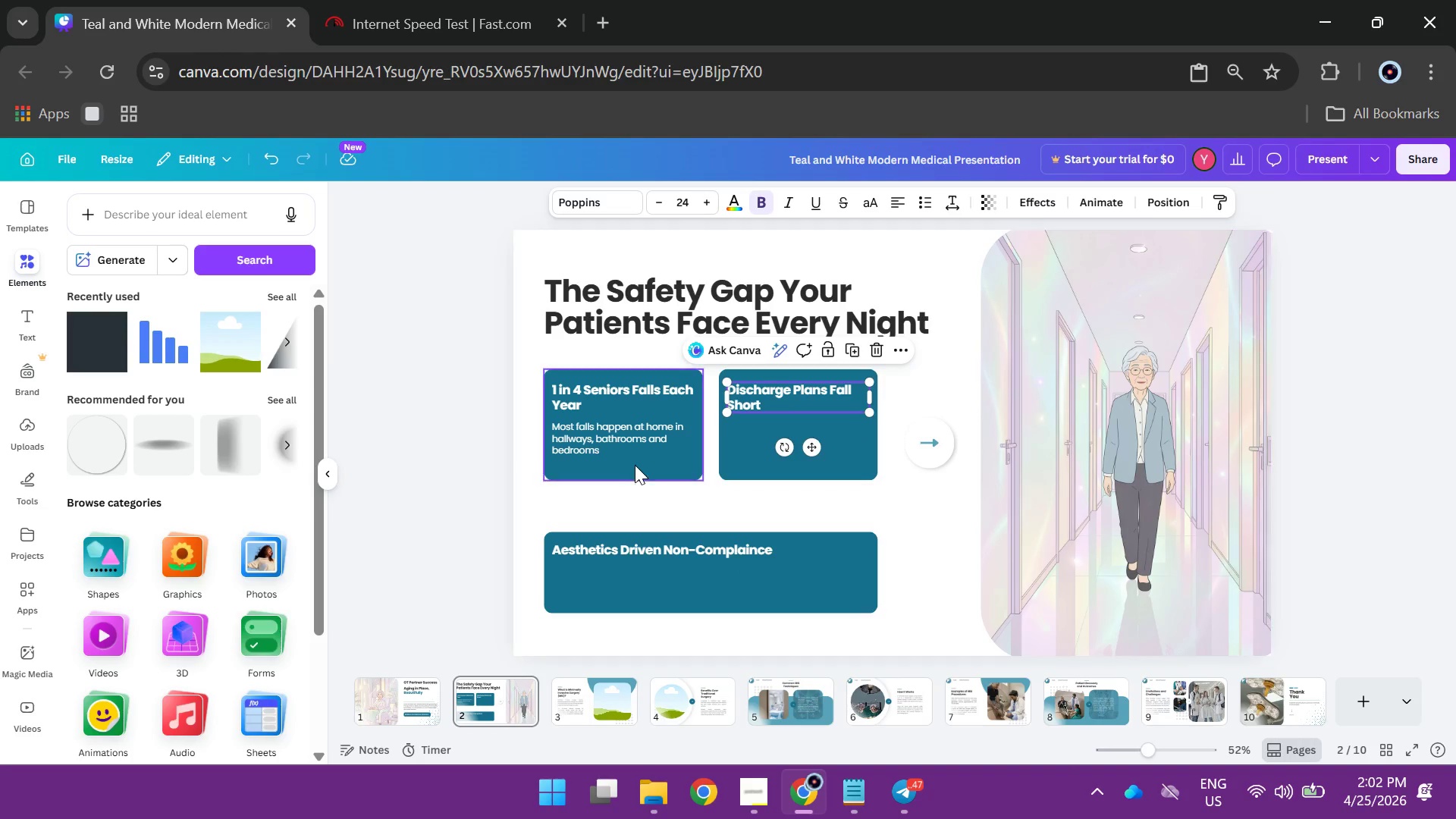 
left_click([628, 453])
 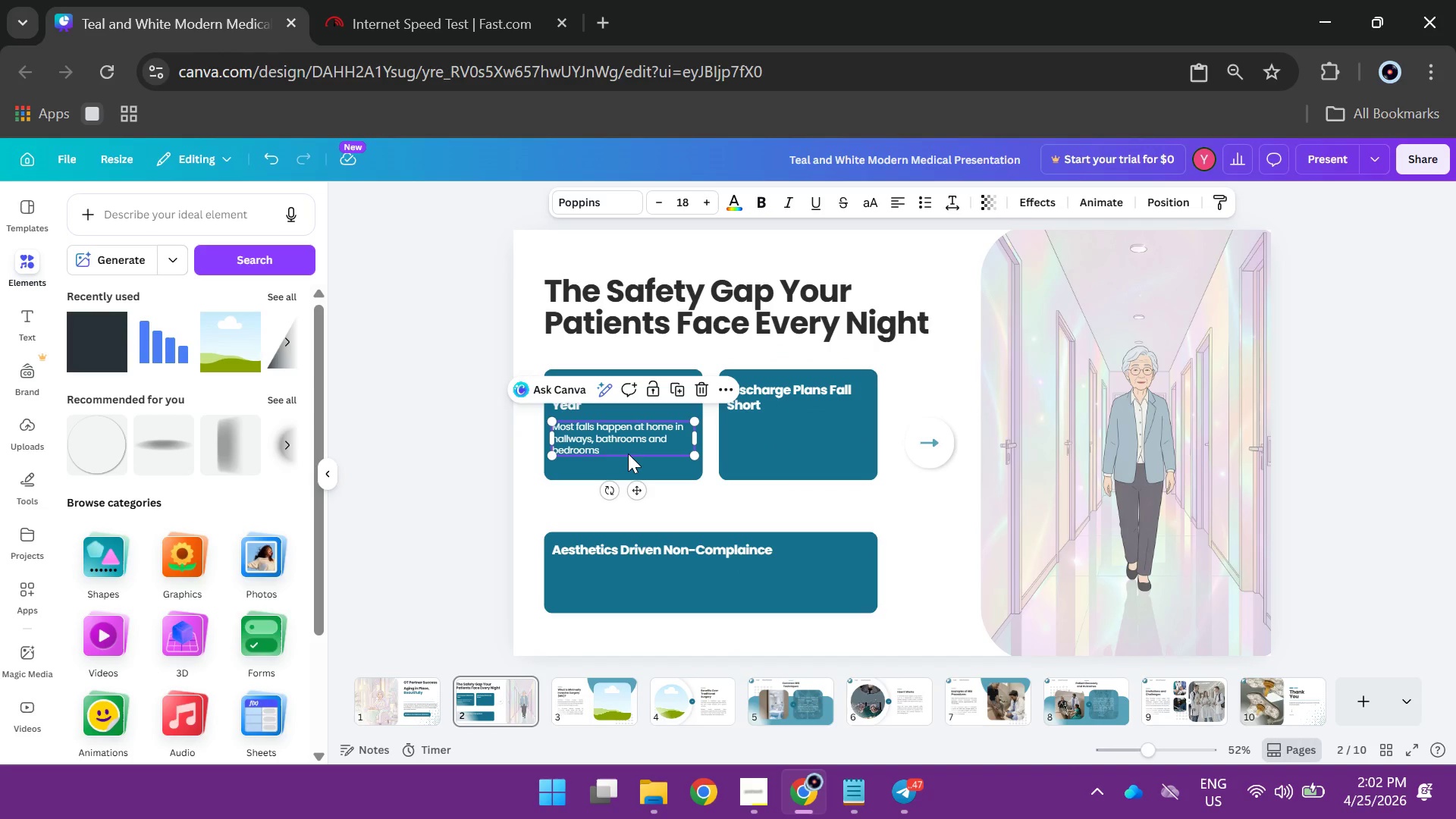 
right_click([628, 453])
 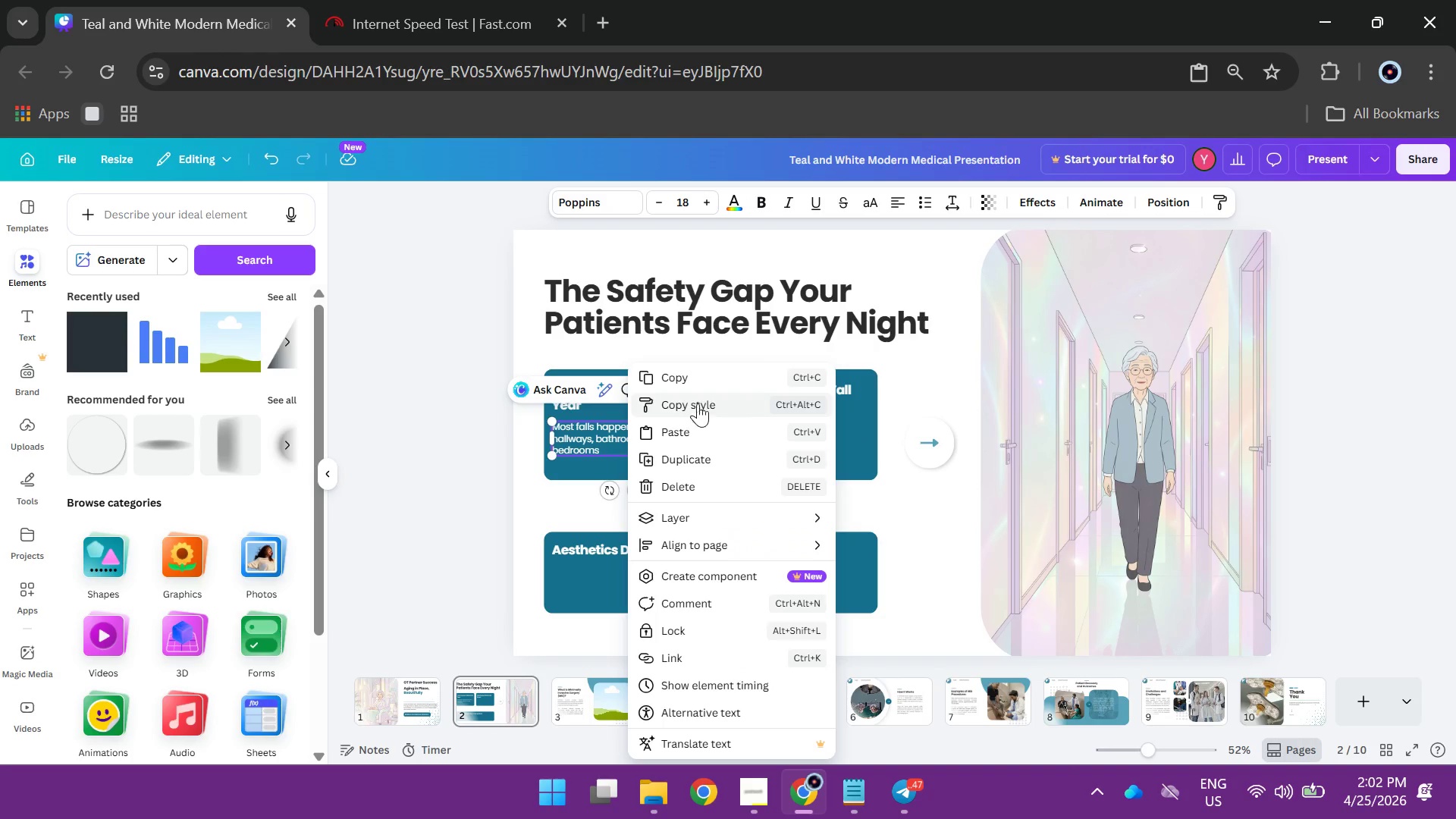 
left_click([699, 374])
 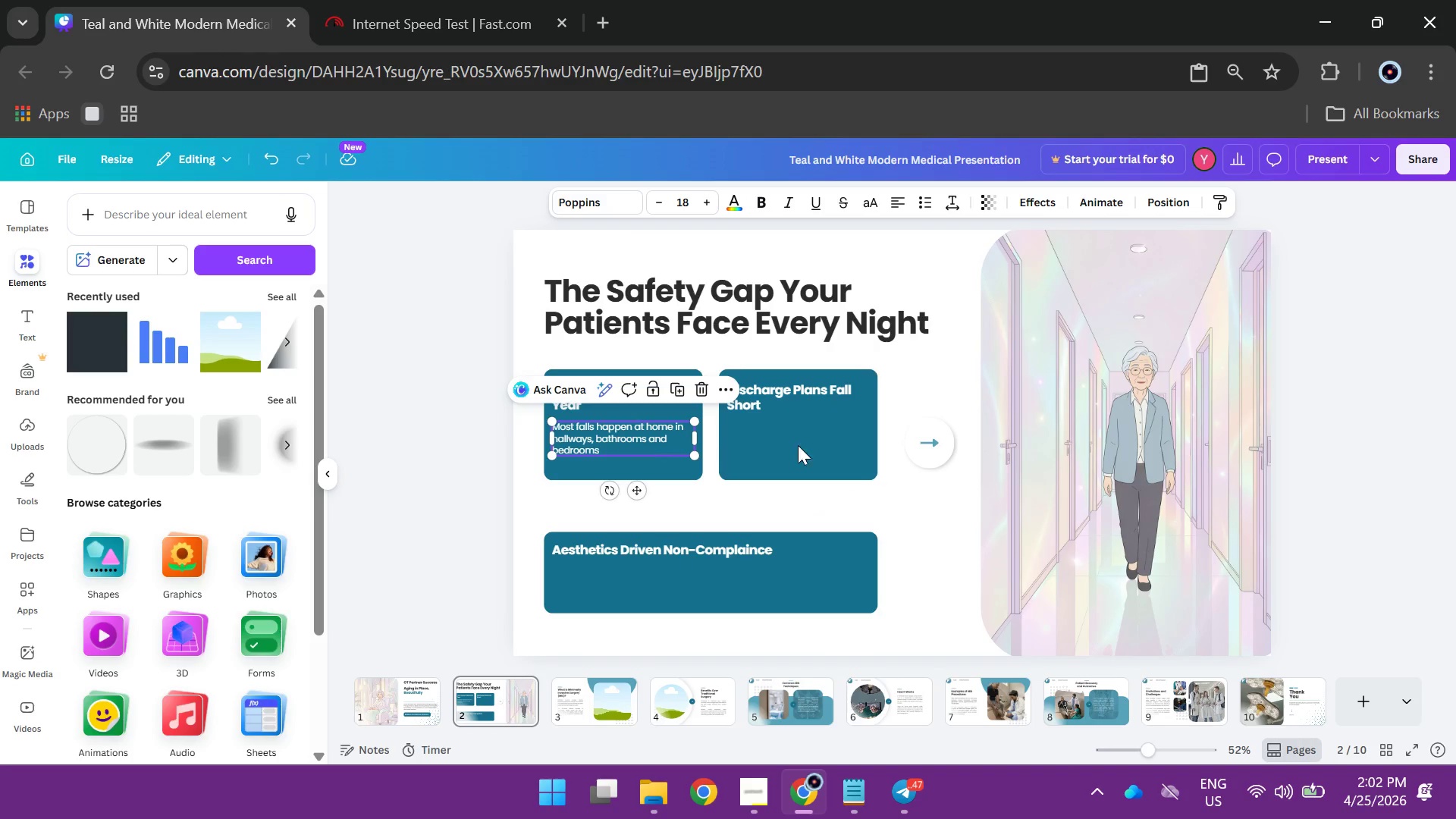 
right_click([814, 444])
 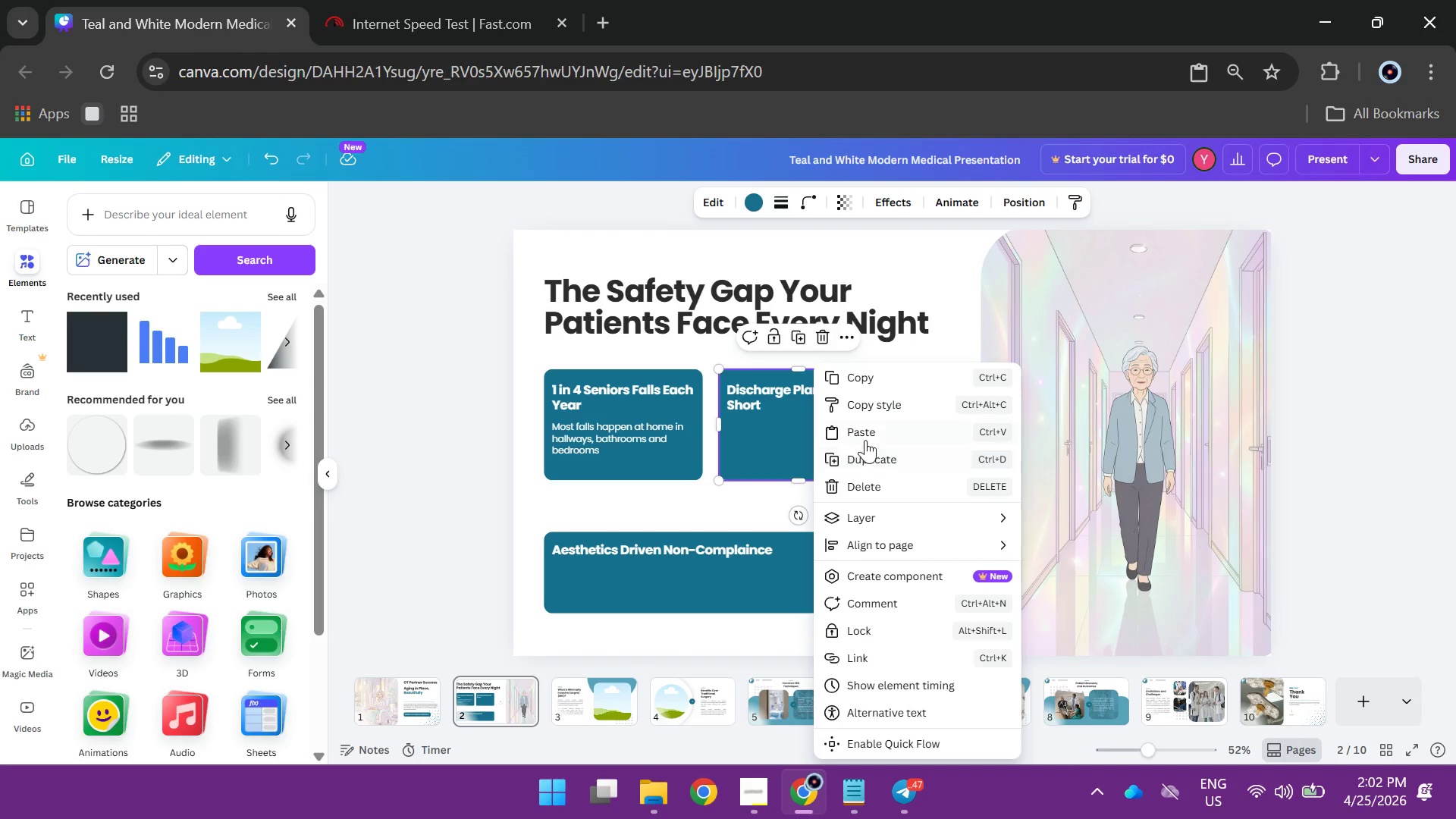 
left_click([866, 437])
 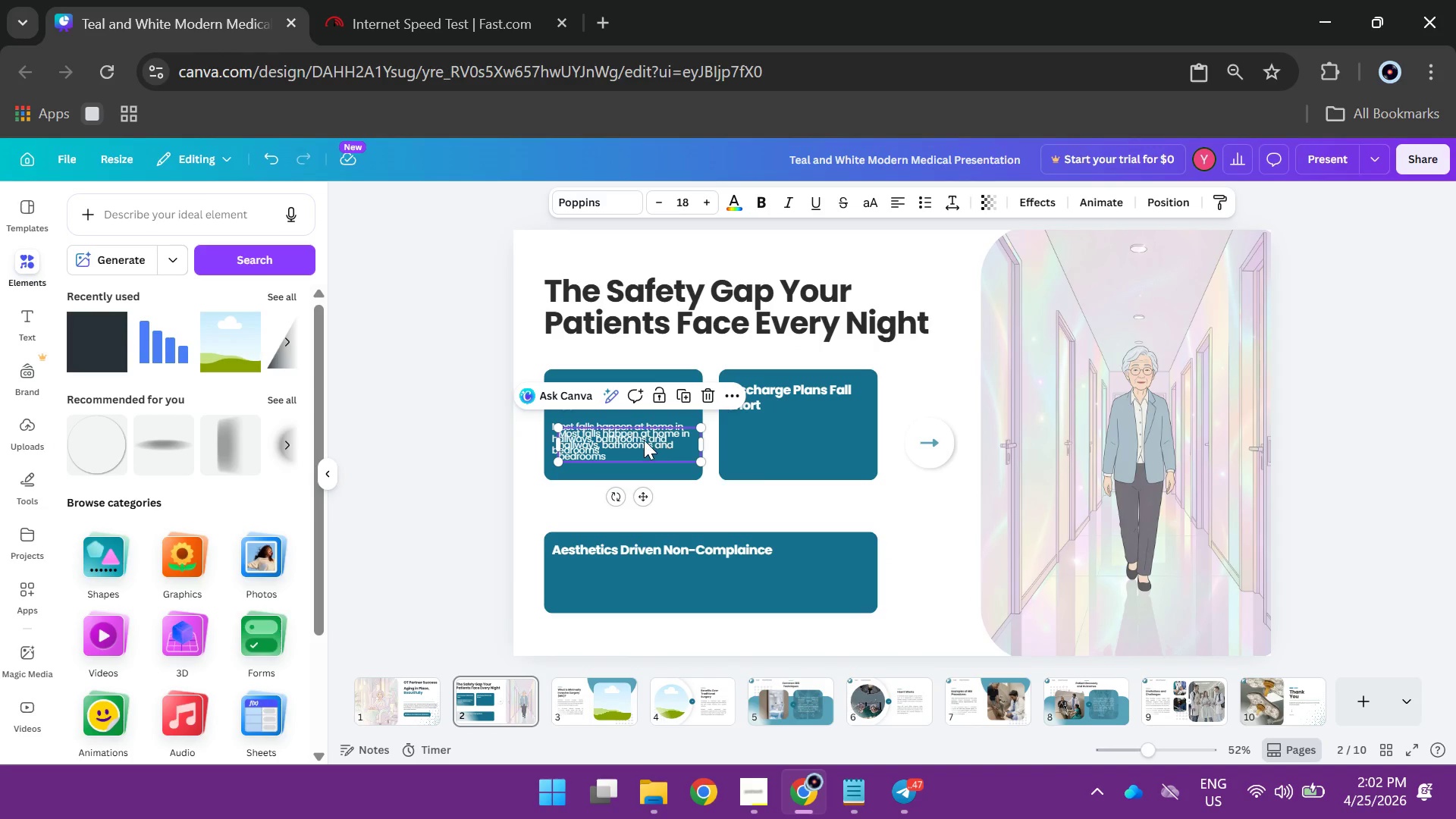 
left_click_drag(start_coordinate=[644, 440], to_coordinate=[812, 439])
 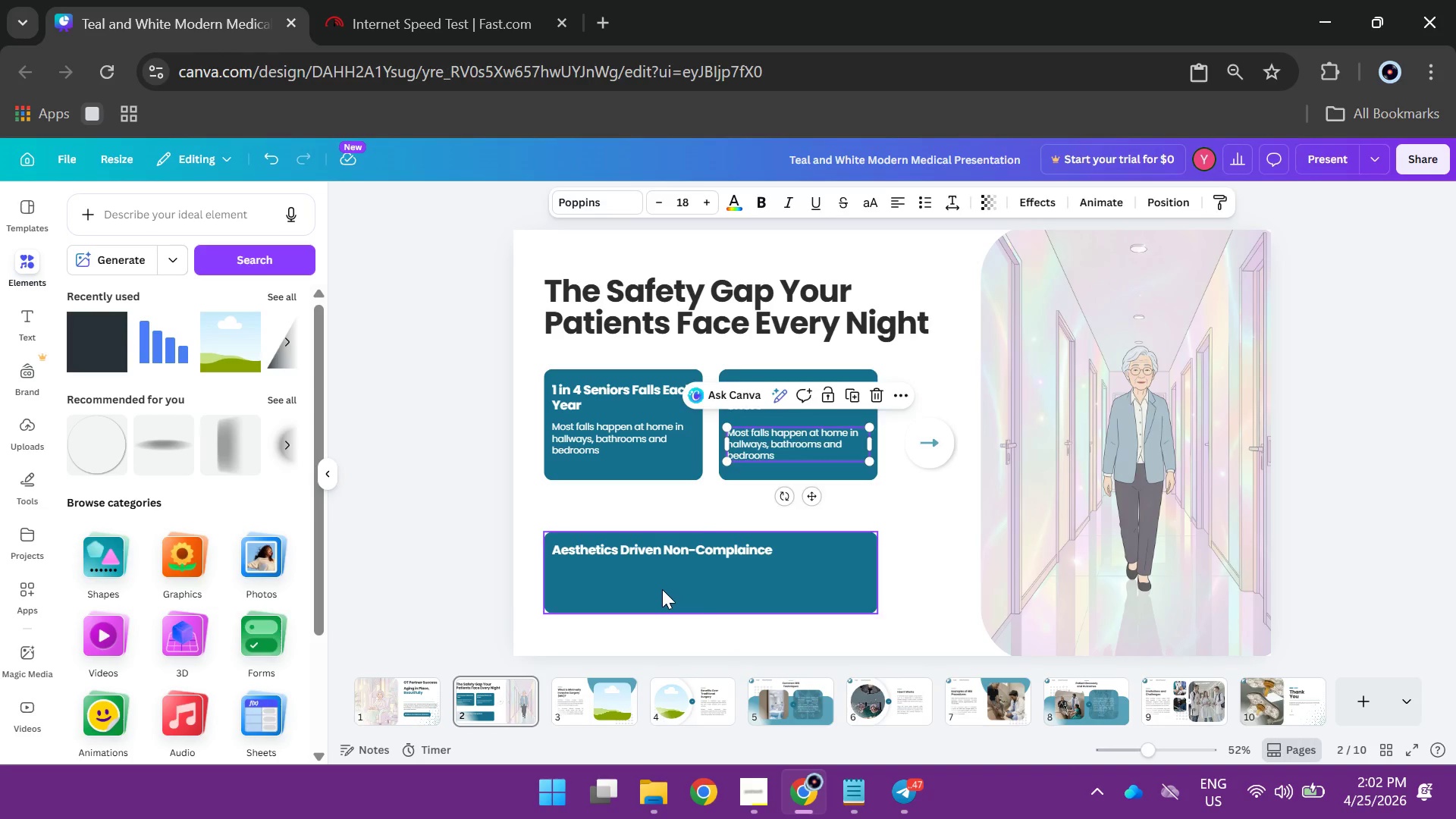 
right_click([662, 589])
 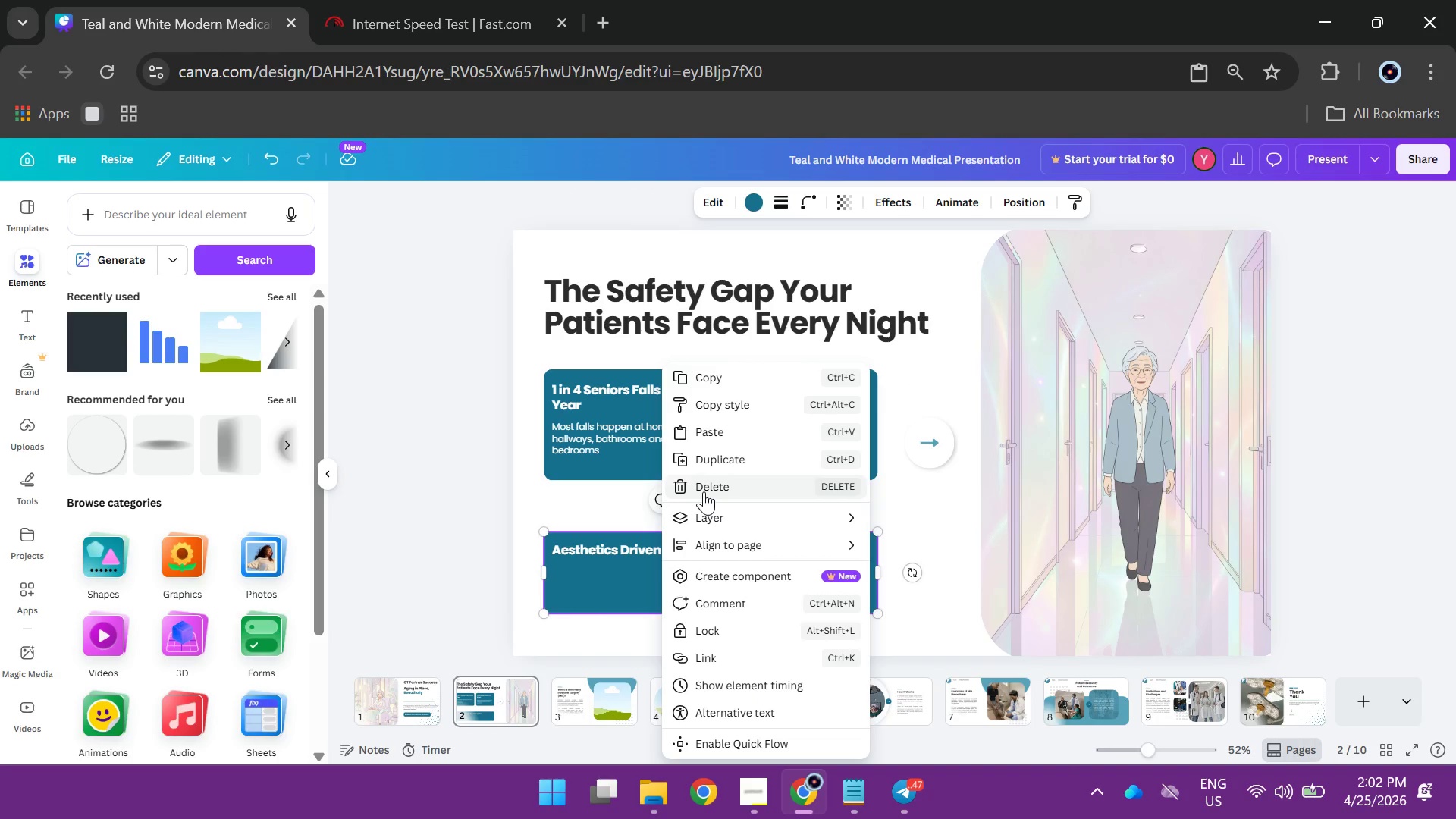 
wait(8.91)
 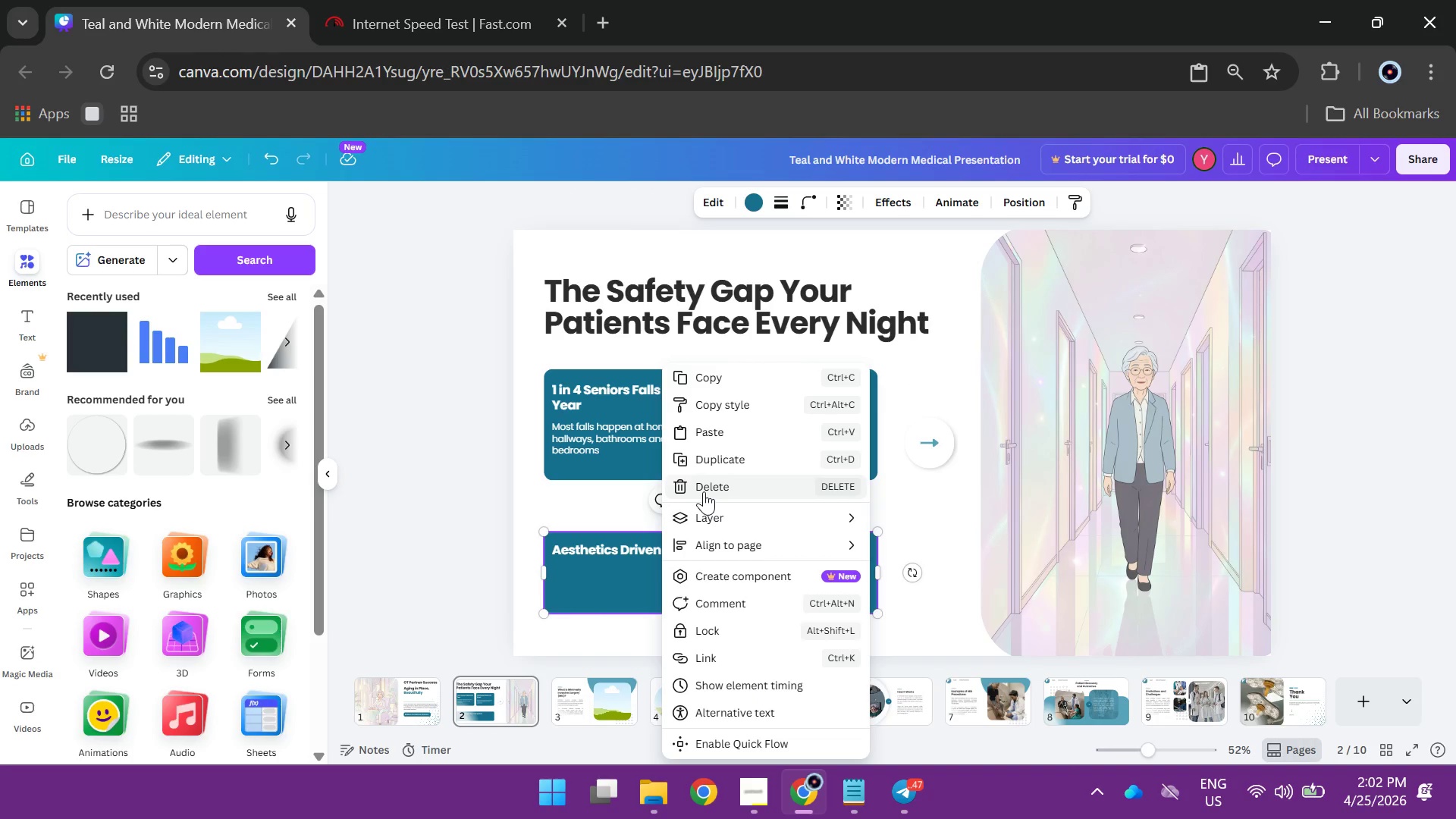 
left_click([704, 429])
 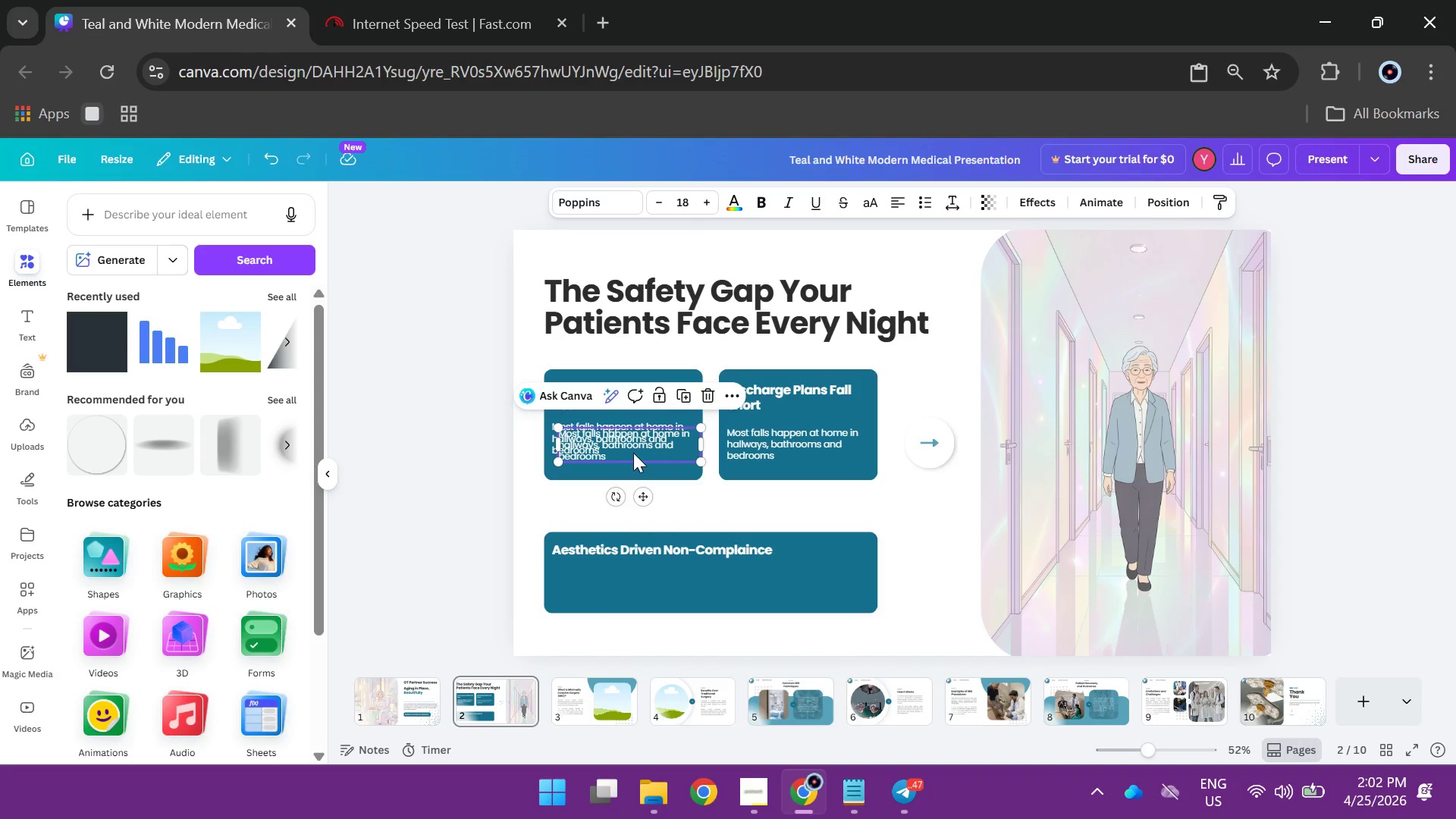 
left_click_drag(start_coordinate=[627, 452], to_coordinate=[622, 588])
 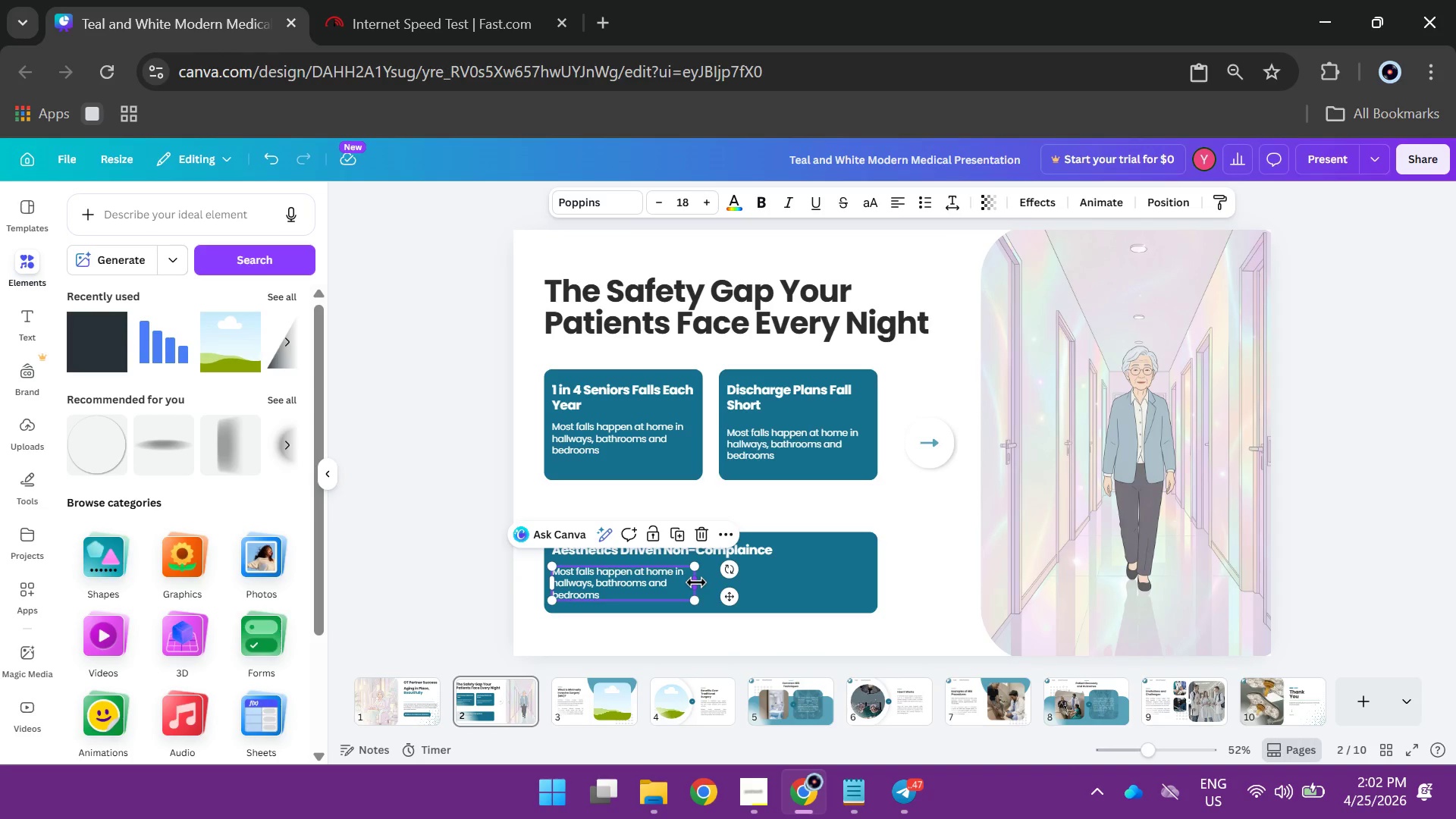 
left_click_drag(start_coordinate=[696, 582], to_coordinate=[855, 586])
 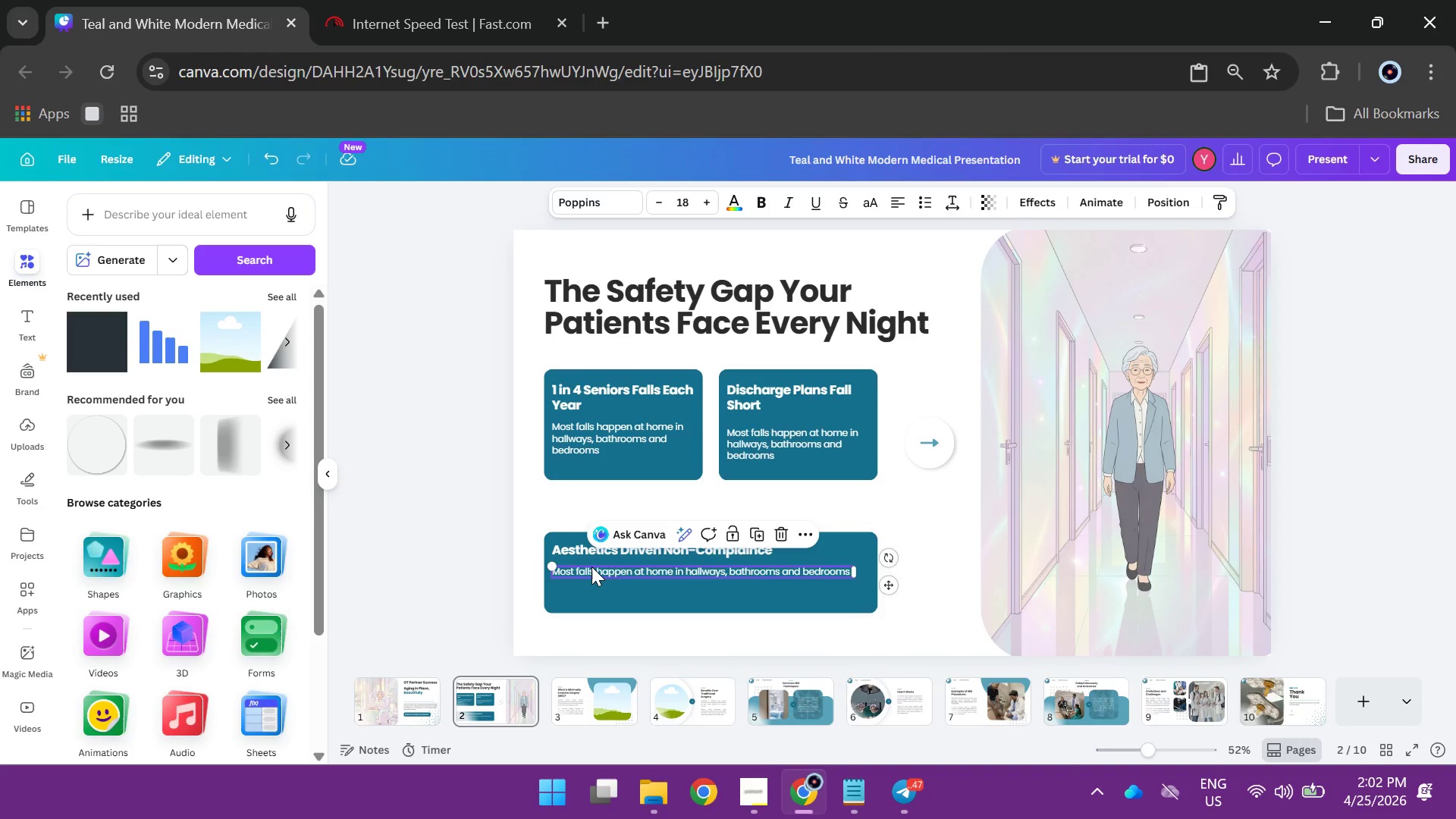 
left_click([592, 566])
 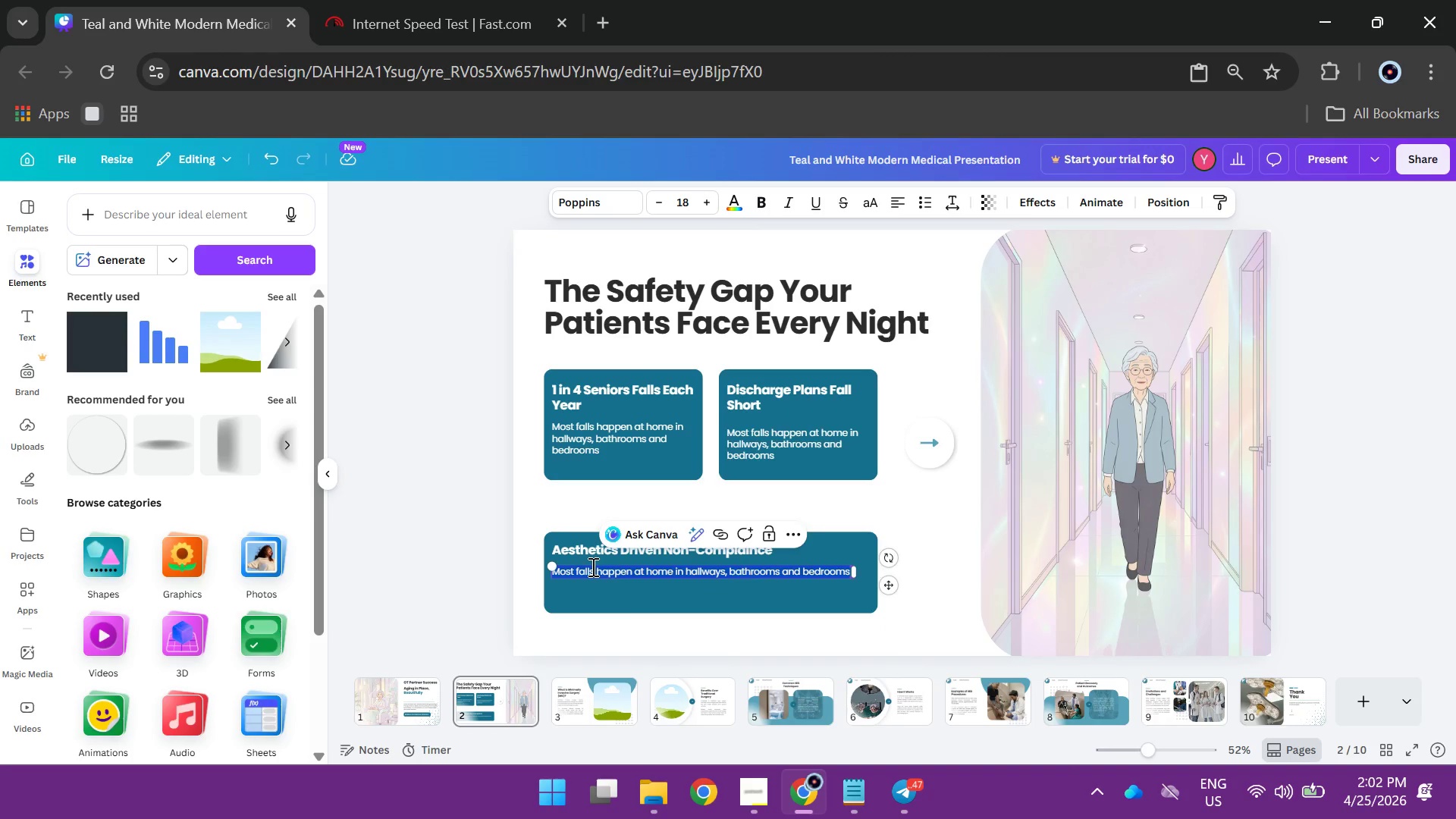 
left_click([592, 566])
 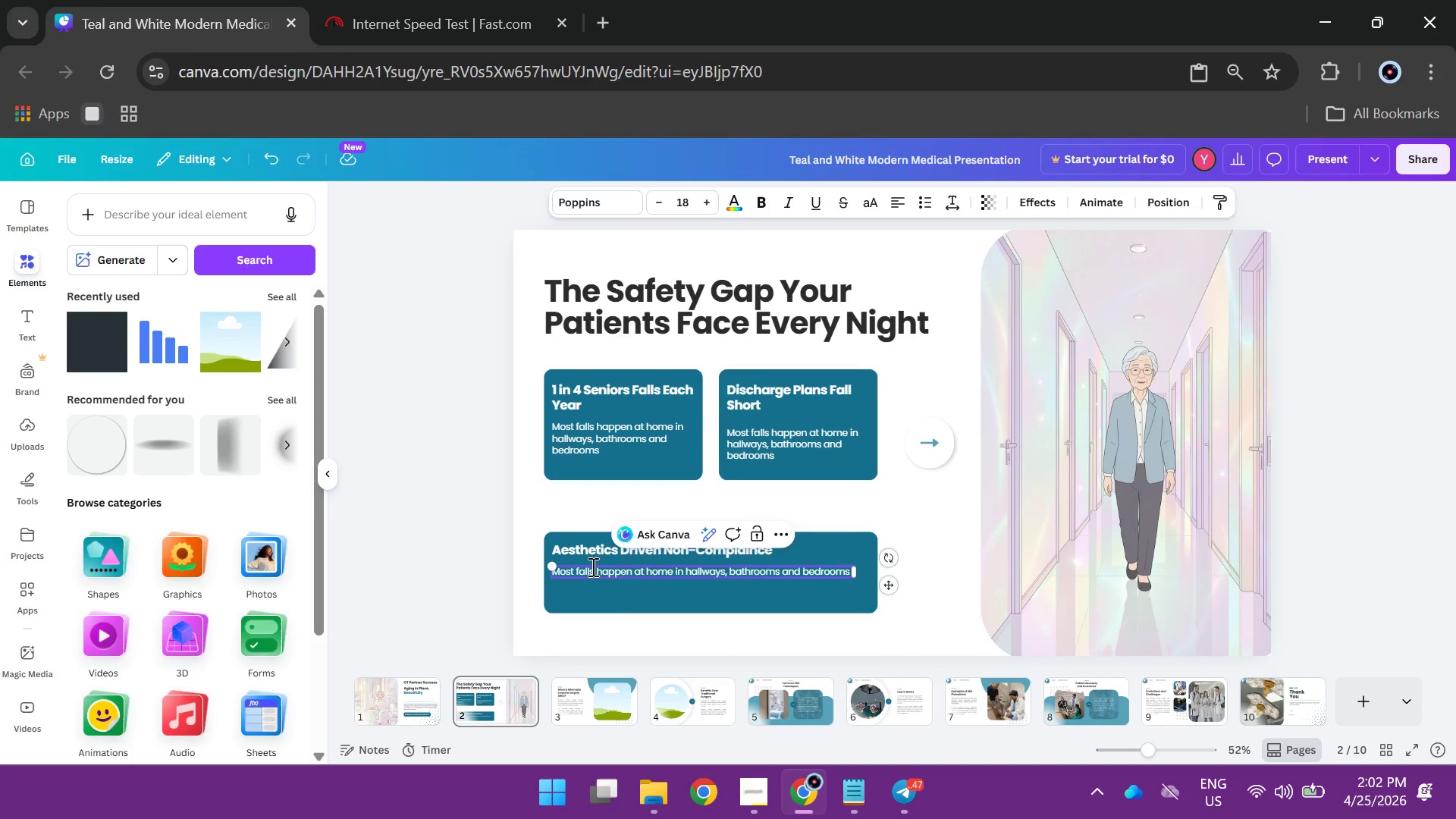 
double_click([592, 566])
 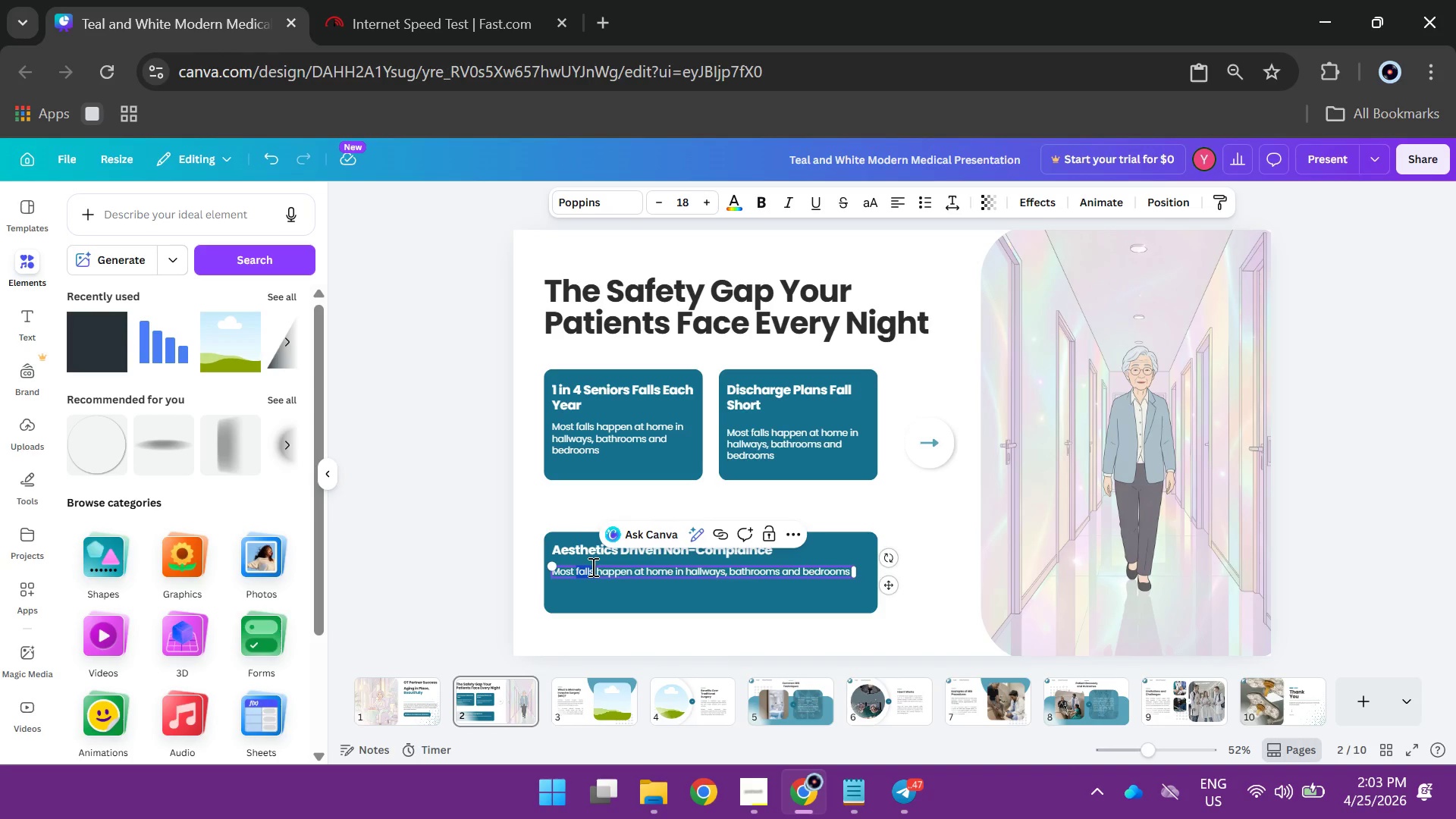 
key(Control+A)
 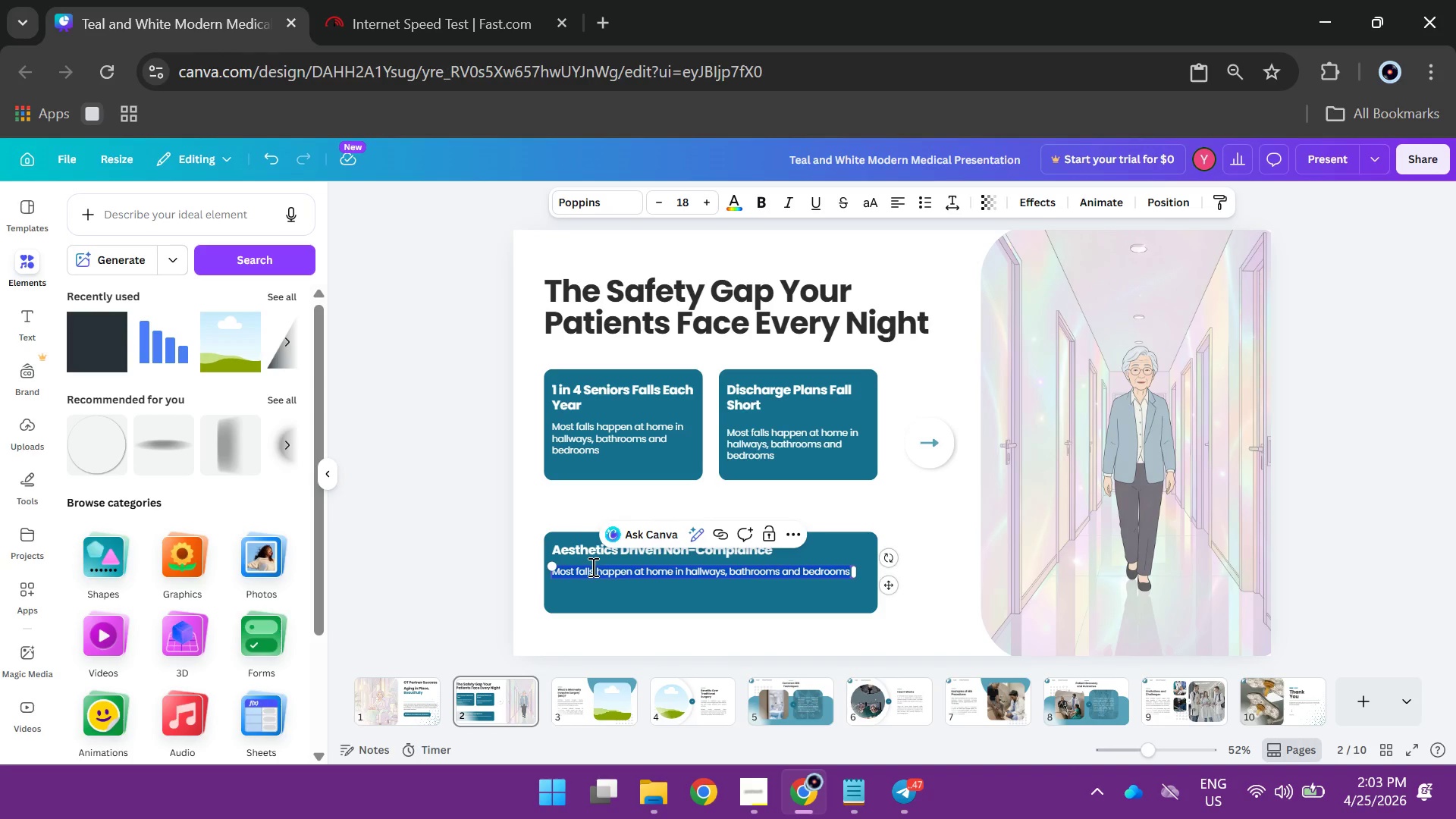 
type(Clinical looking equipment gets removed or ignored )
key(Backspace)
type(. sa)
key(Backspace)
key(Backspace)
type(Safte)
key(Backspace)
key(Backspace)
type(ety solutions must feel like home.)
 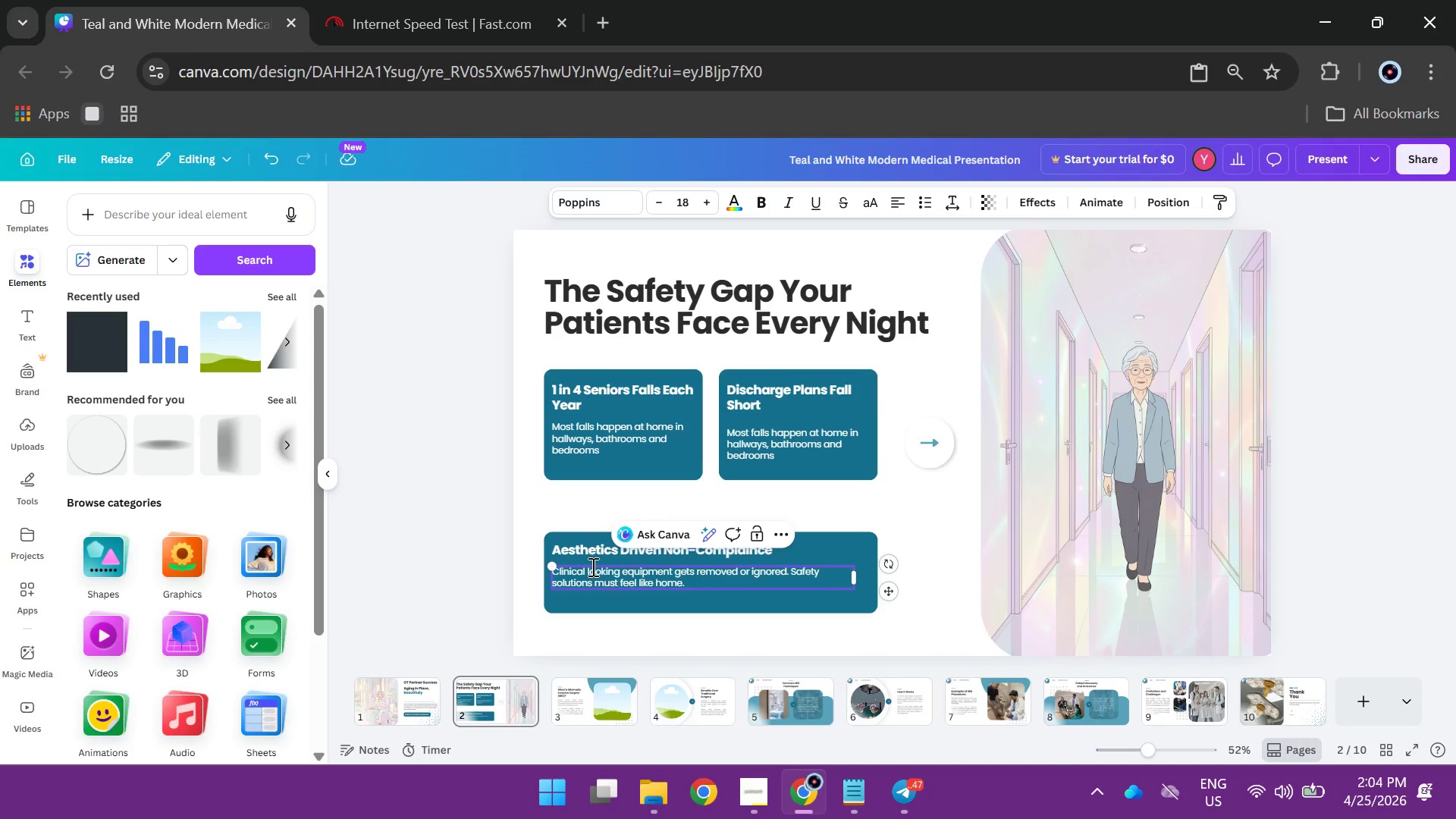 
mouse_move([635, 450])
 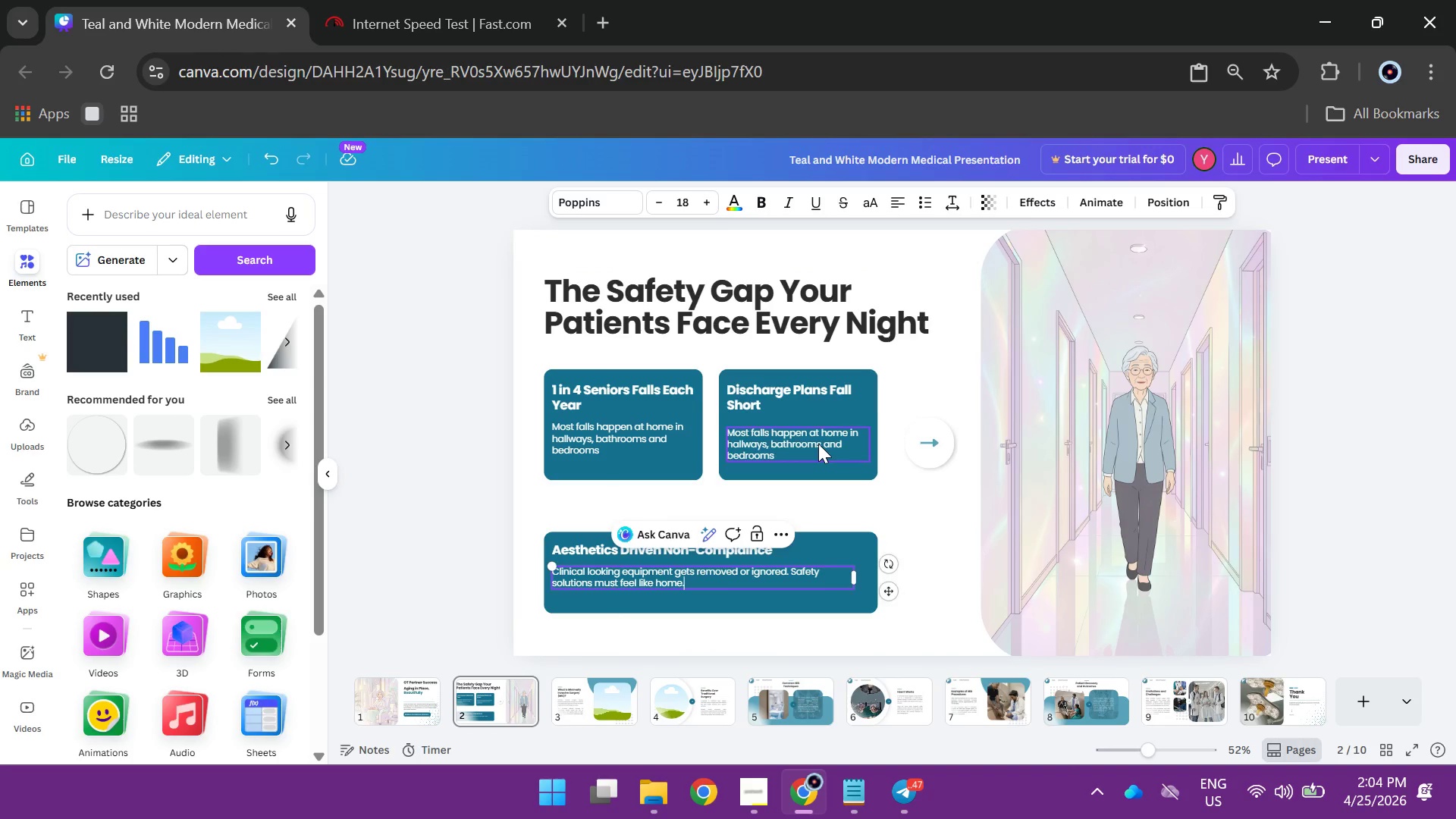 
double_click([818, 444])
 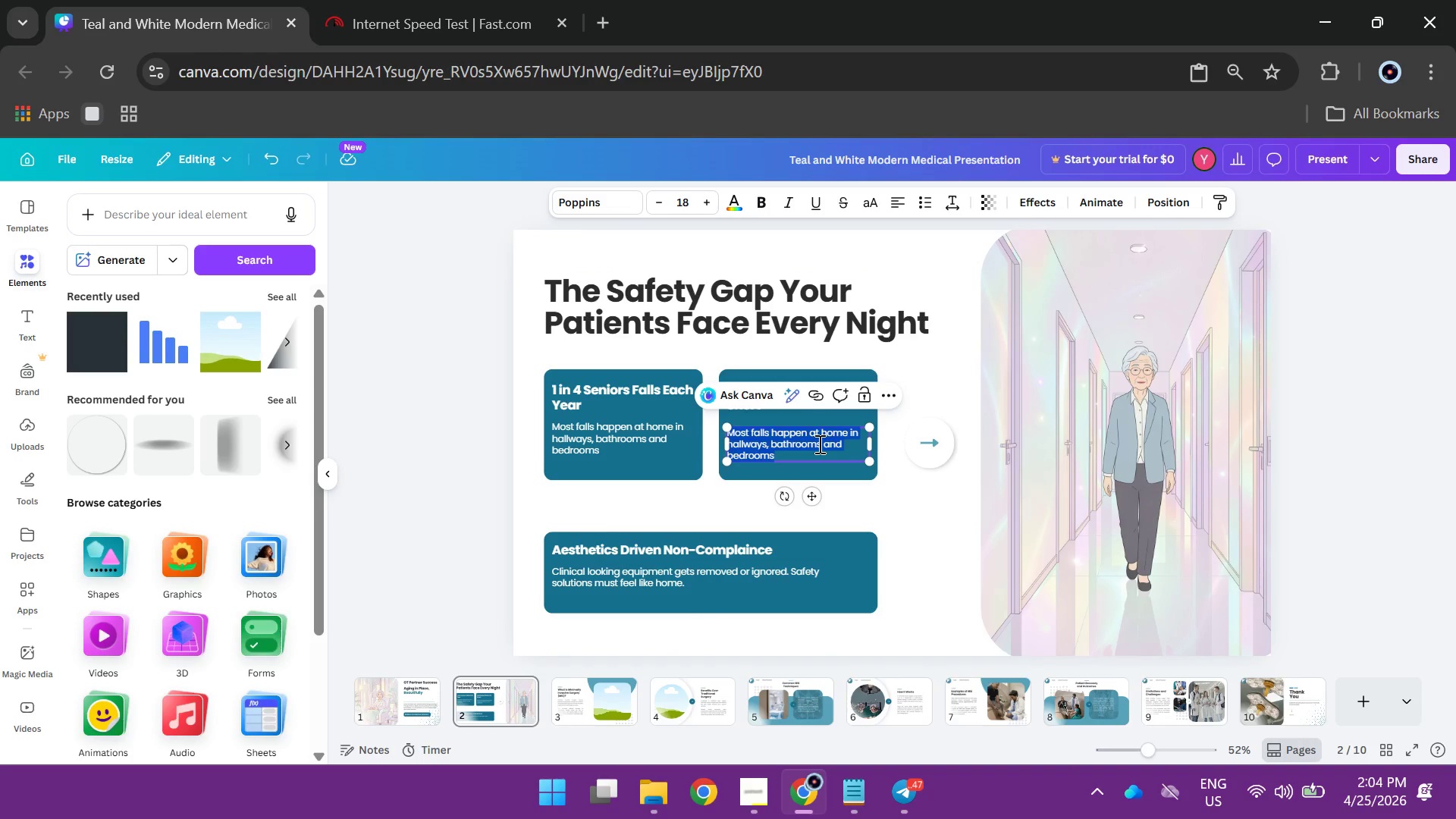 
wait(8.5)
 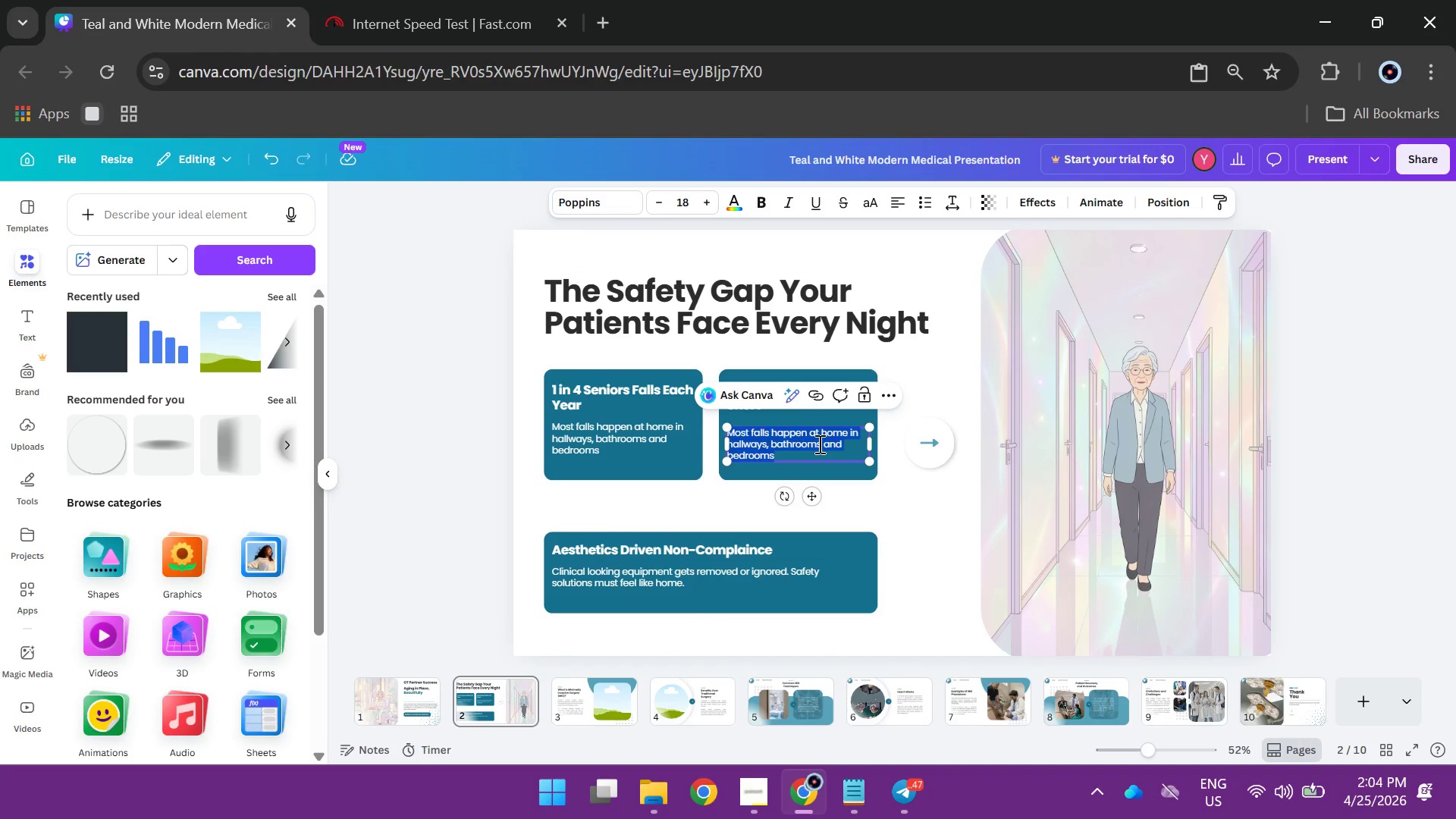 
type(Pa)
 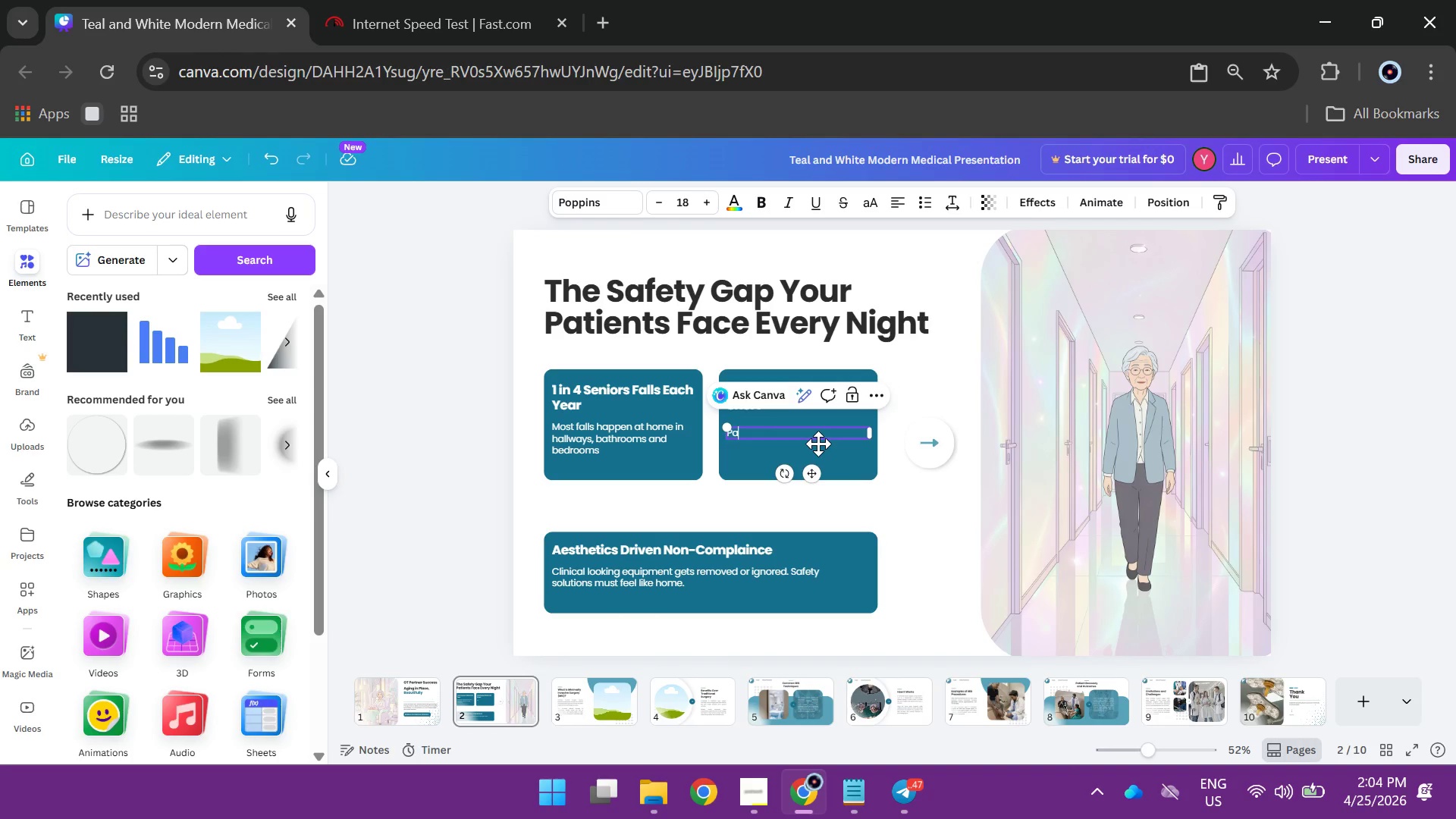 
type(tients return home without)
 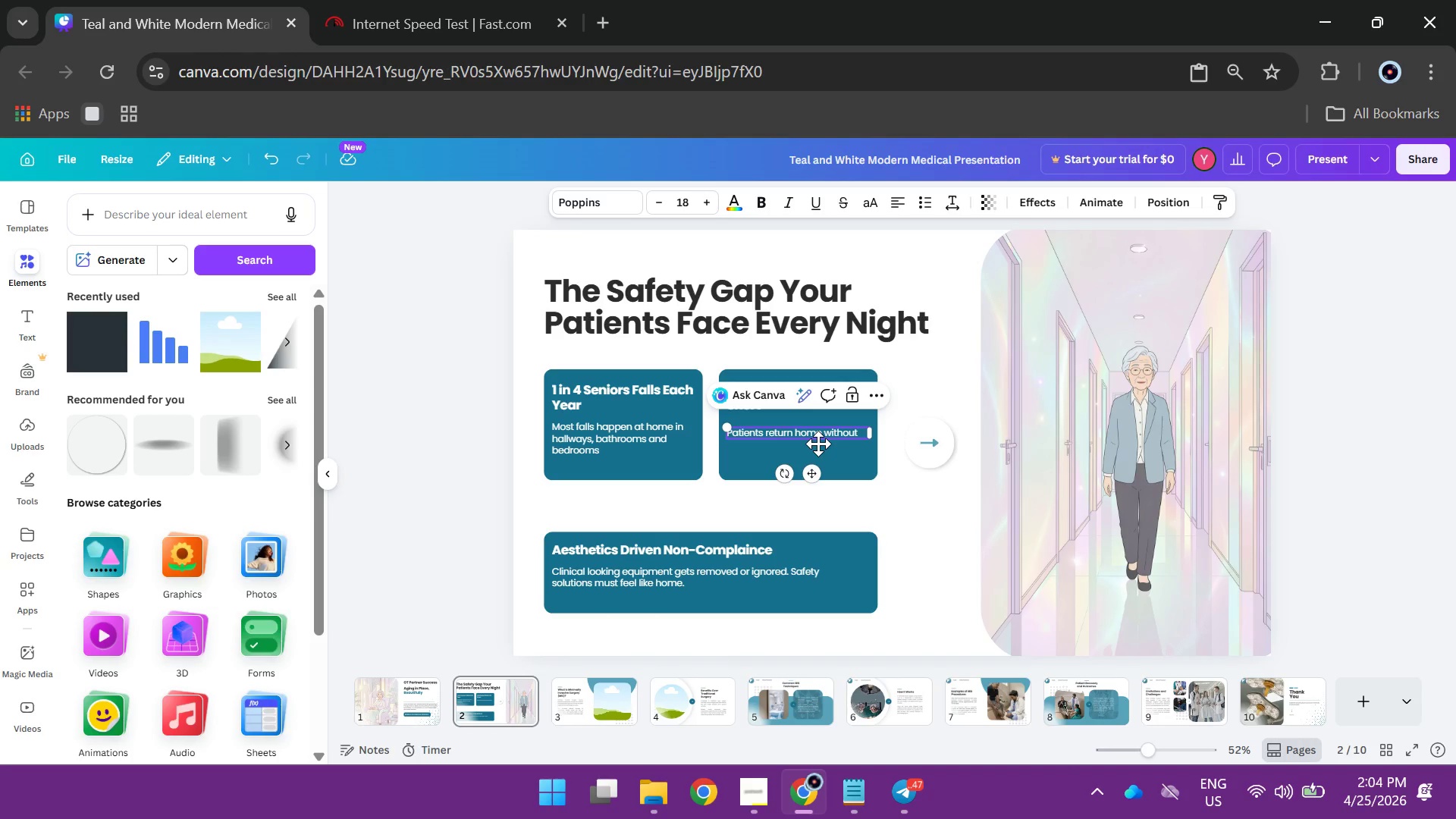 
wait(5.34)
 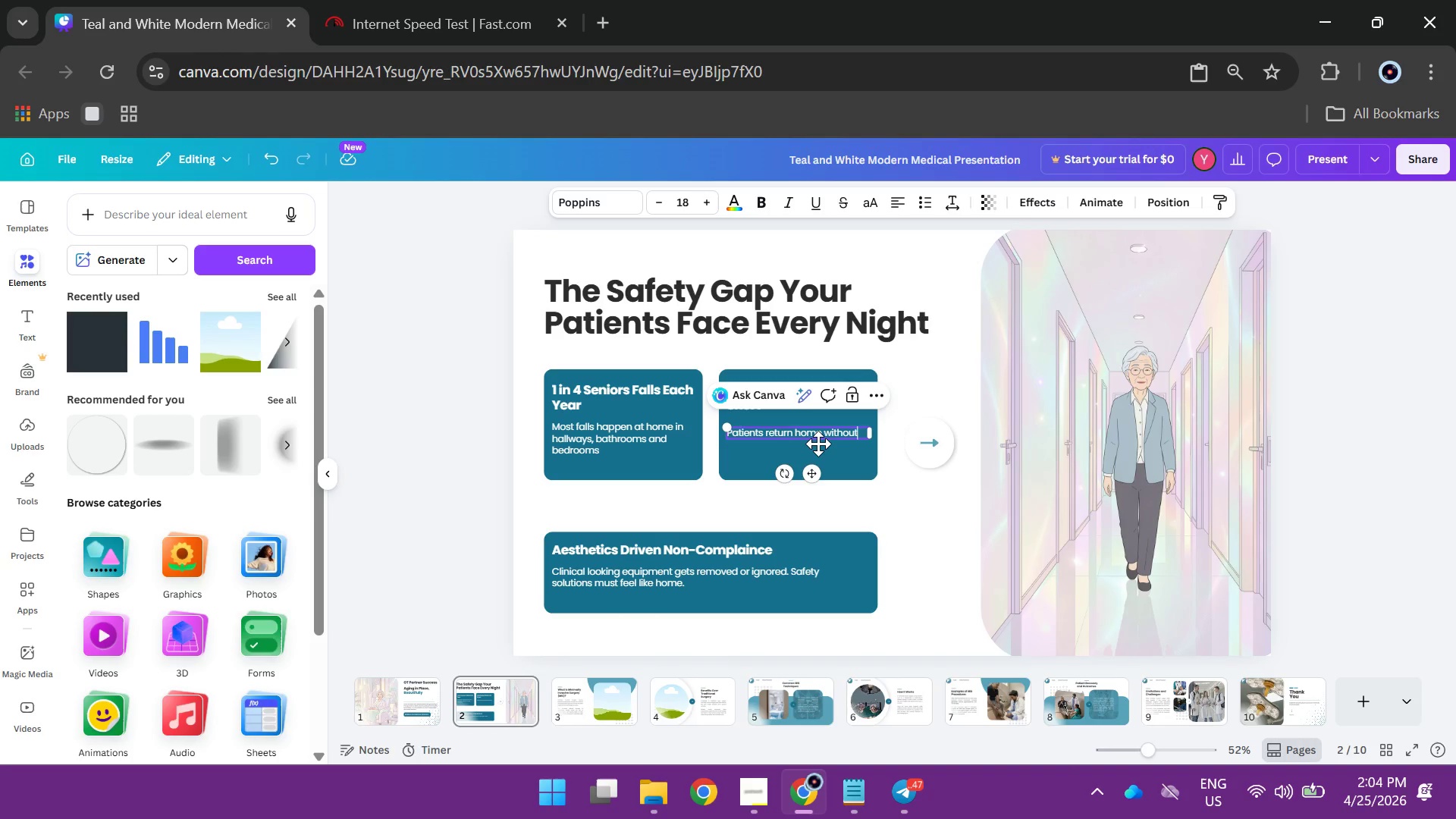 
type( environmental safety  support )
 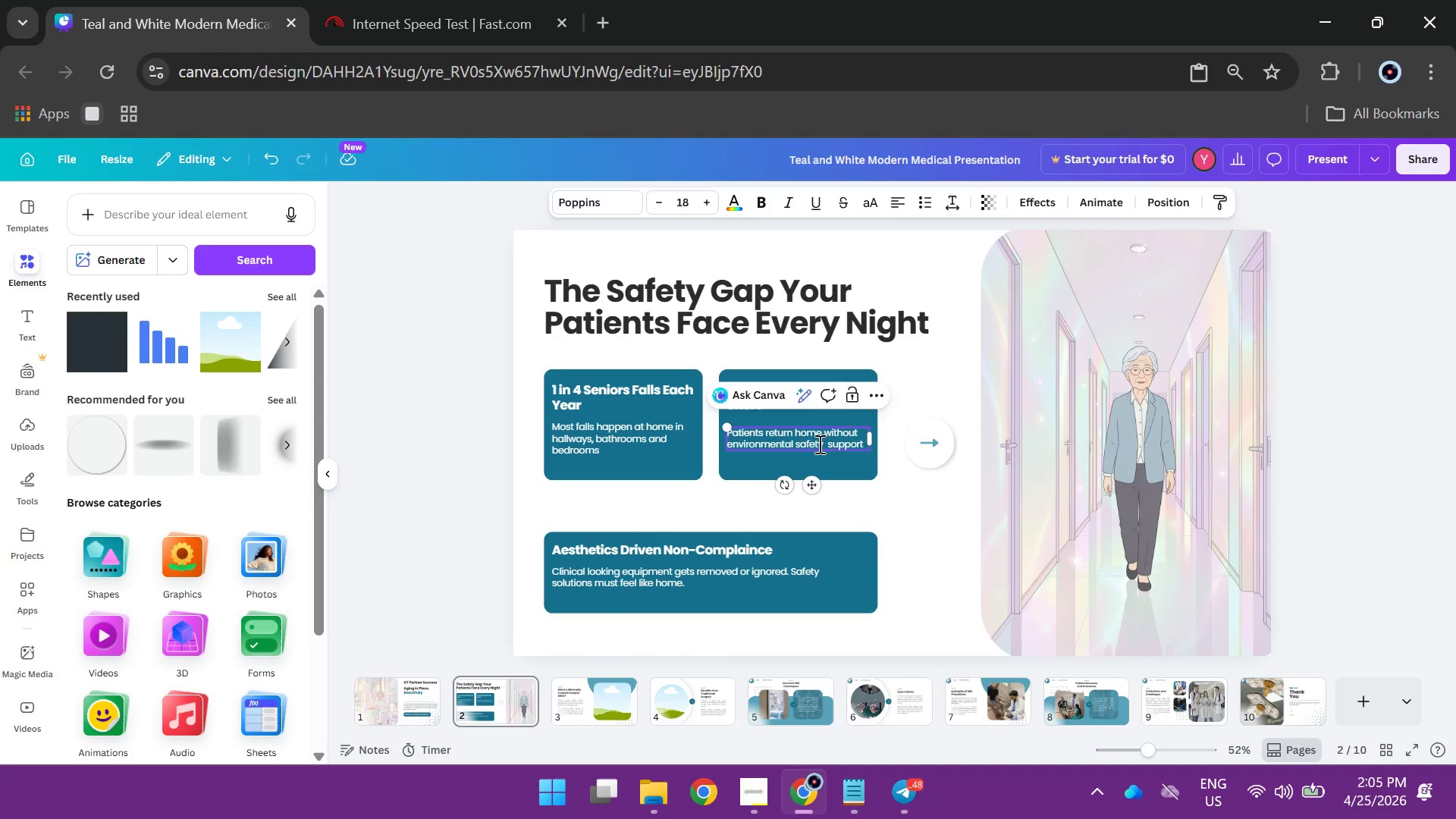 
type(increasing readmission risk.)
 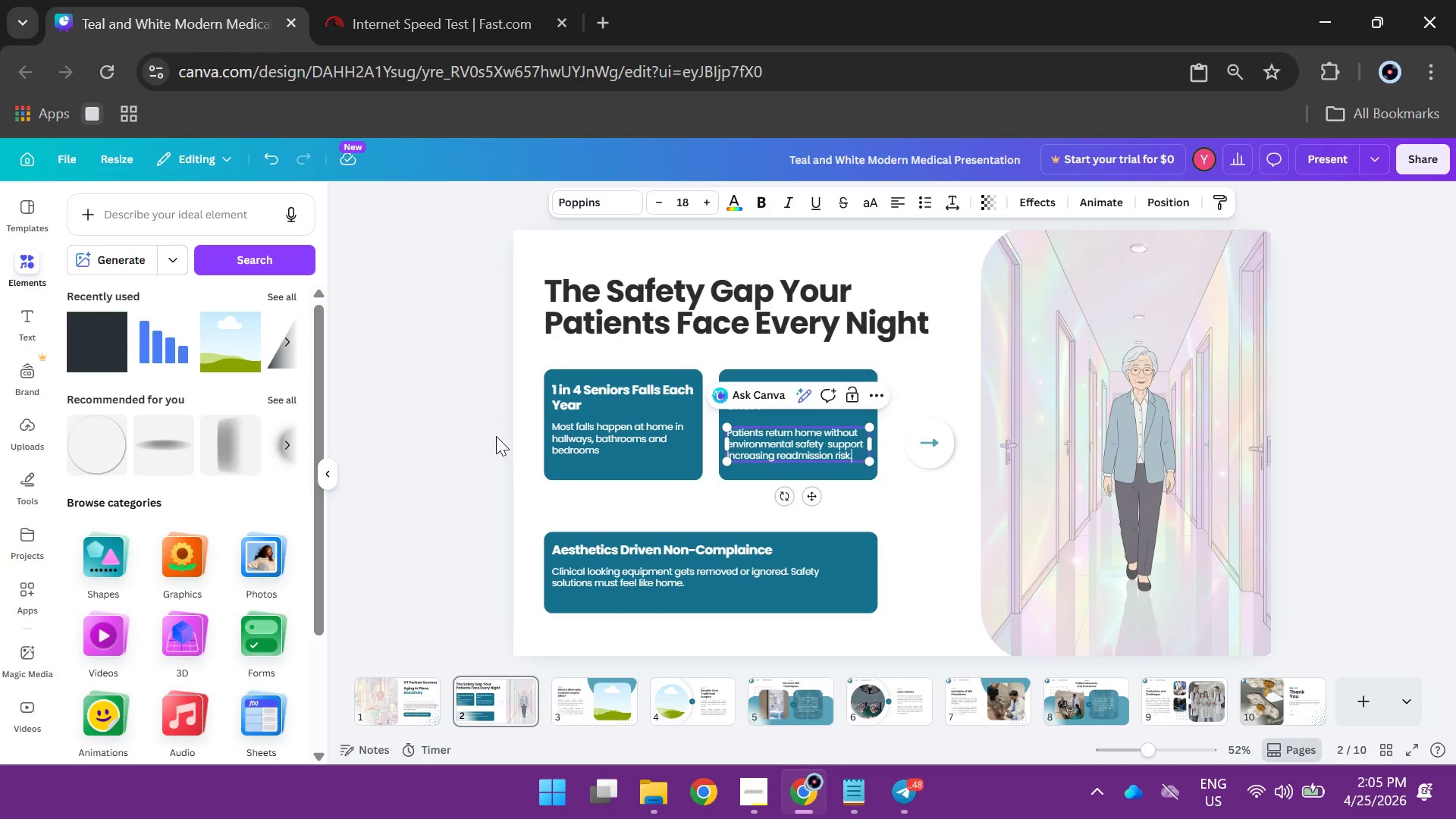 
left_click([452, 430])
 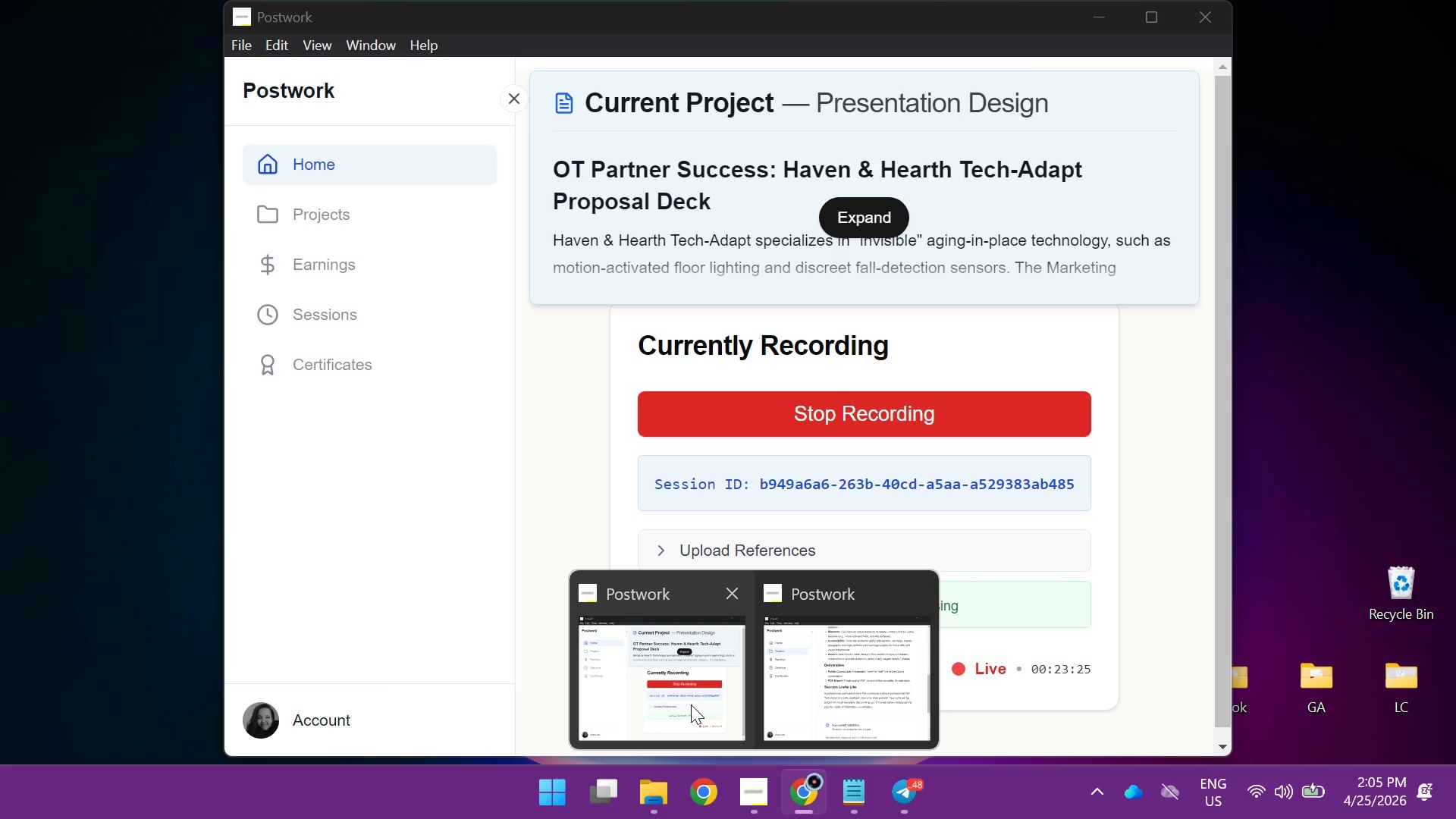 
wait(7.75)
 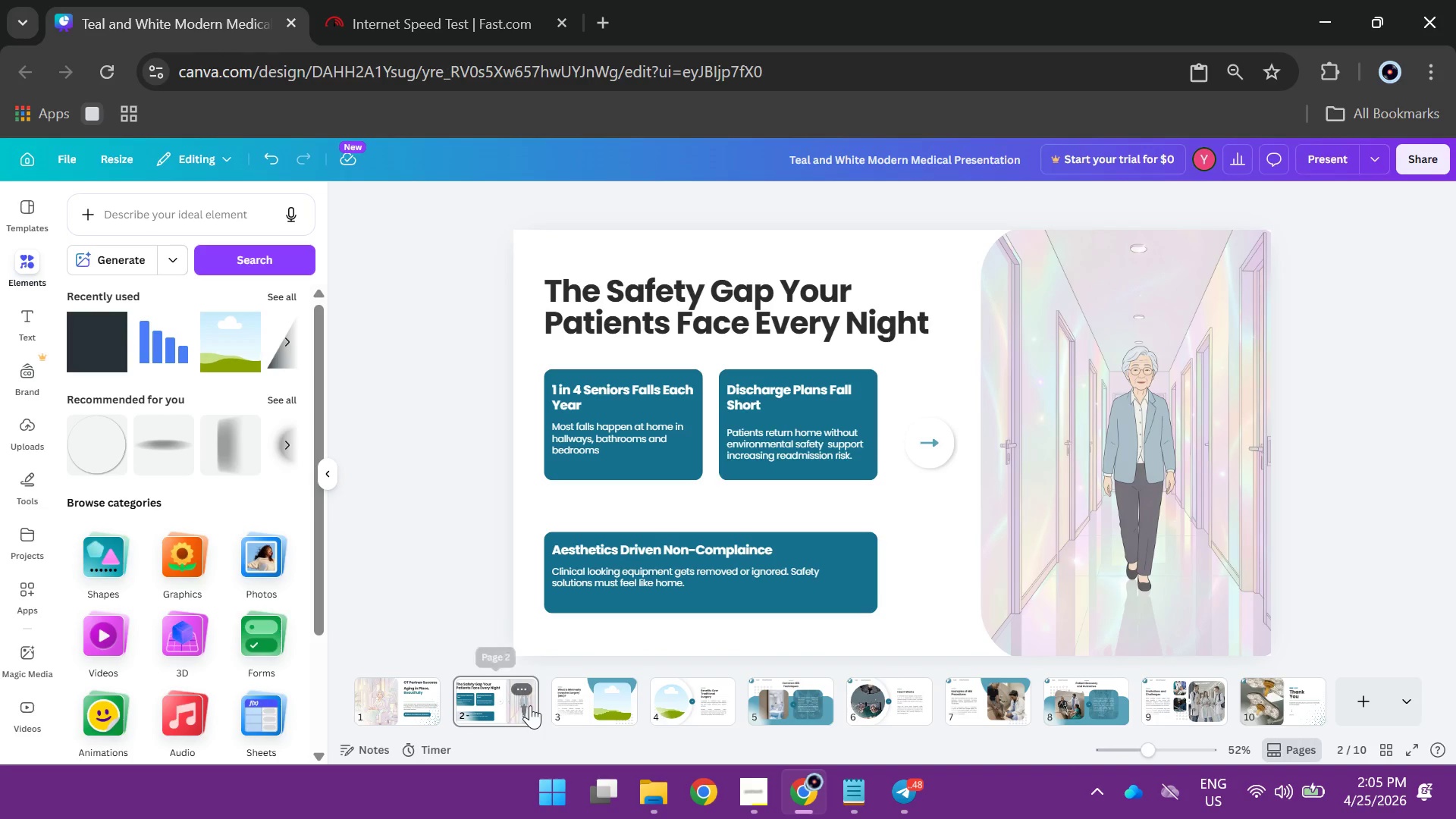 
left_click([655, 457])
 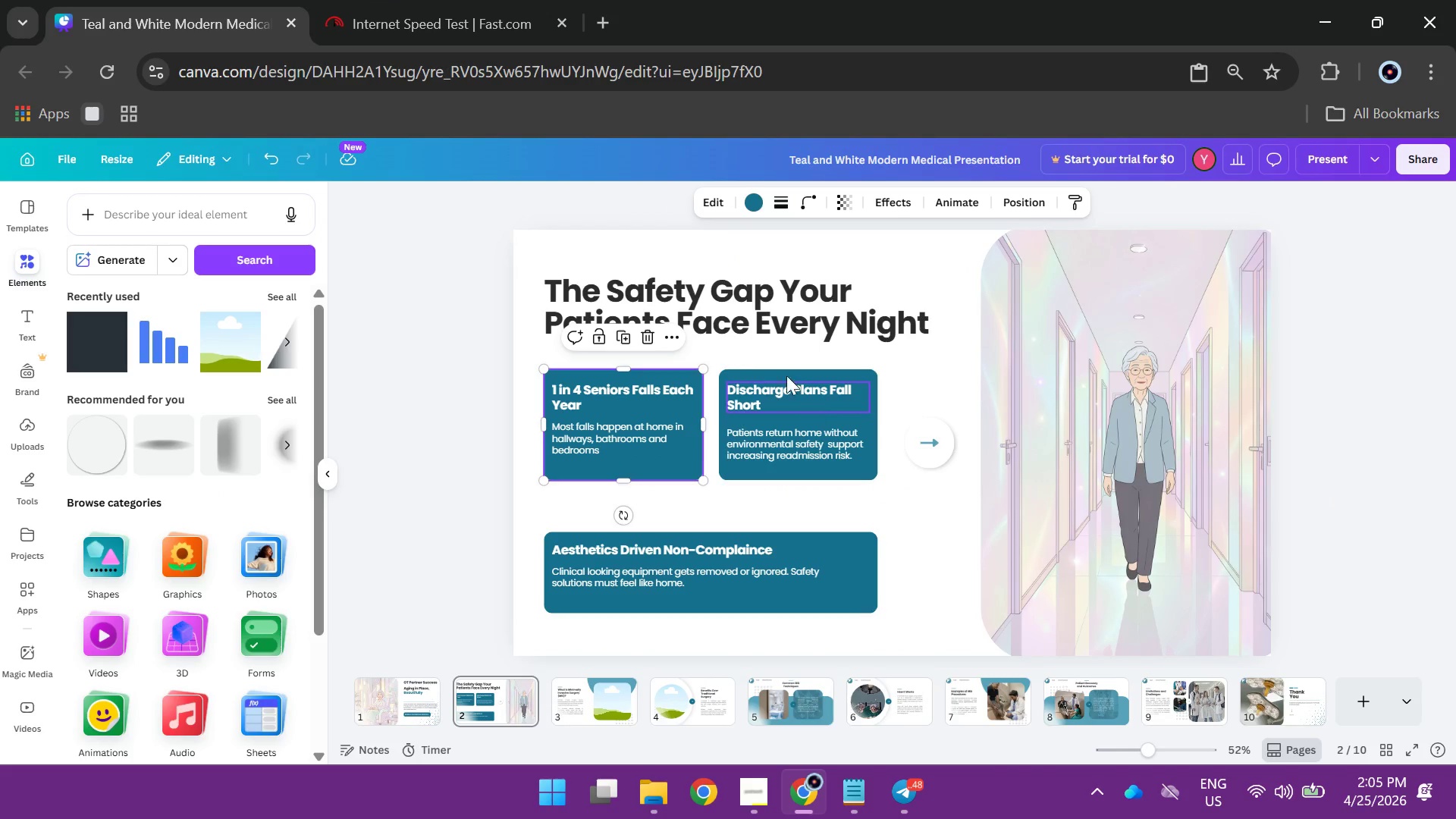 
left_click_drag(start_coordinate=[726, 360], to_coordinate=[787, 463])
 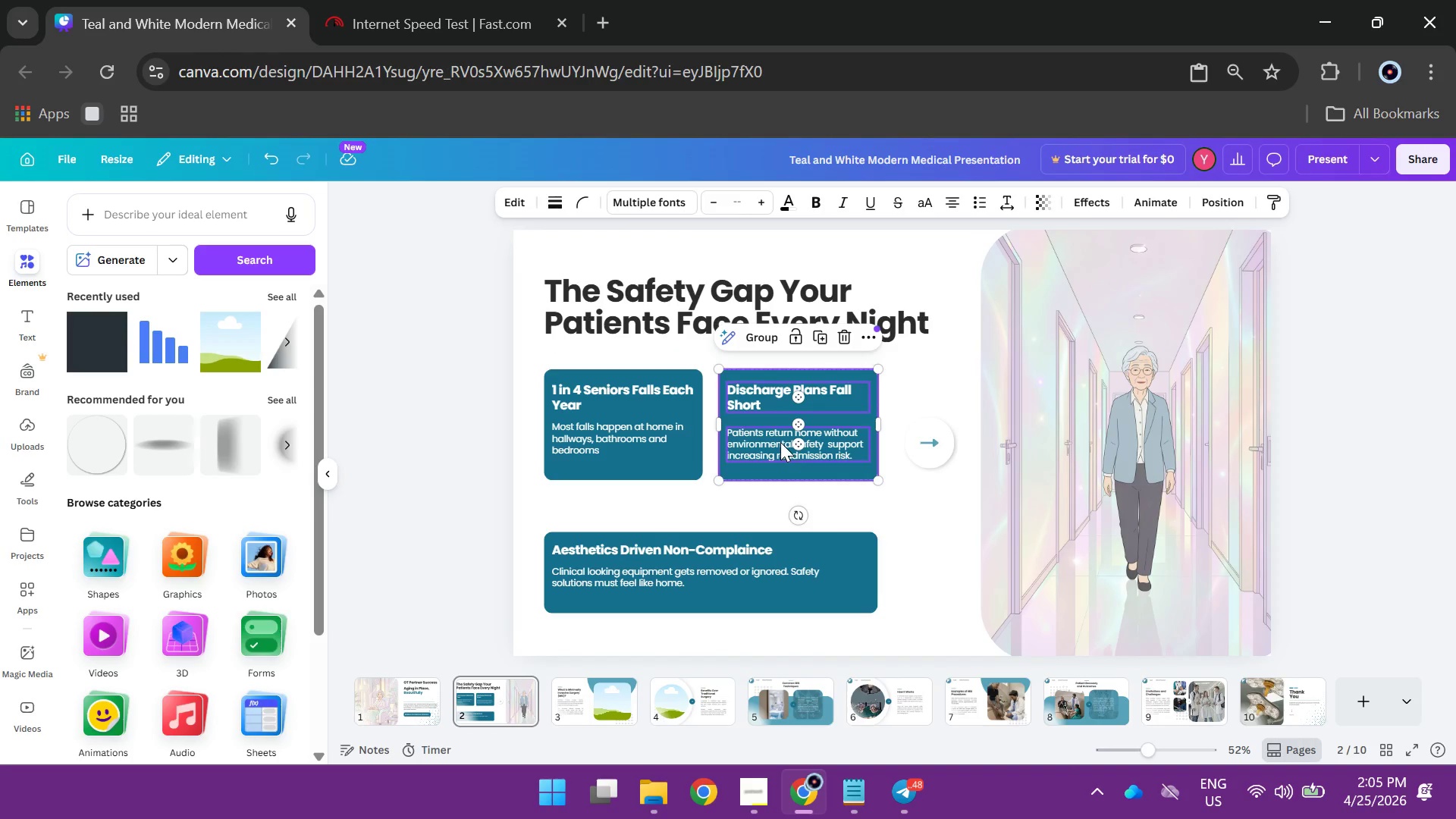 
left_click_drag(start_coordinate=[780, 442], to_coordinate=[804, 443])
 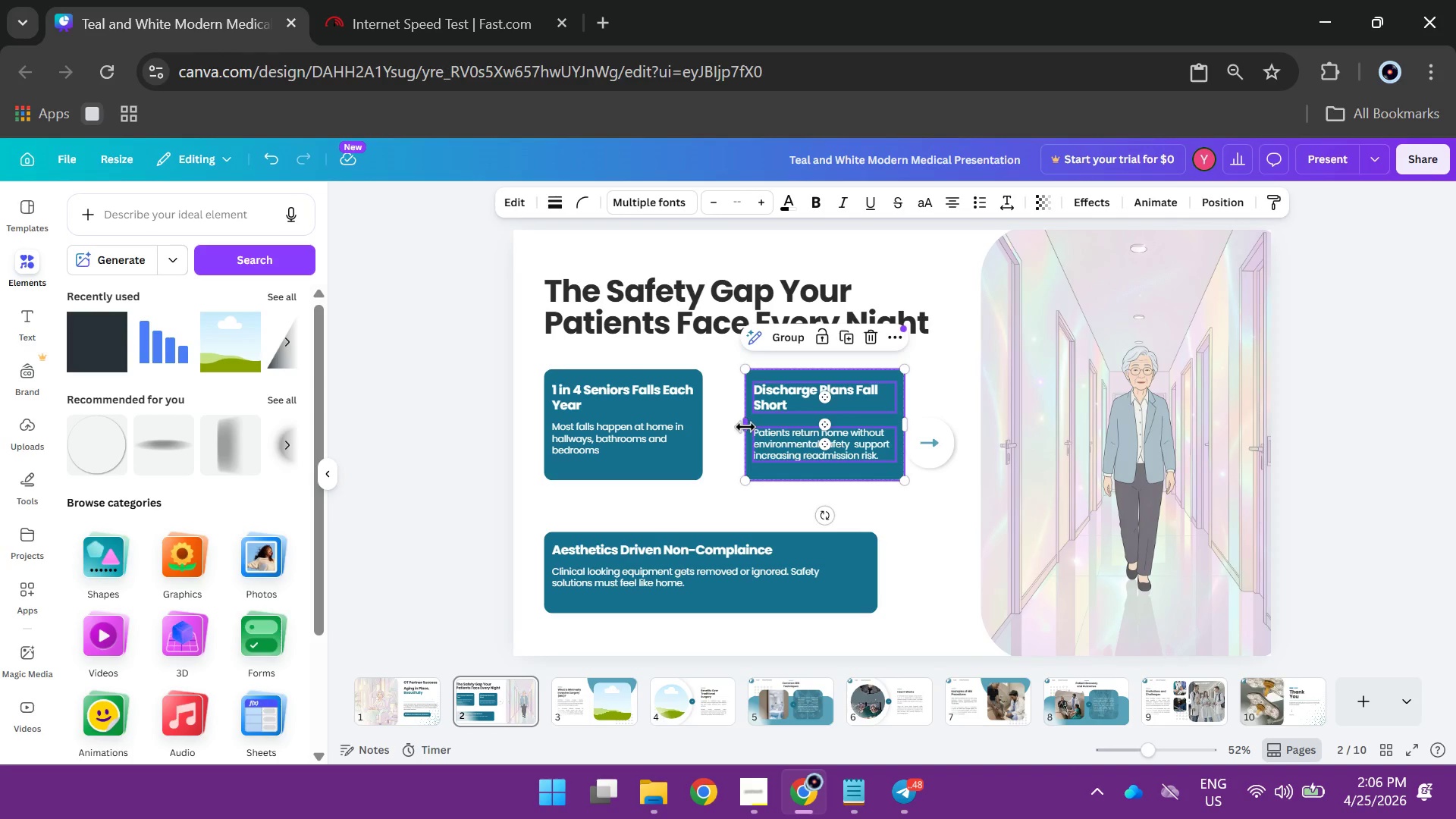 
left_click_drag(start_coordinate=[745, 427], to_coordinate=[729, 428])
 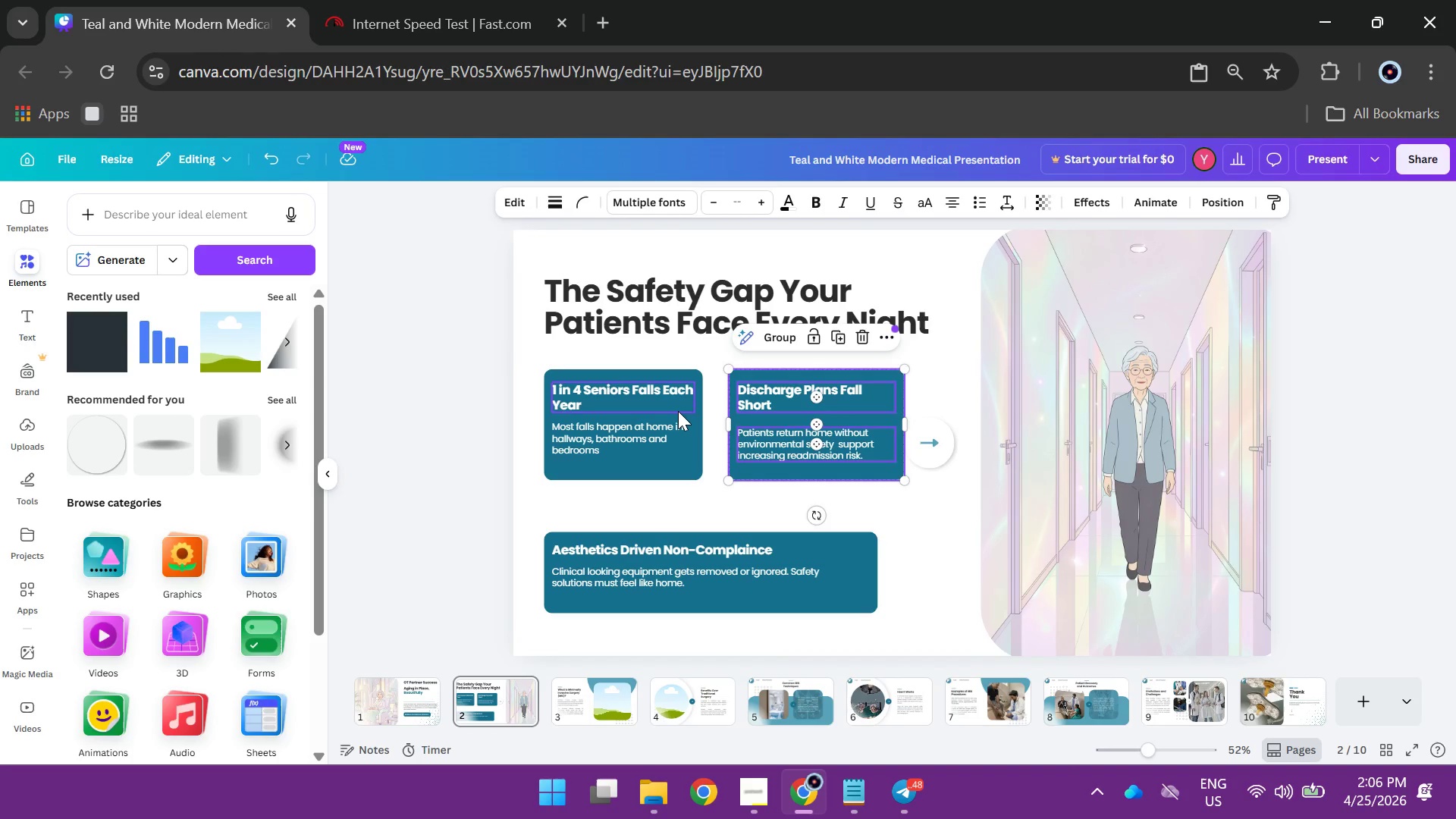 
left_click([678, 411])
 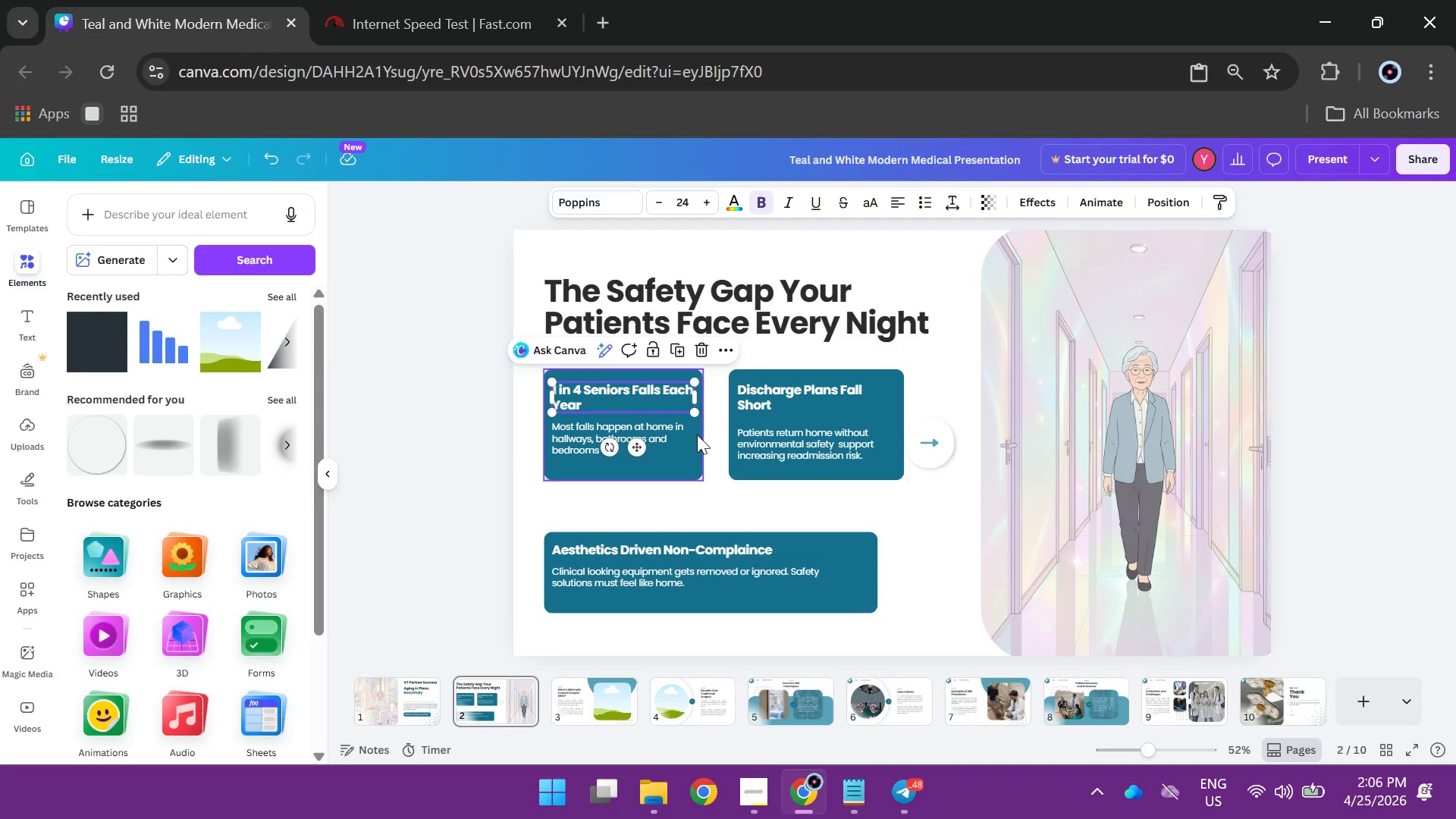 
left_click([695, 435])
 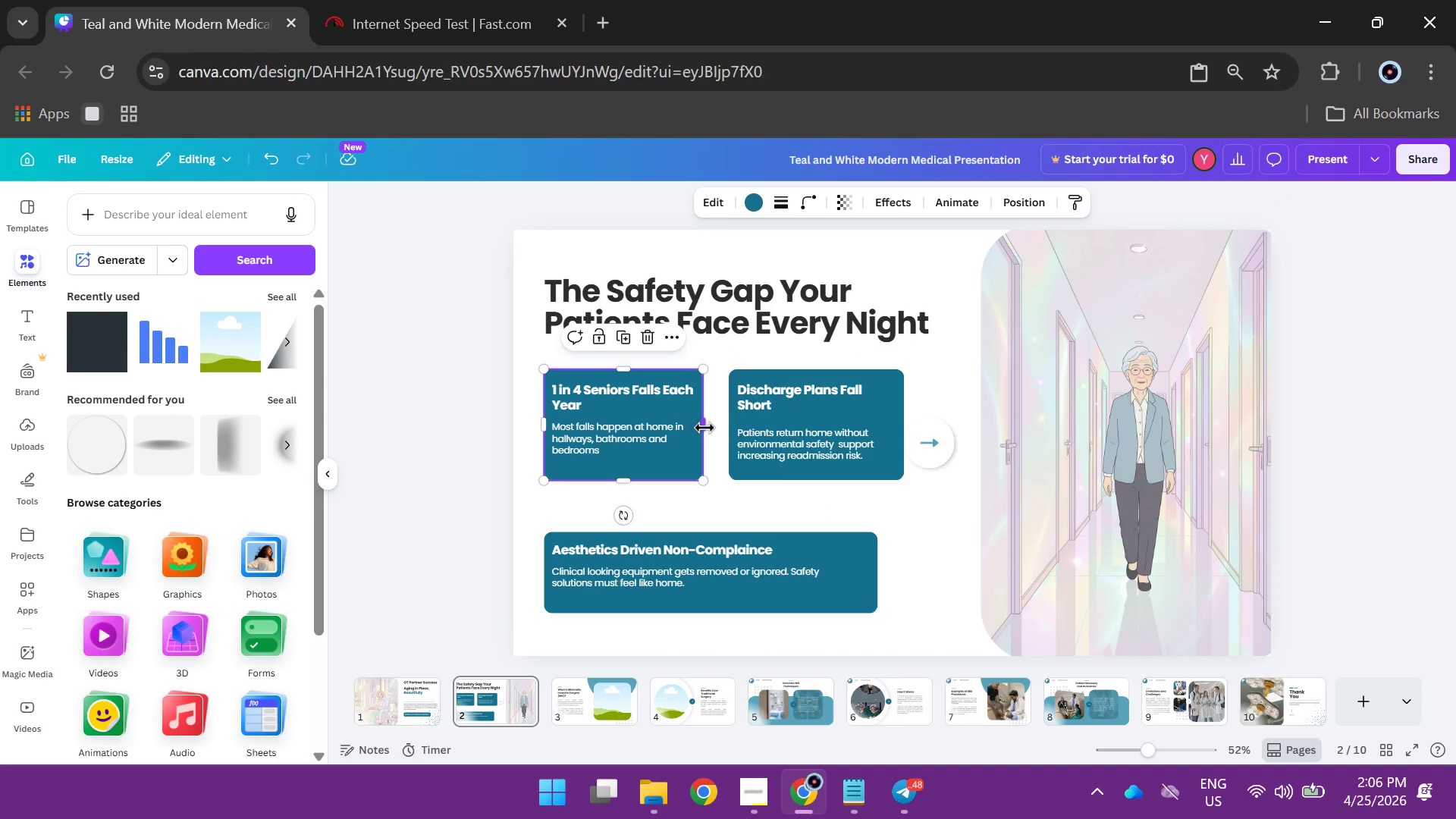 
left_click_drag(start_coordinate=[701, 428], to_coordinate=[715, 428])
 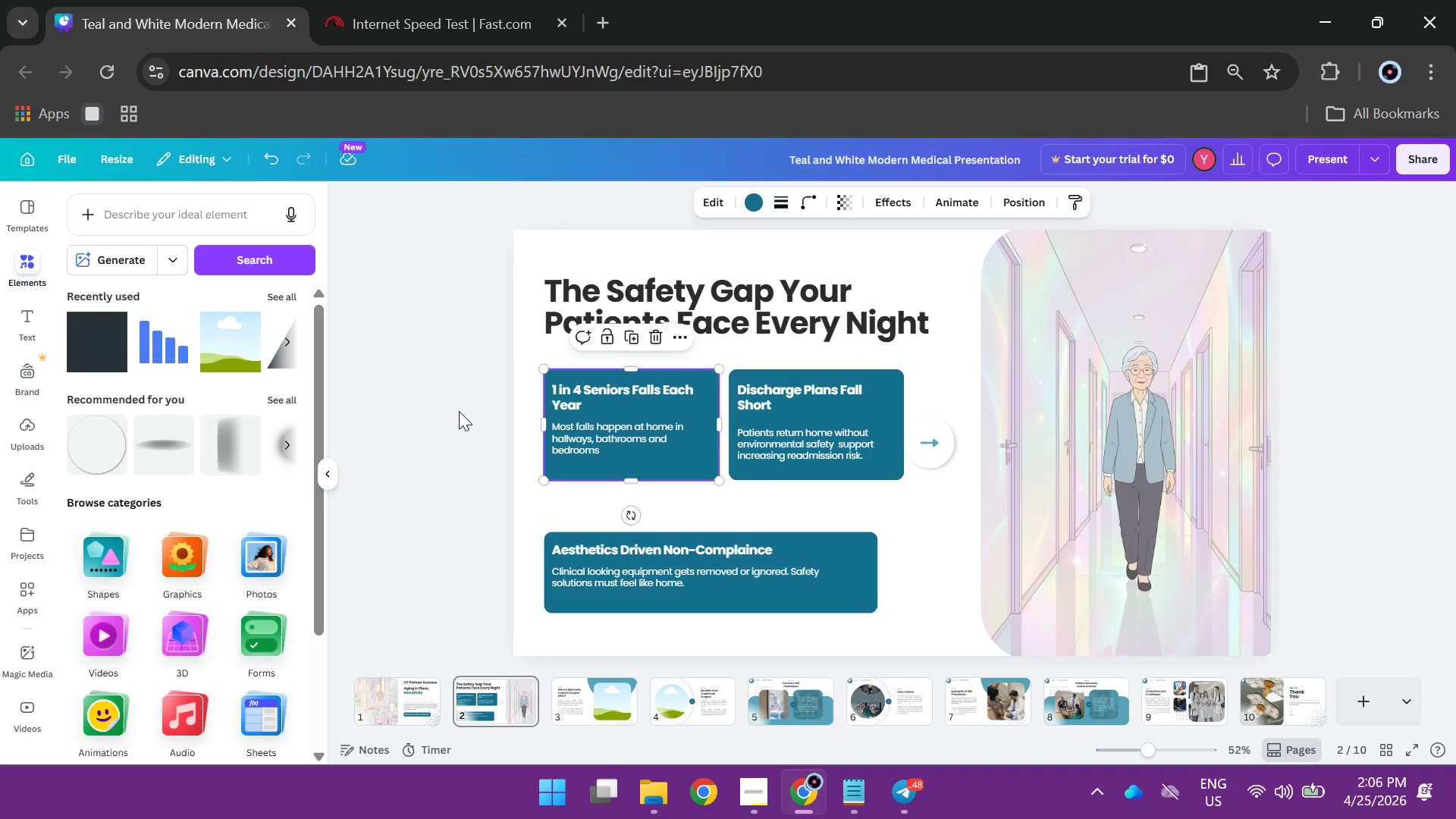 
left_click([459, 411])
 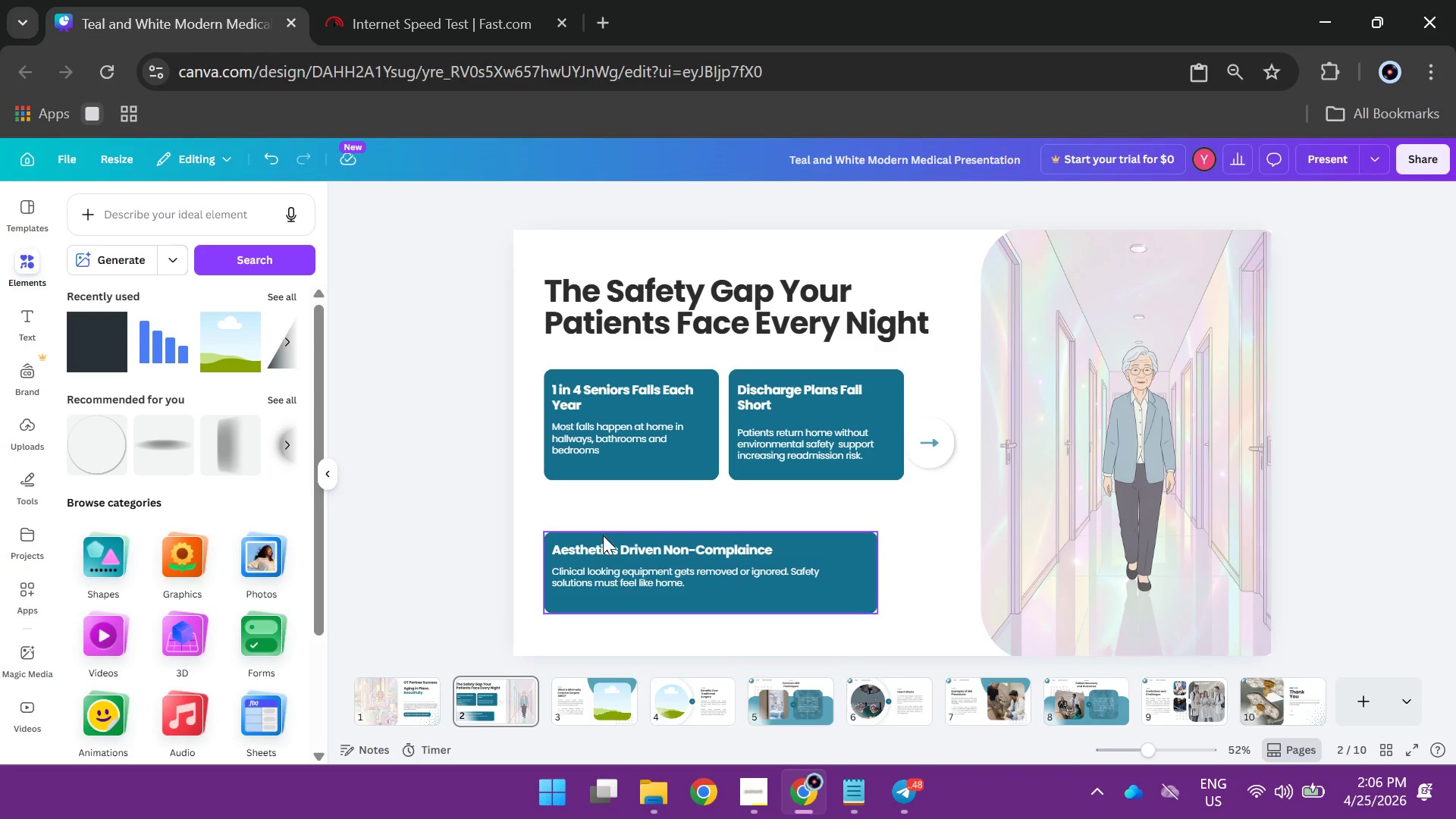 
left_click([603, 535])
 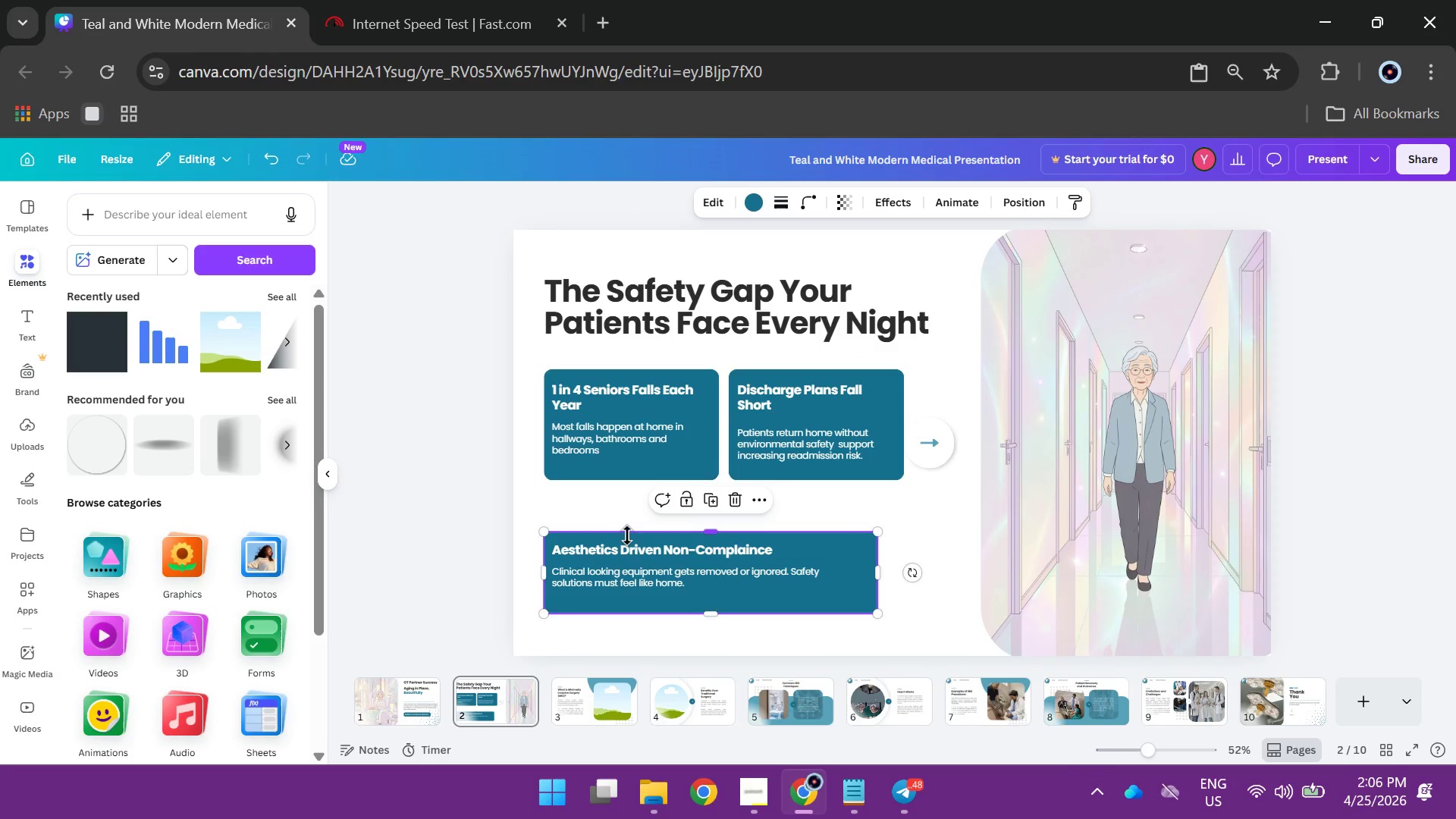 
left_click_drag(start_coordinate=[627, 535], to_coordinate=[623, 517])
 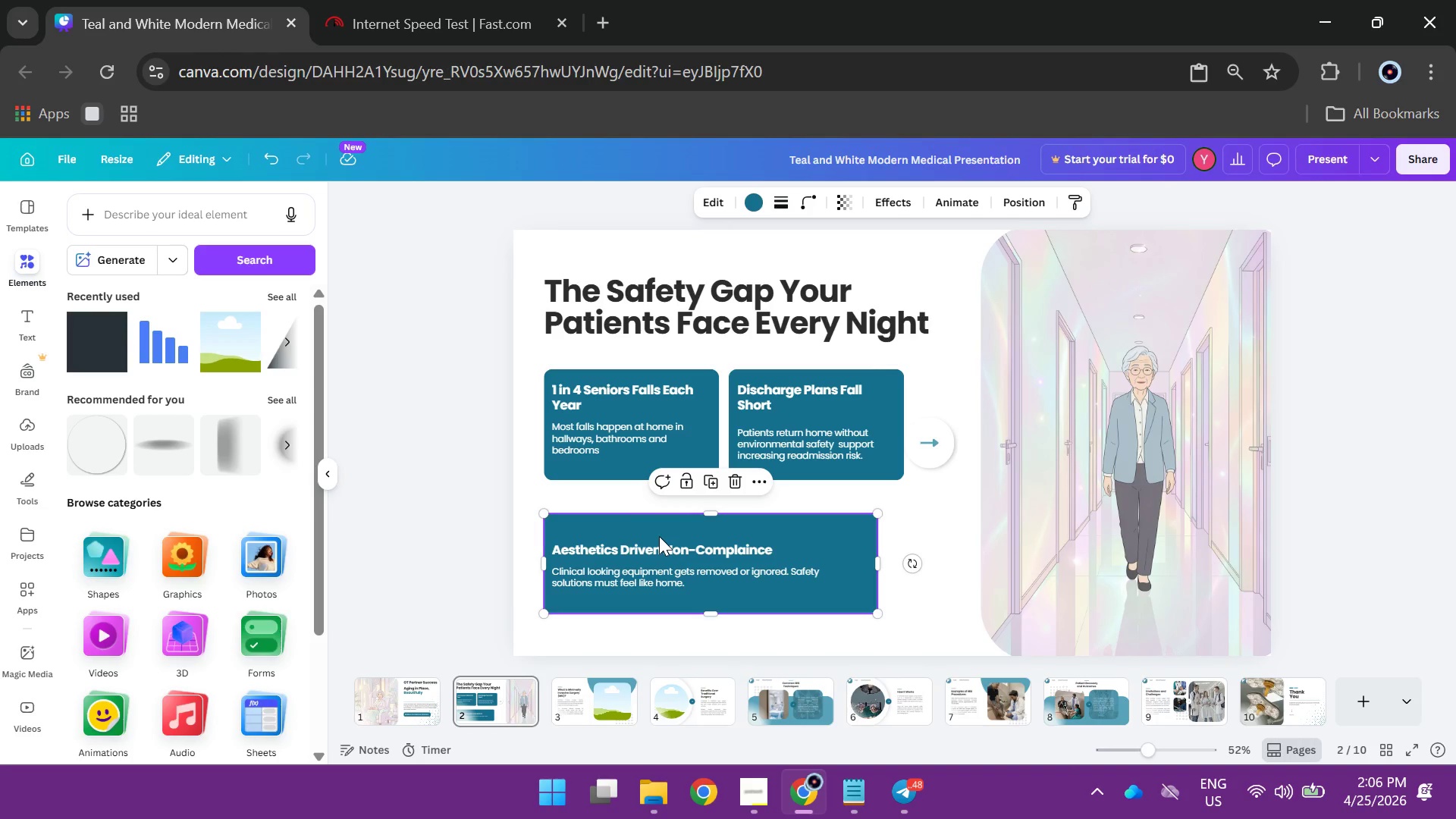 
left_click_drag(start_coordinate=[659, 536], to_coordinate=[658, 524])
 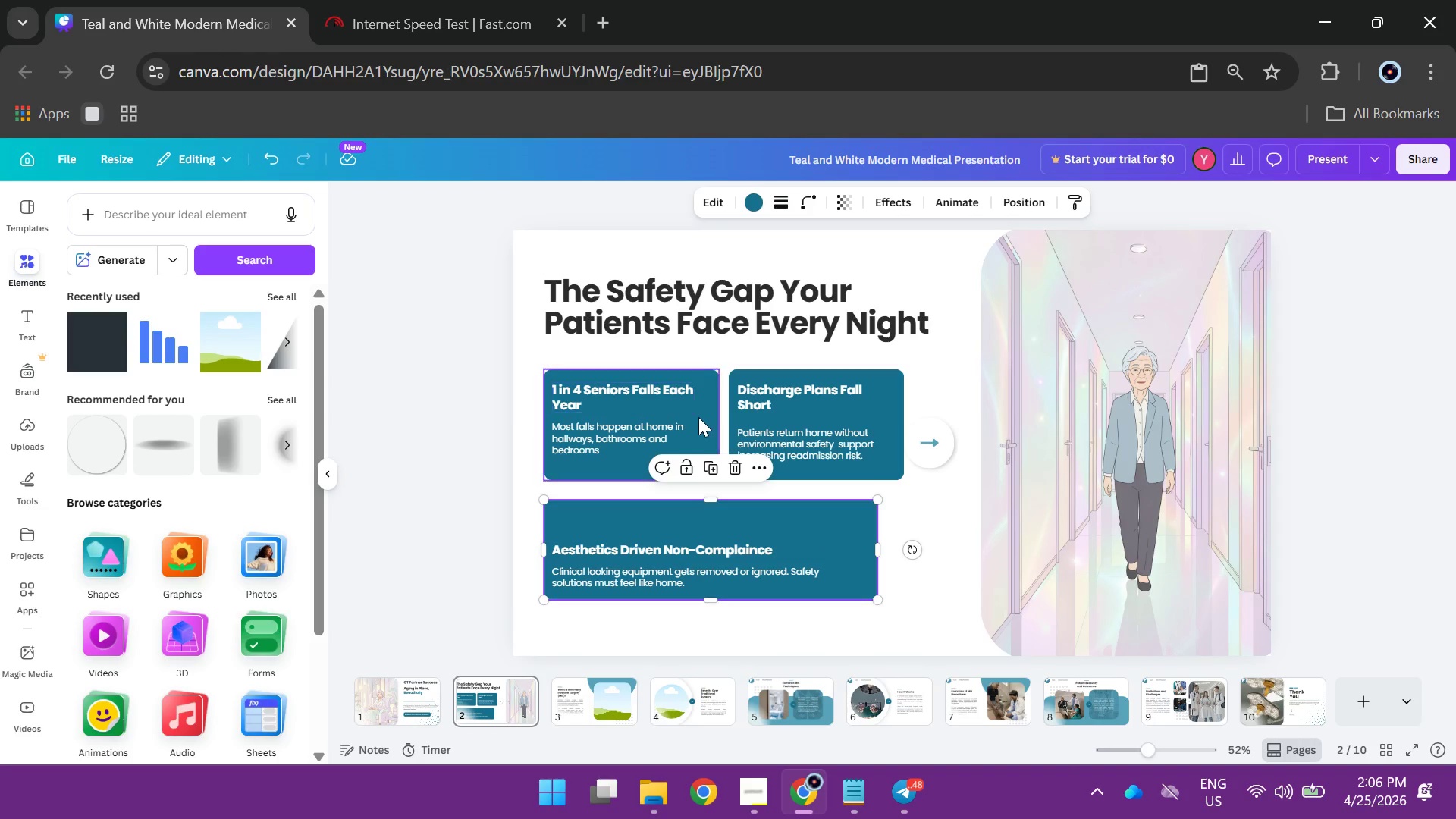 
left_click([709, 411])
 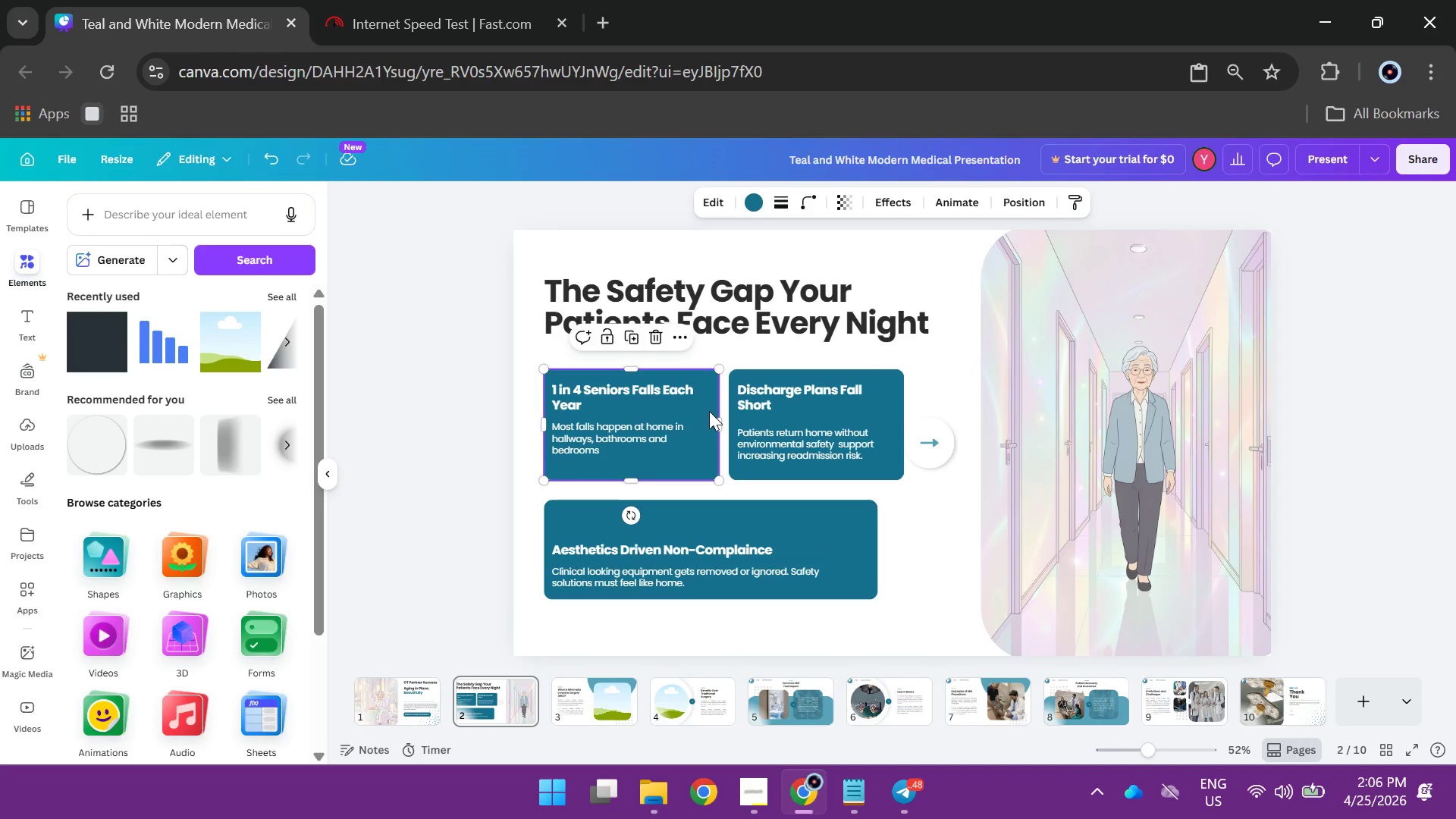 
wait(11.88)
 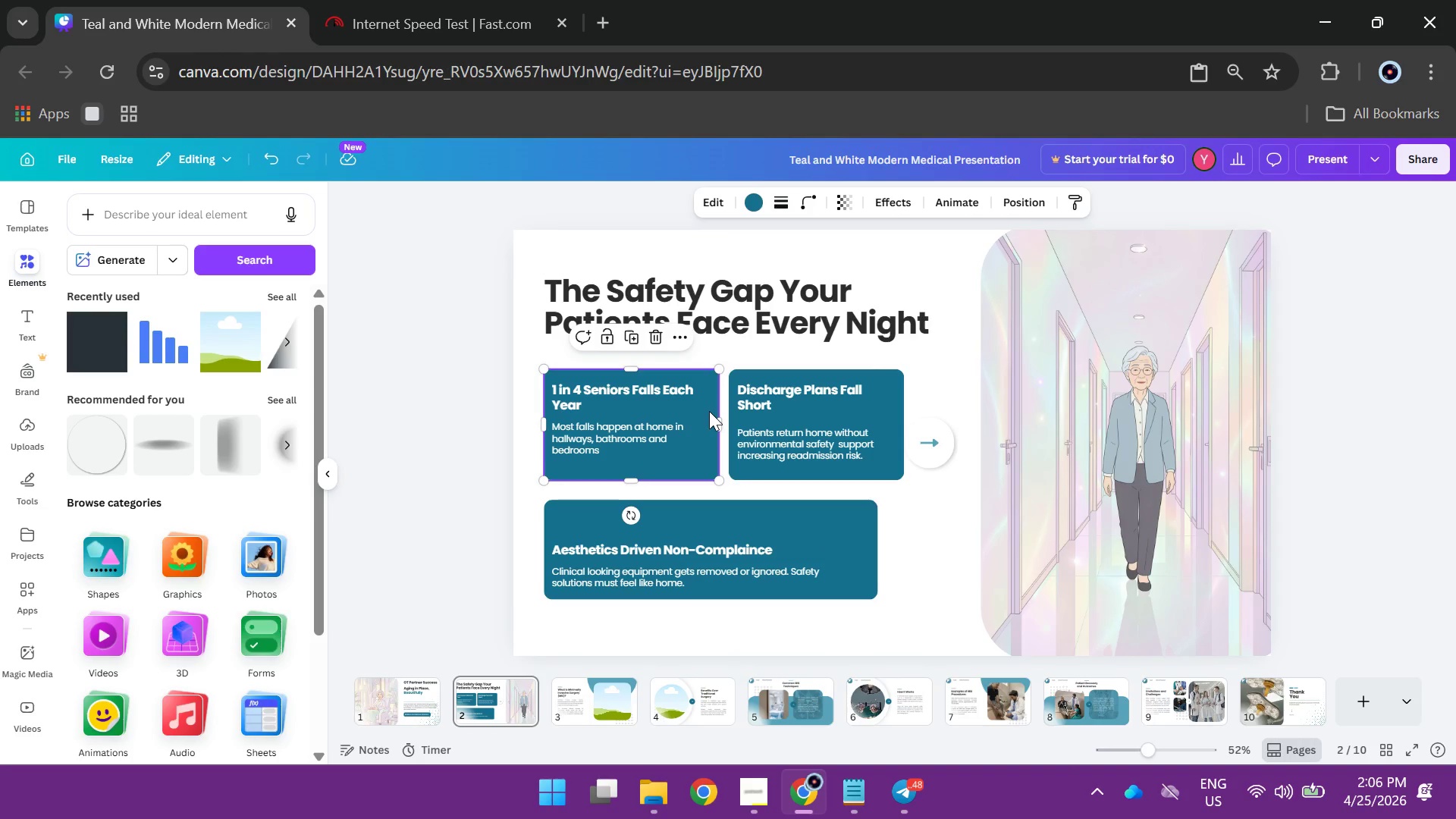 
left_click([804, 202])
 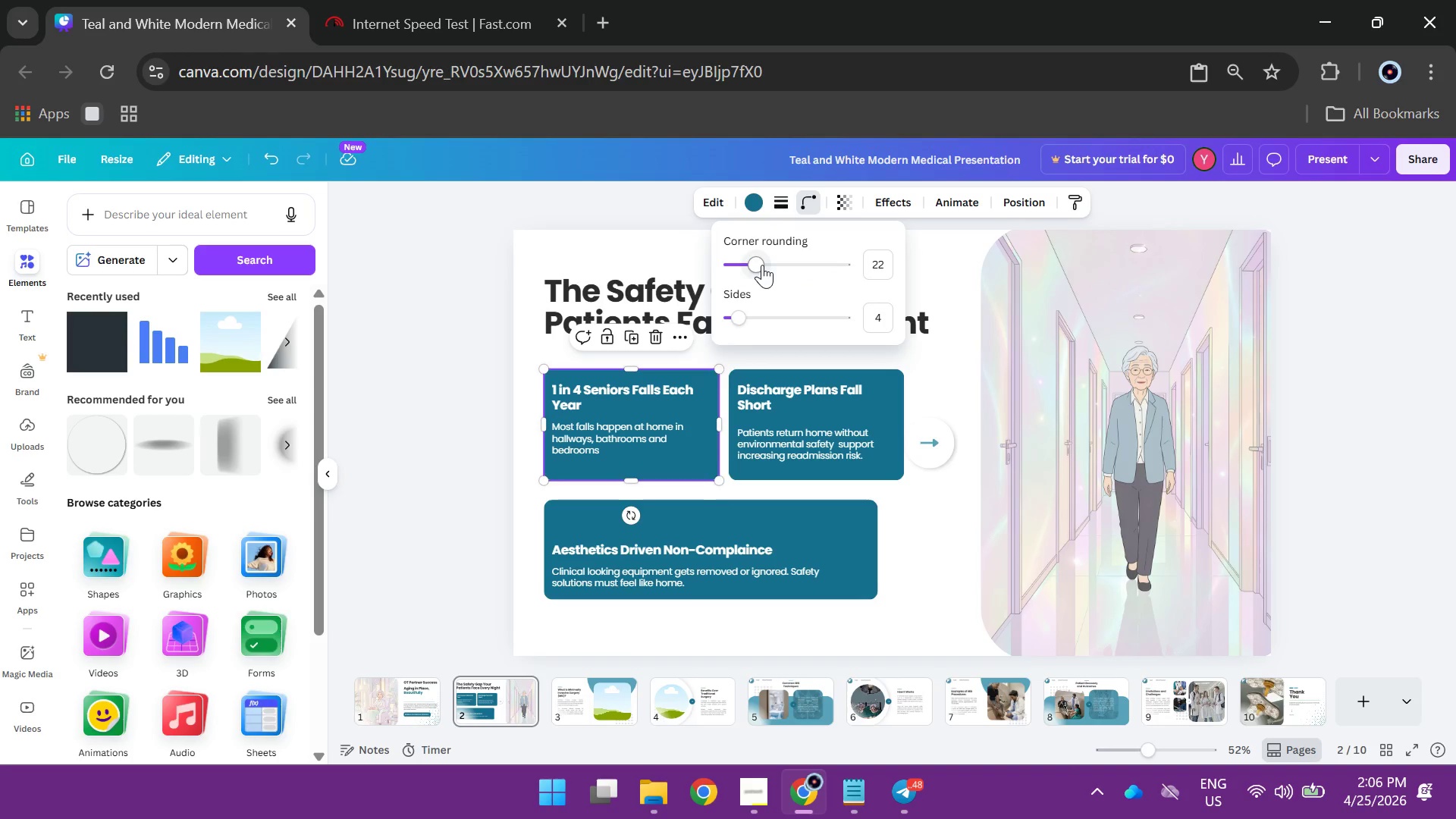 
left_click_drag(start_coordinate=[761, 265], to_coordinate=[777, 267])
 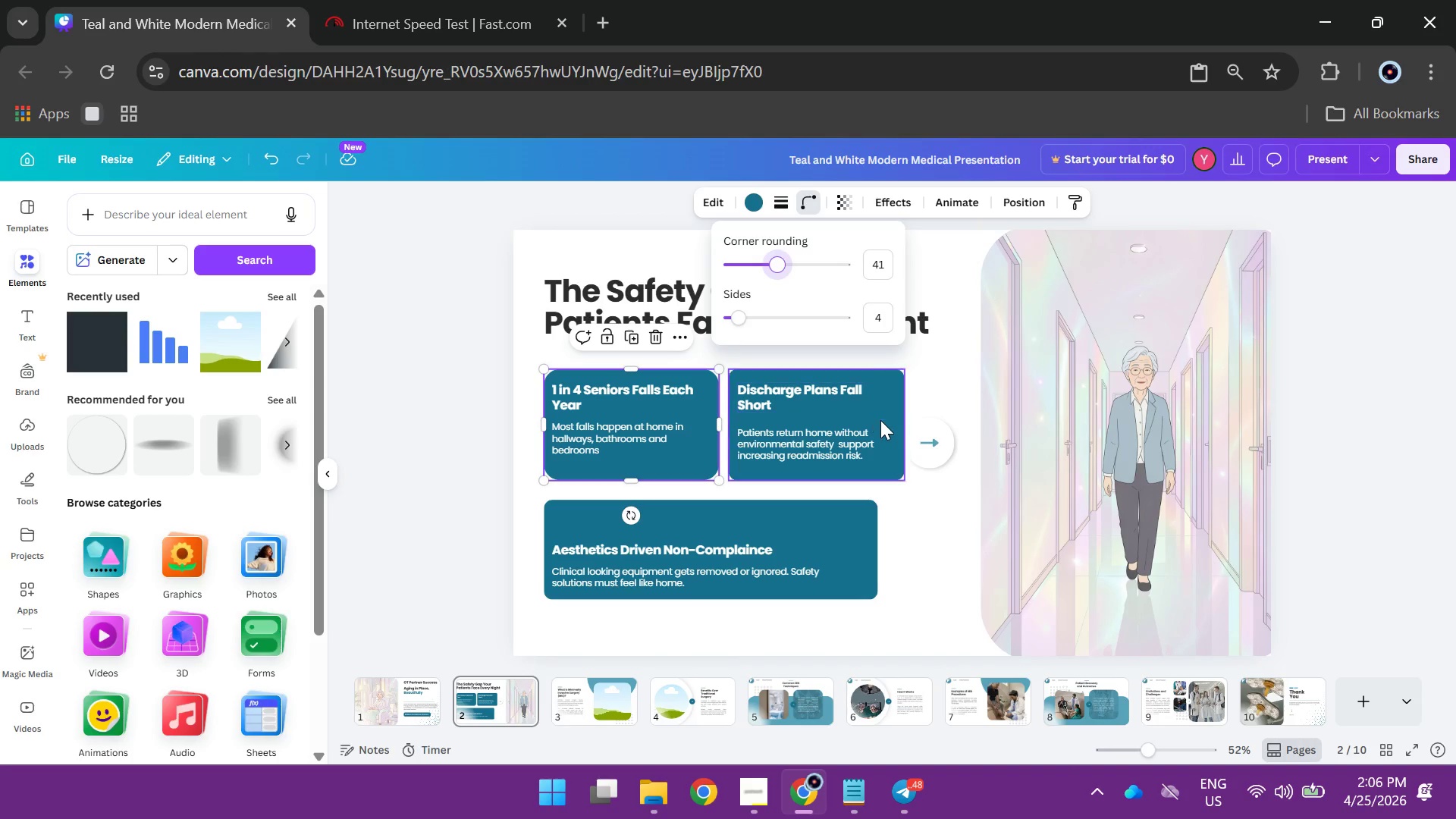 
left_click([880, 420])
 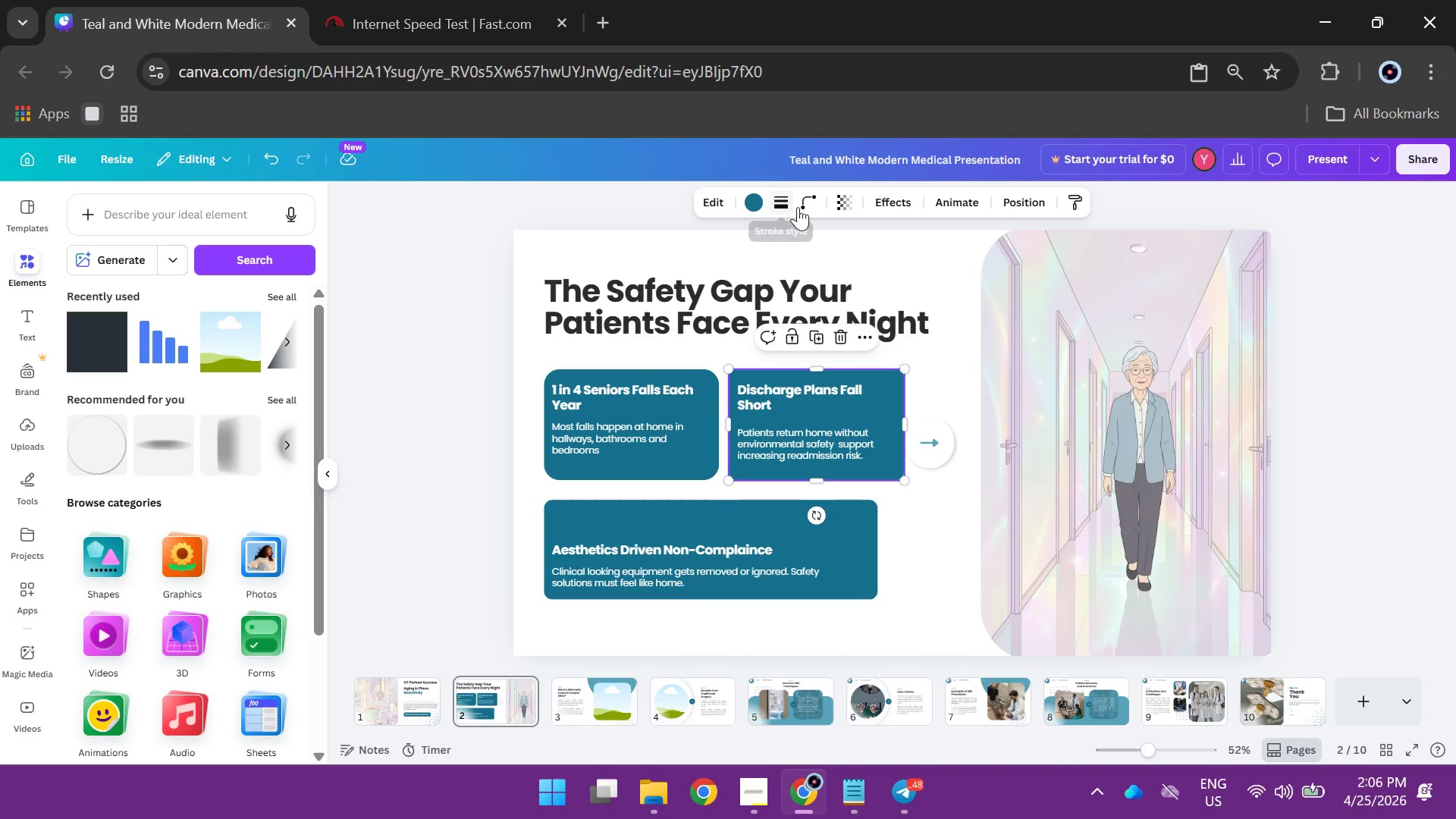 
left_click([804, 200])
 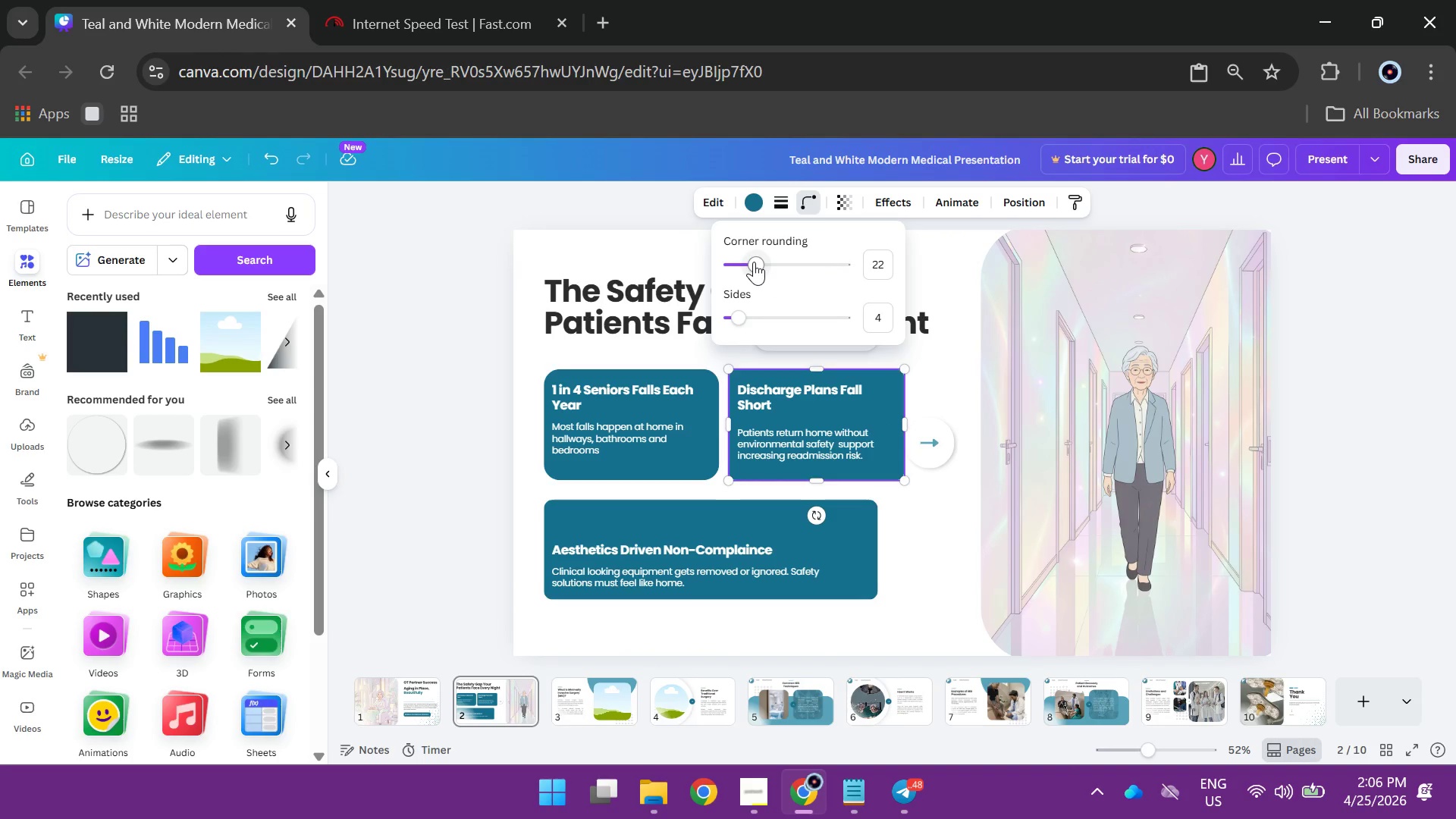 
left_click_drag(start_coordinate=[757, 262], to_coordinate=[773, 269])
 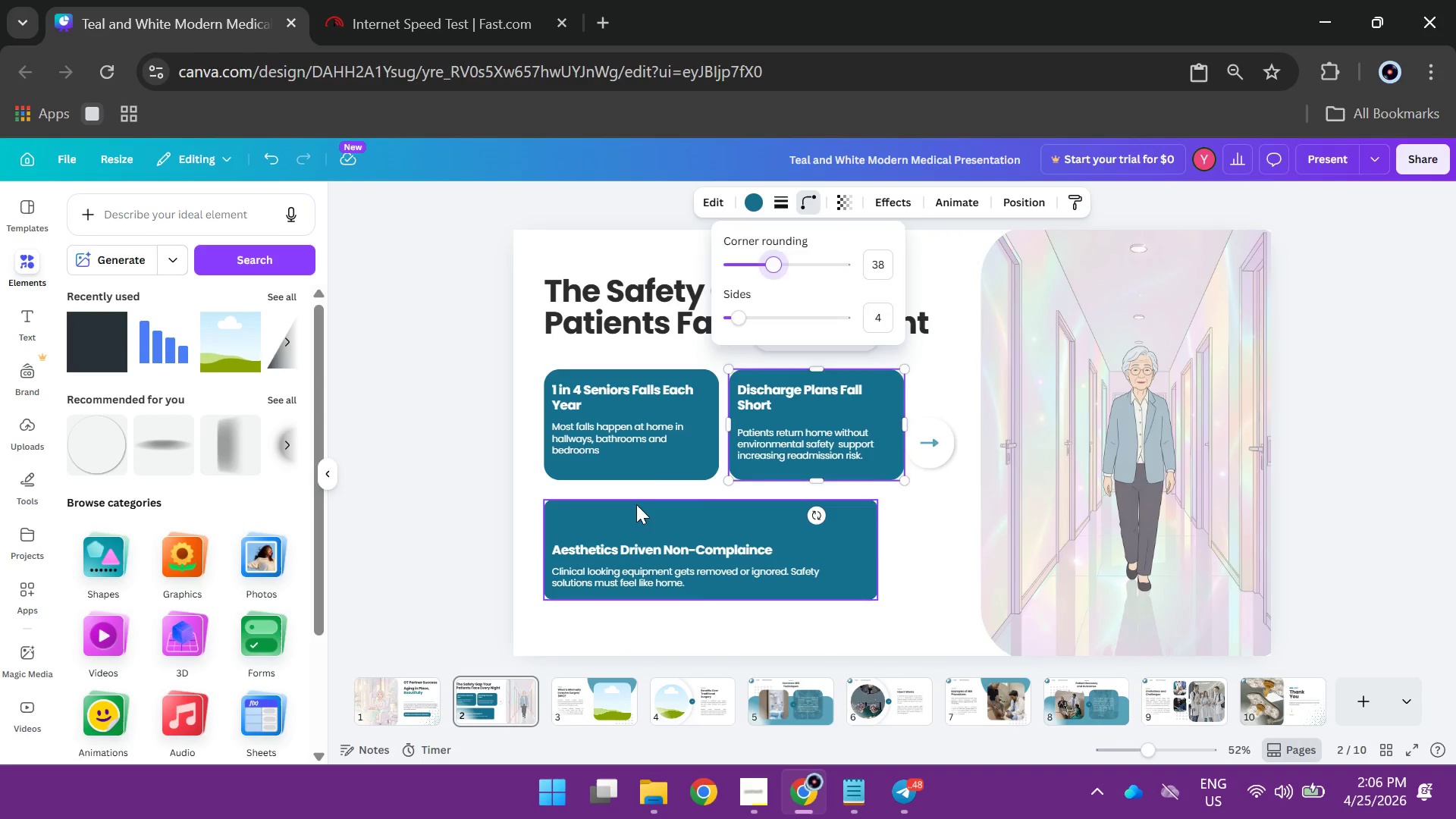 
left_click([636, 504])
 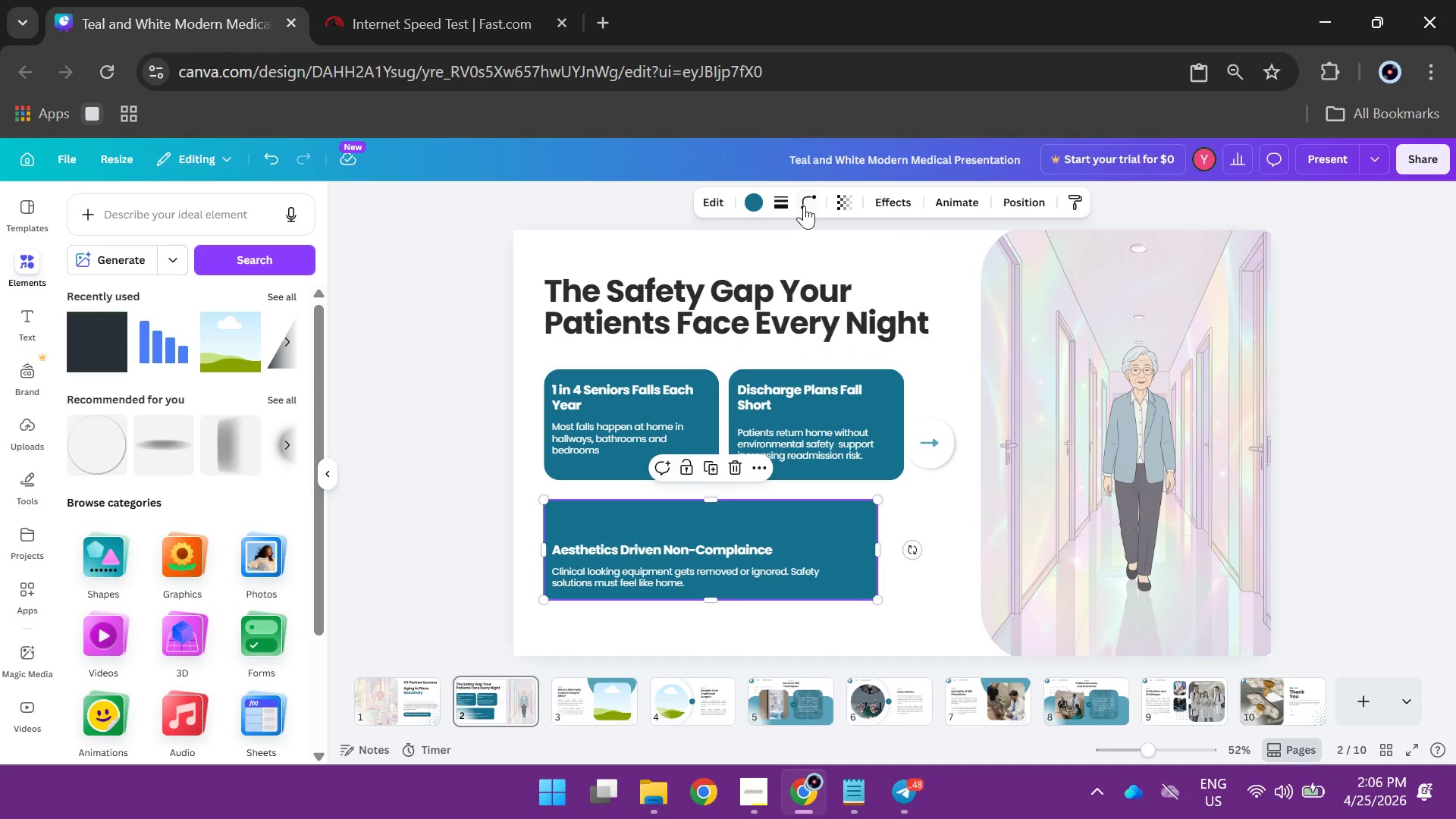 
left_click([804, 206])
 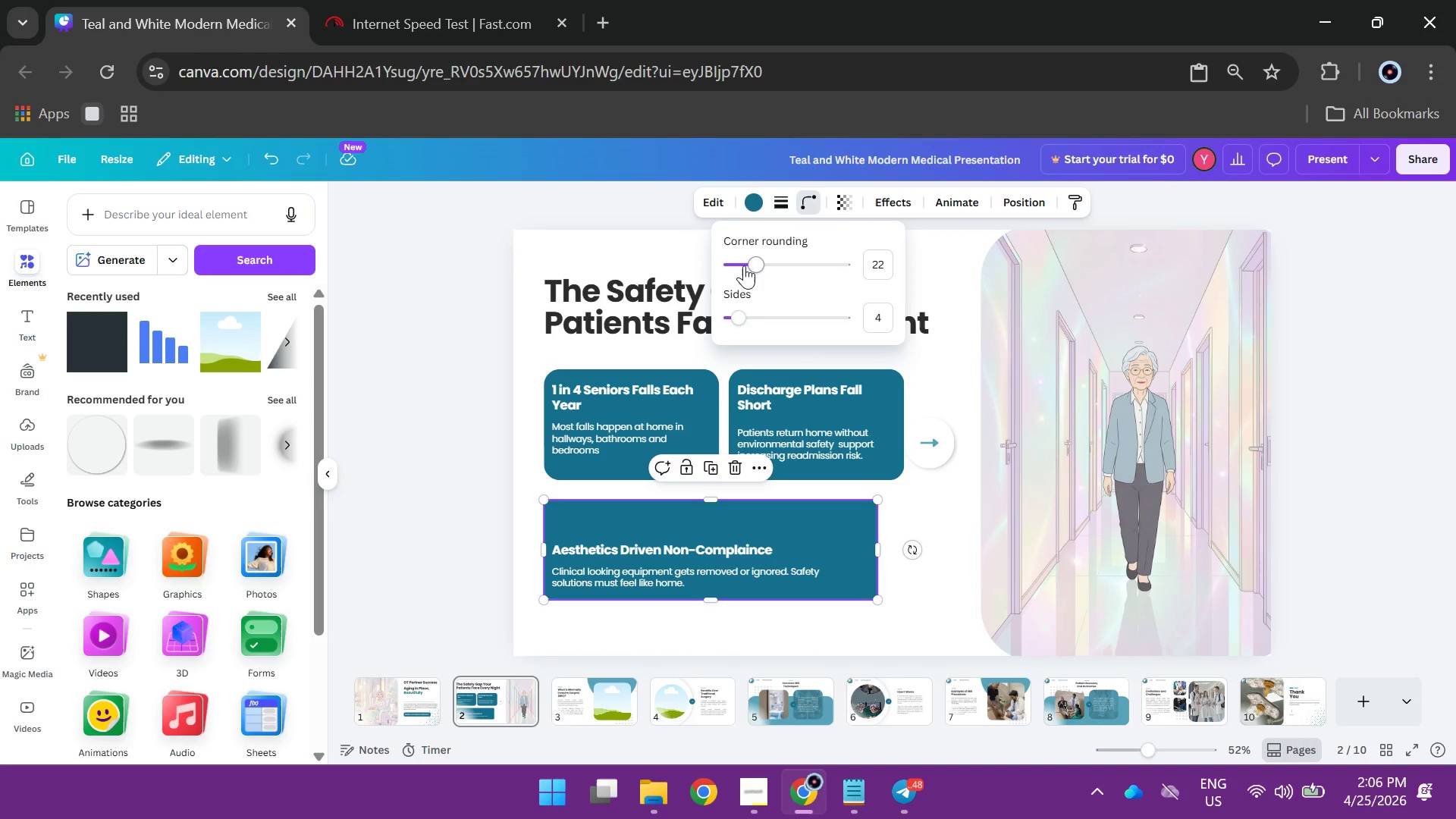 
left_click_drag(start_coordinate=[753, 265], to_coordinate=[758, 265])
 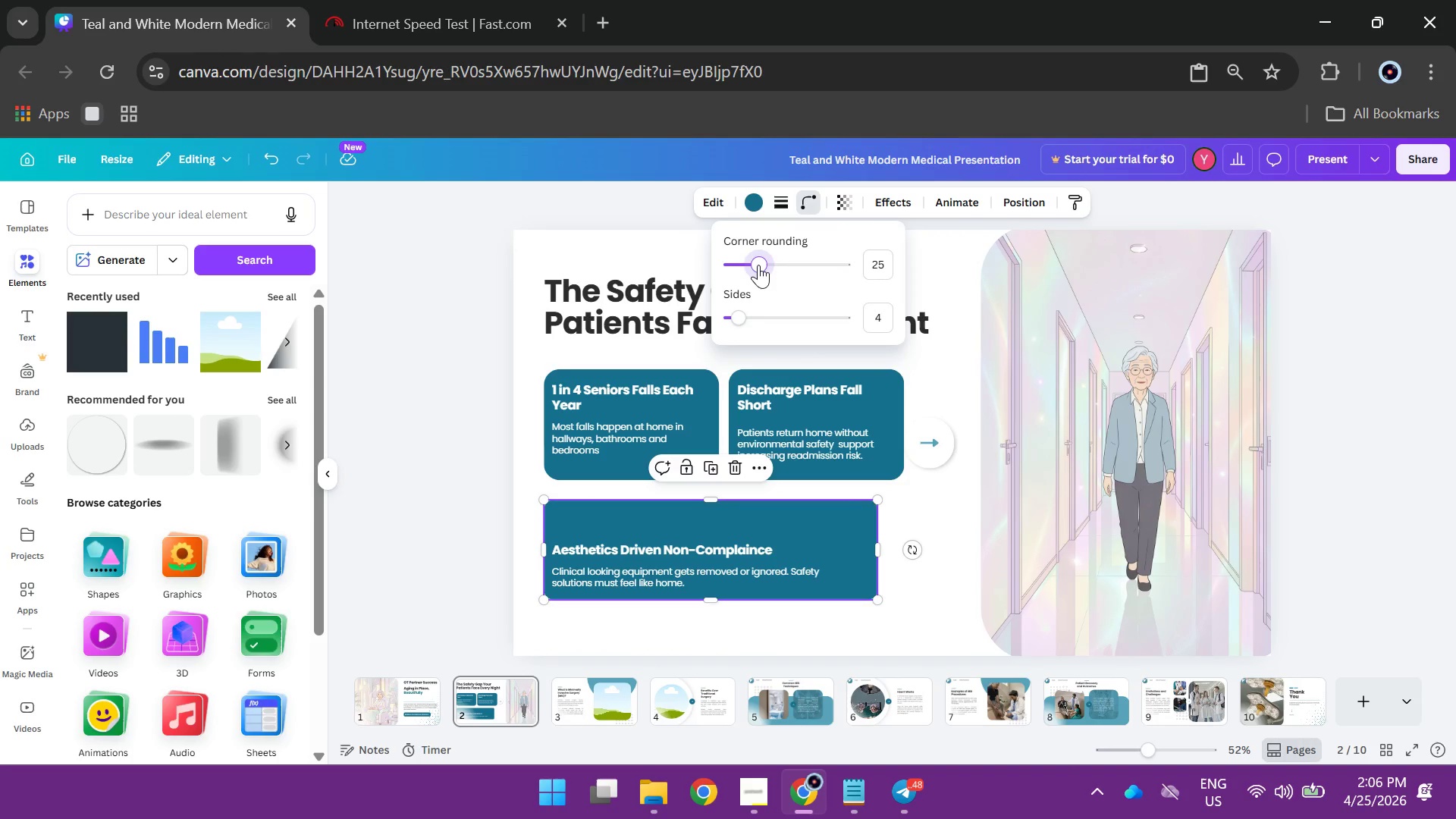 
wait(8.33)
 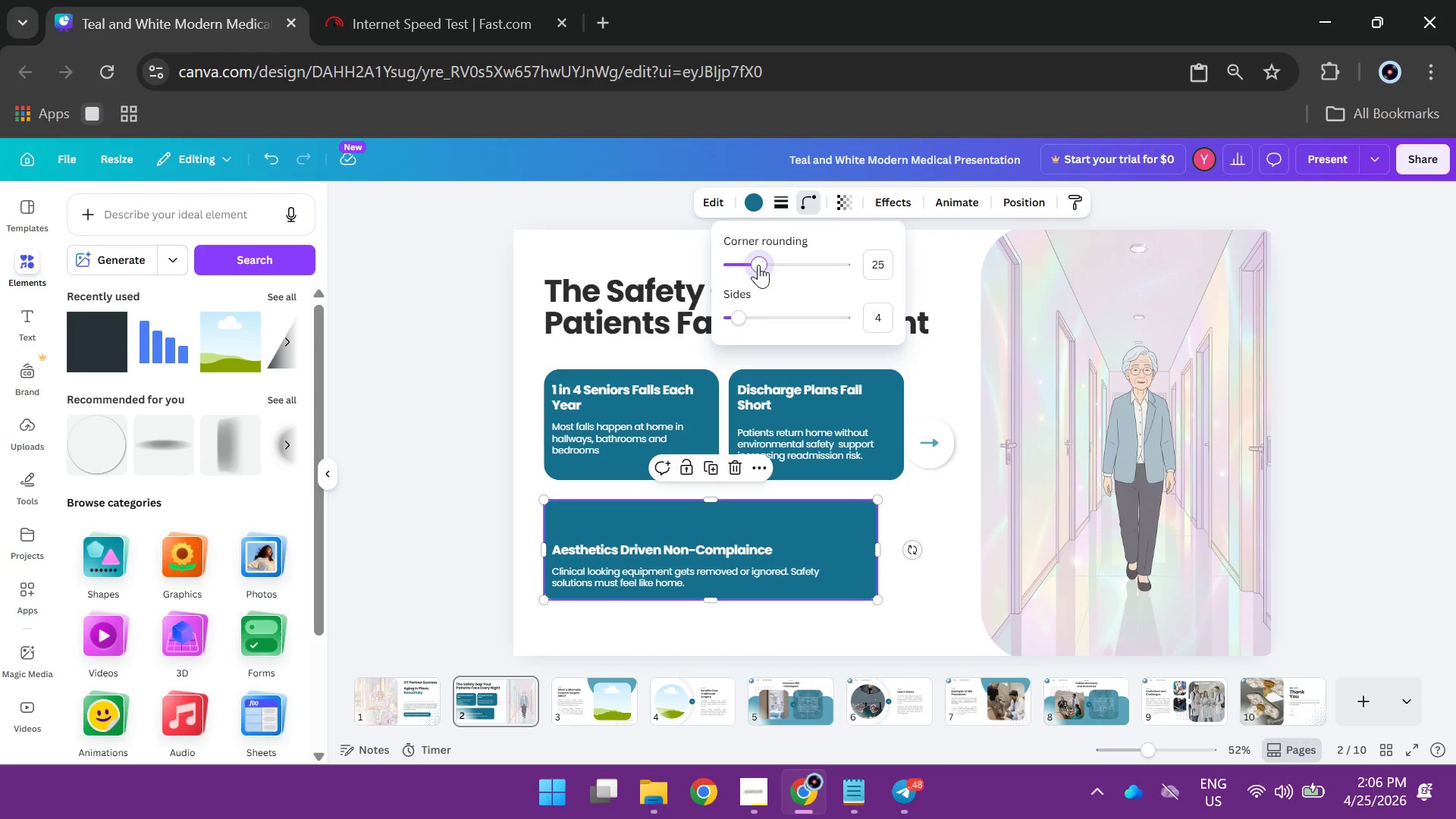 
left_click_drag(start_coordinate=[758, 265], to_coordinate=[774, 268])
 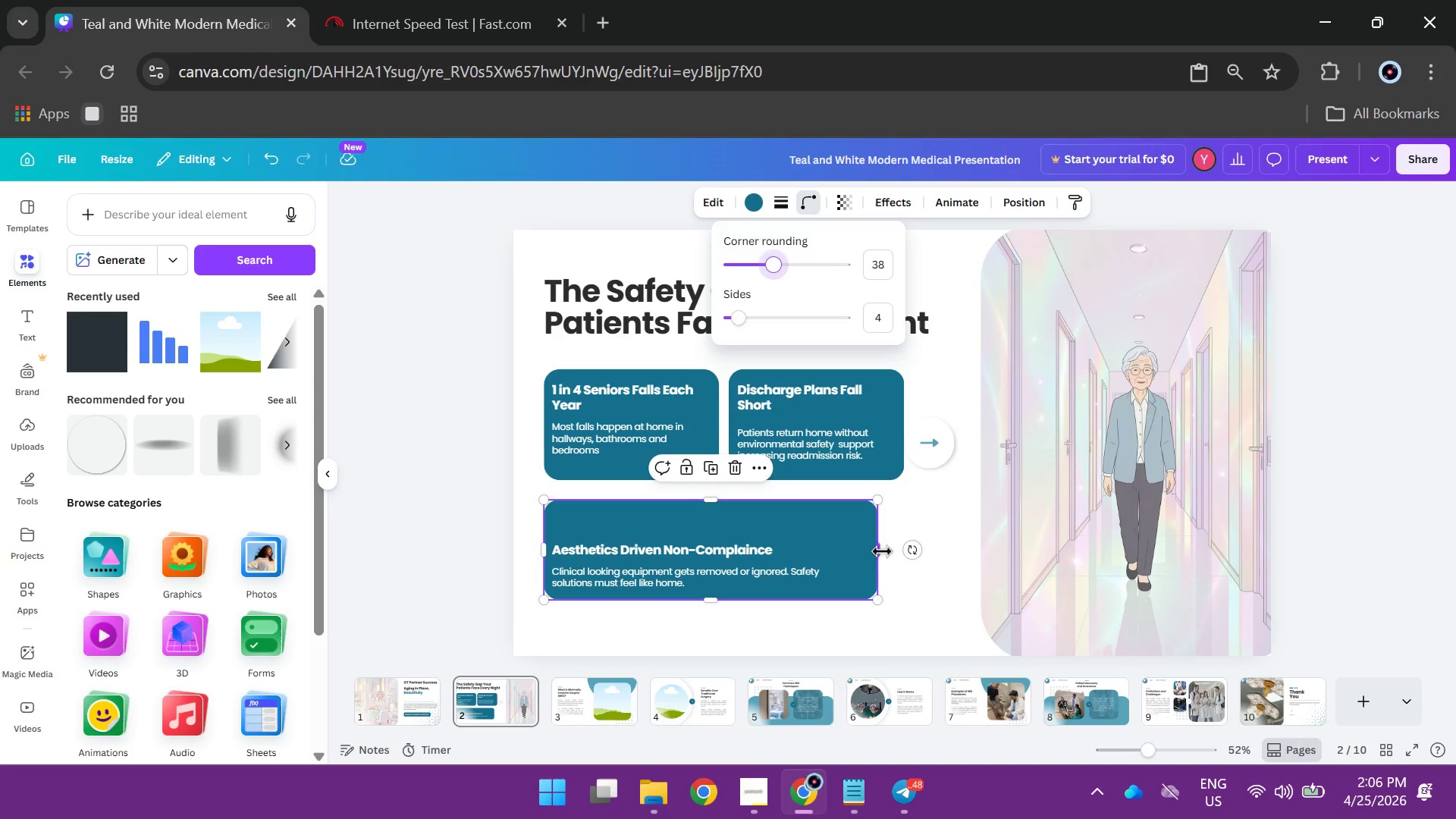 
left_click_drag(start_coordinate=[882, 551], to_coordinate=[911, 552])
 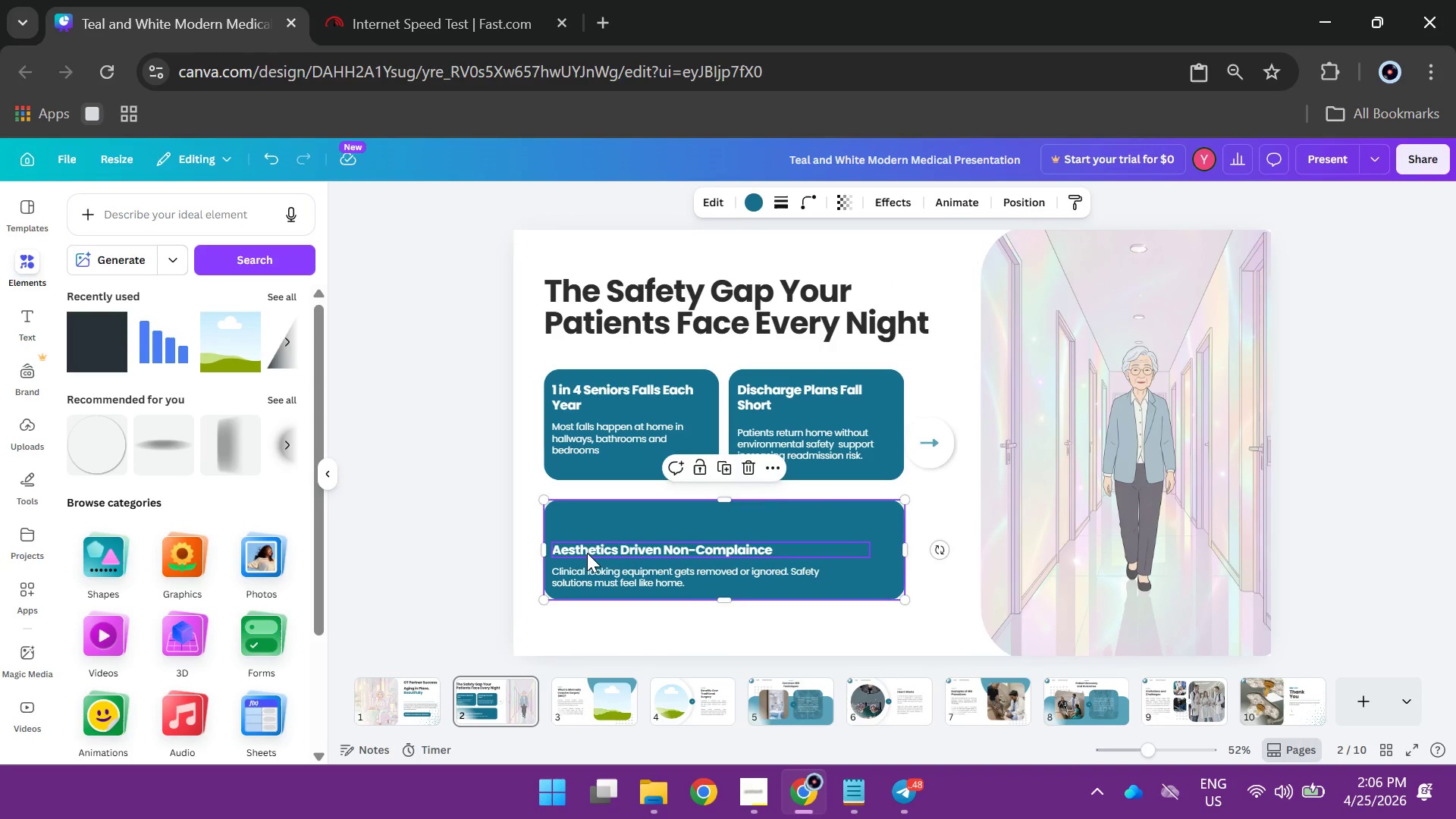 
left_click([587, 553])
 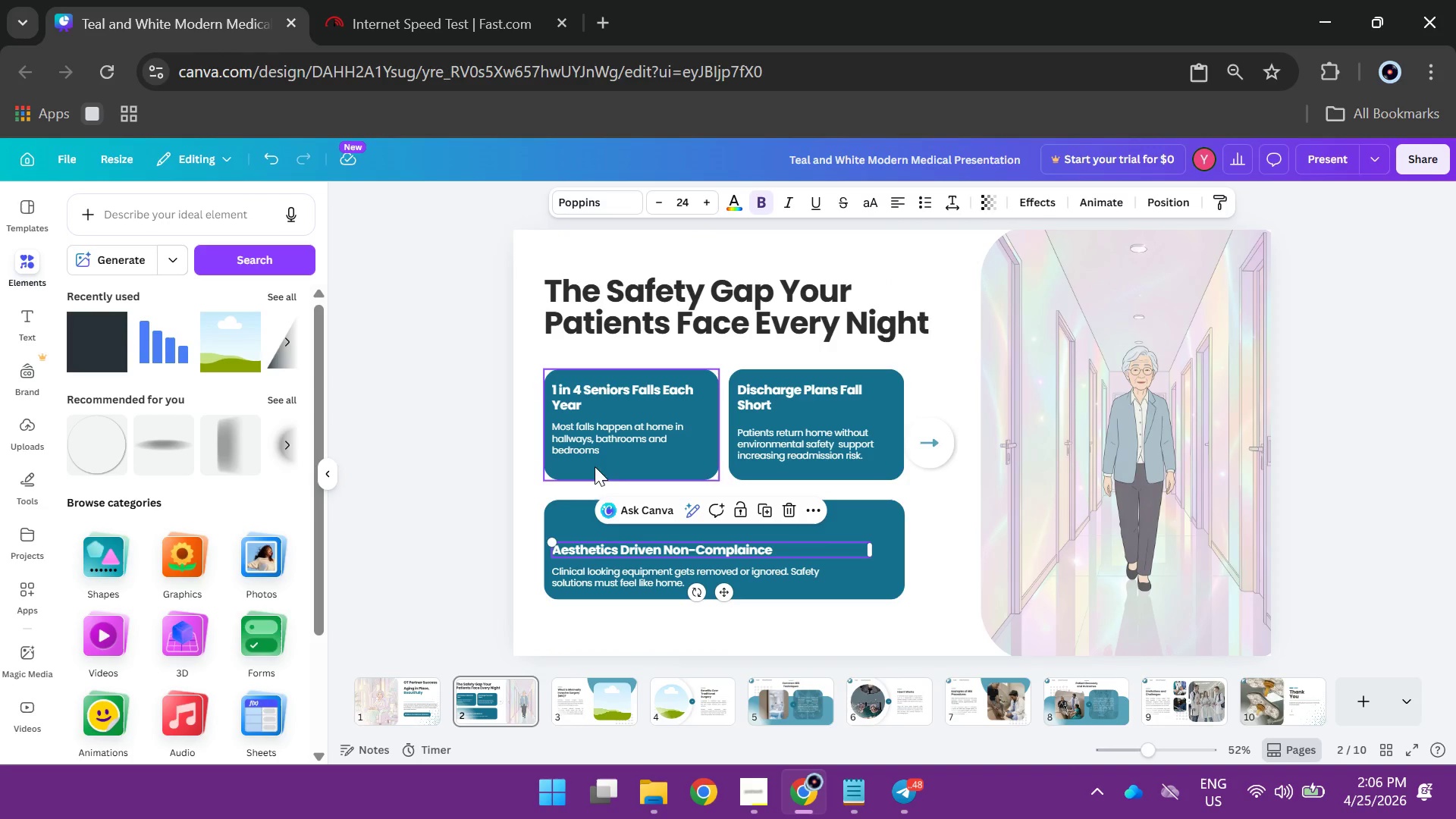 
left_click_drag(start_coordinate=[598, 442], to_coordinate=[609, 444])
 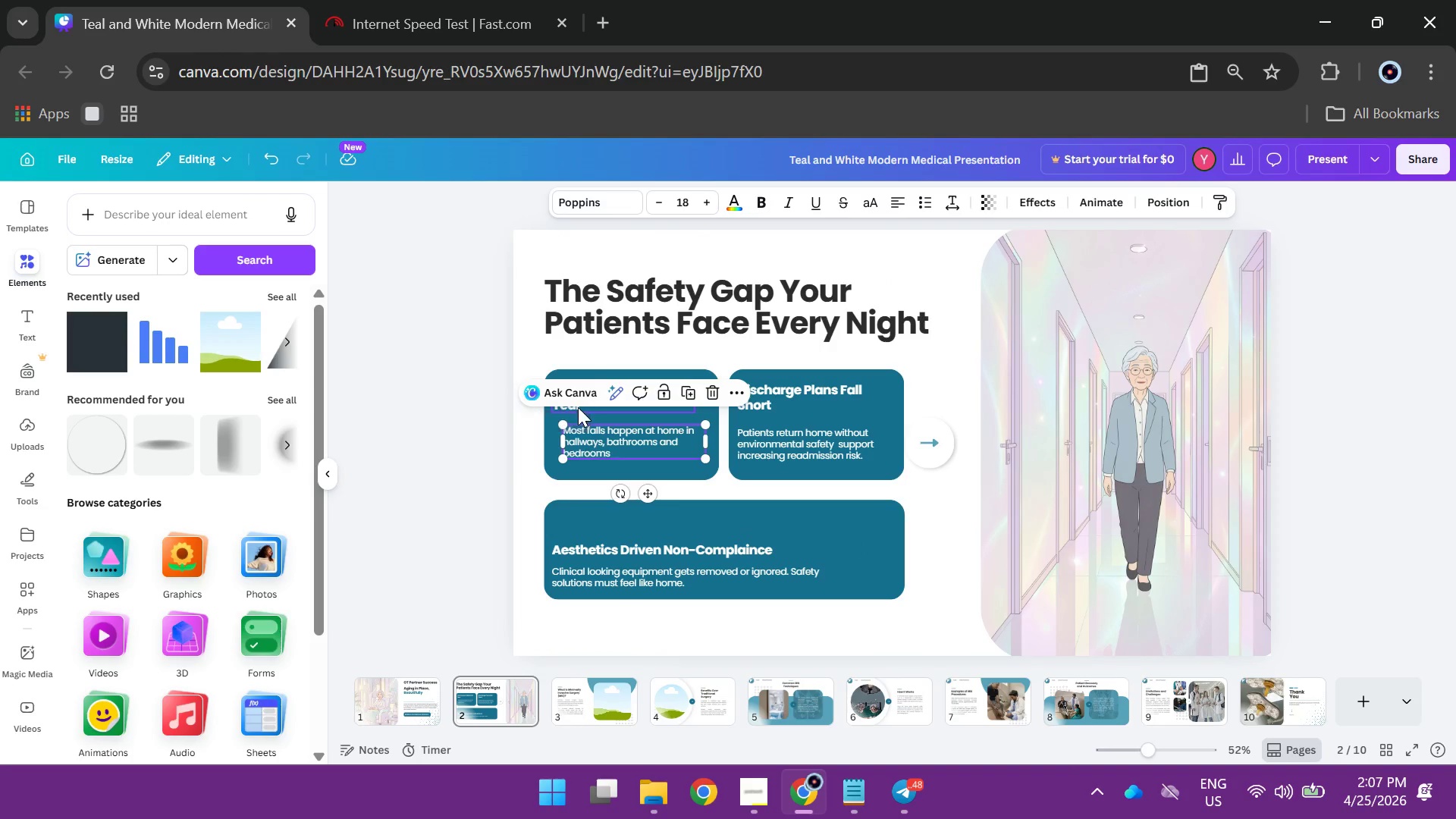 
left_click([578, 407])
 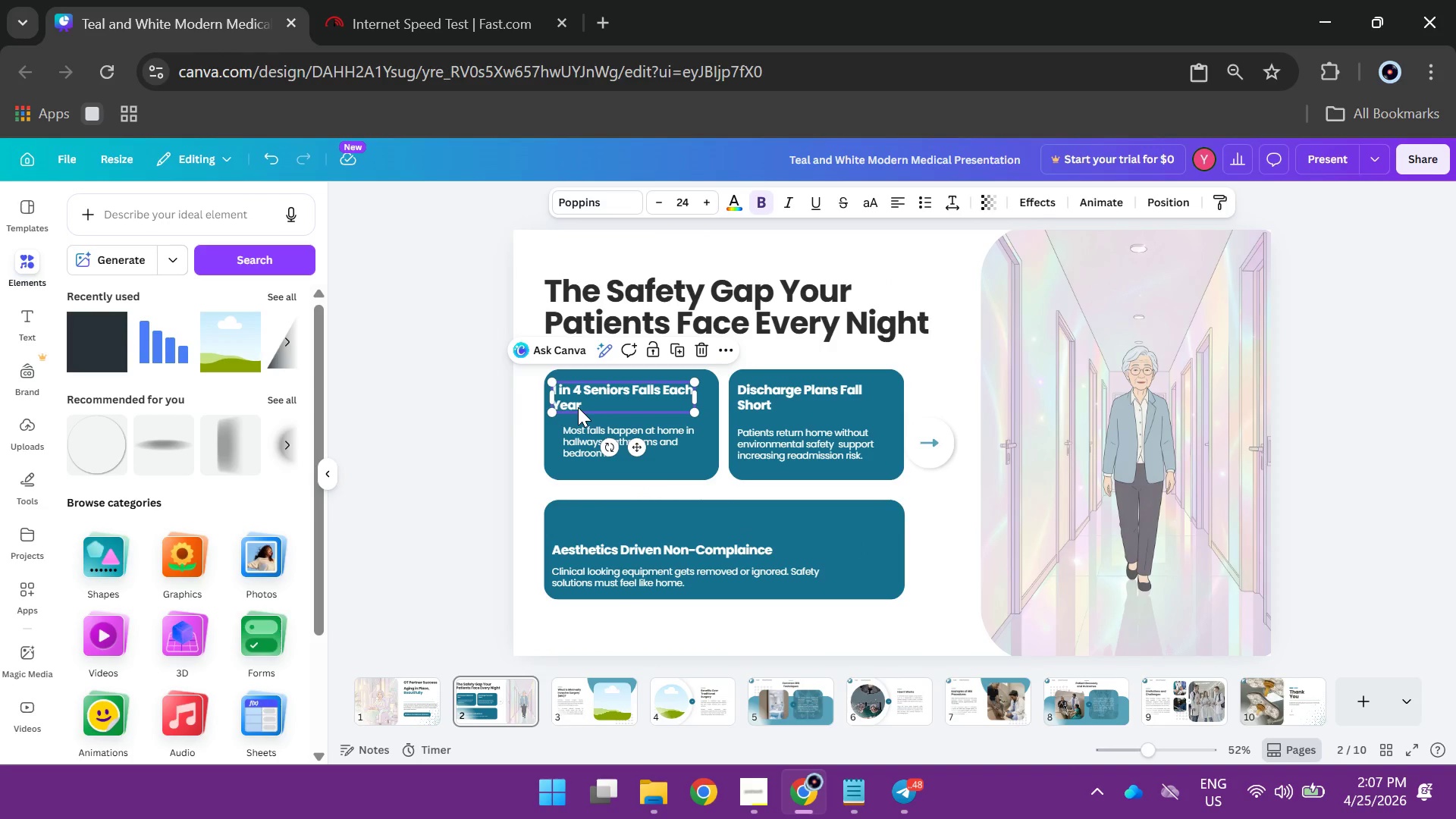 
left_click_drag(start_coordinate=[576, 404], to_coordinate=[585, 404])
 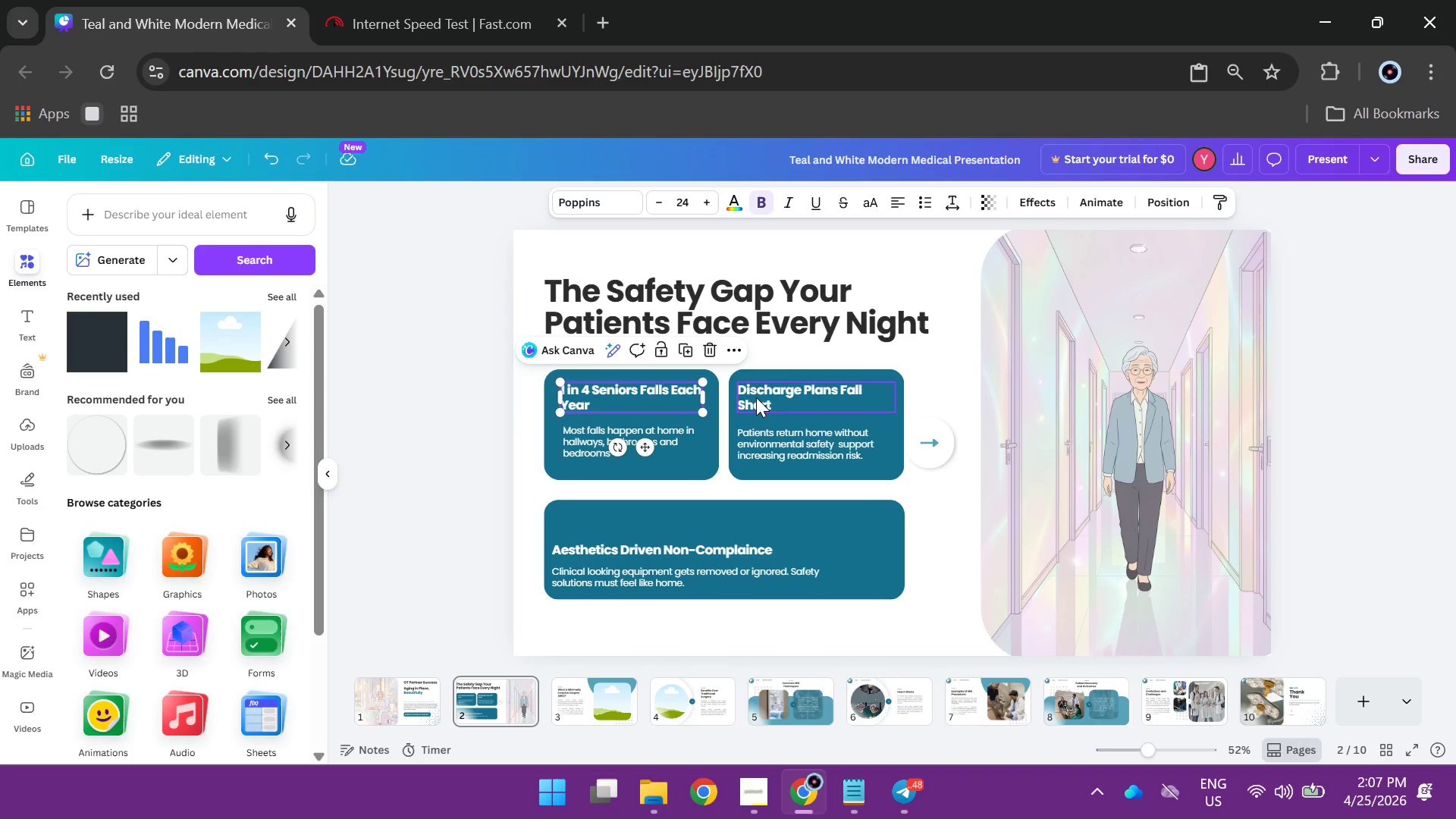 
left_click_drag(start_coordinate=[756, 397], to_coordinate=[766, 397])
 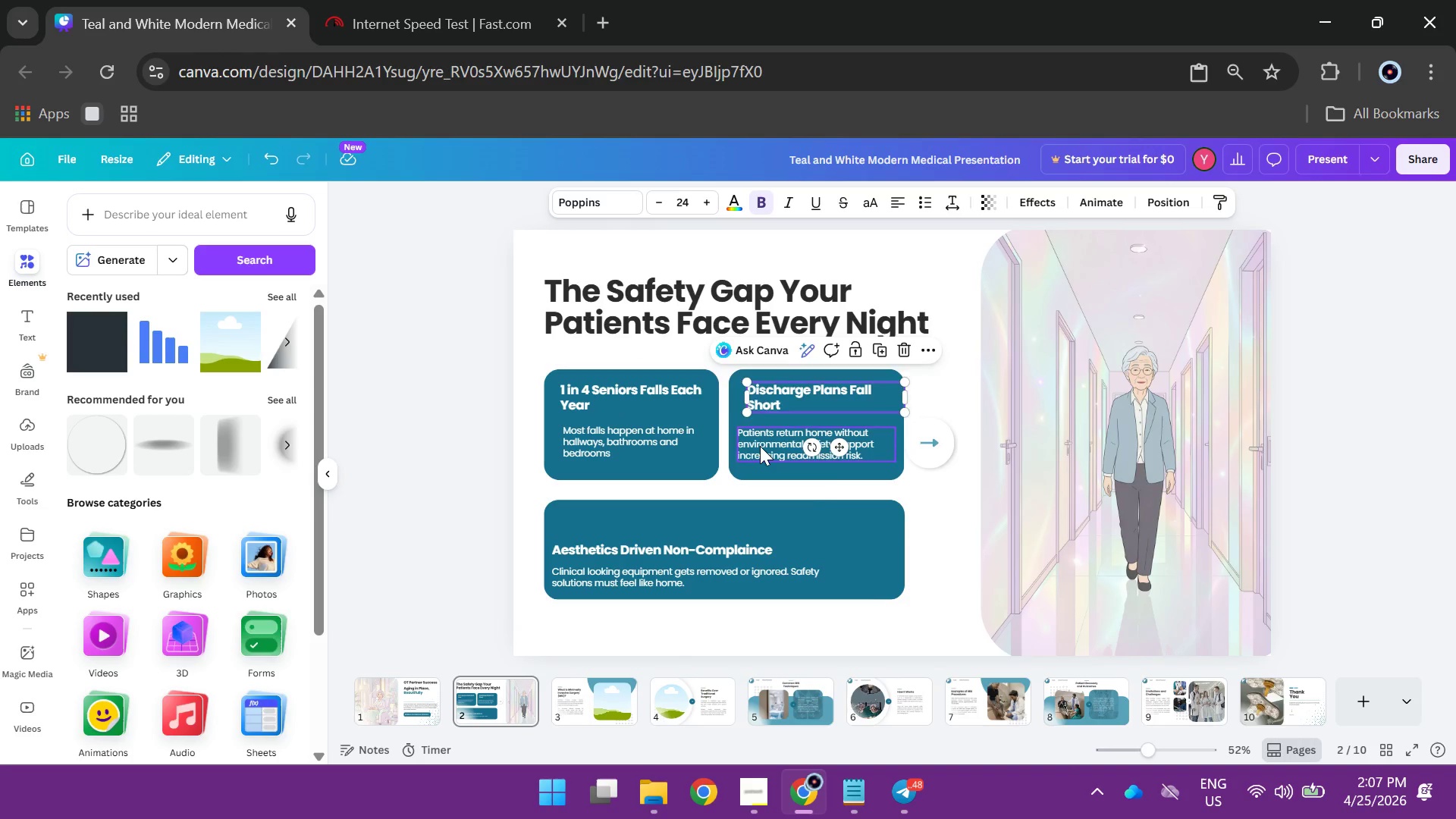 
left_click_drag(start_coordinate=[760, 446], to_coordinate=[766, 444])
 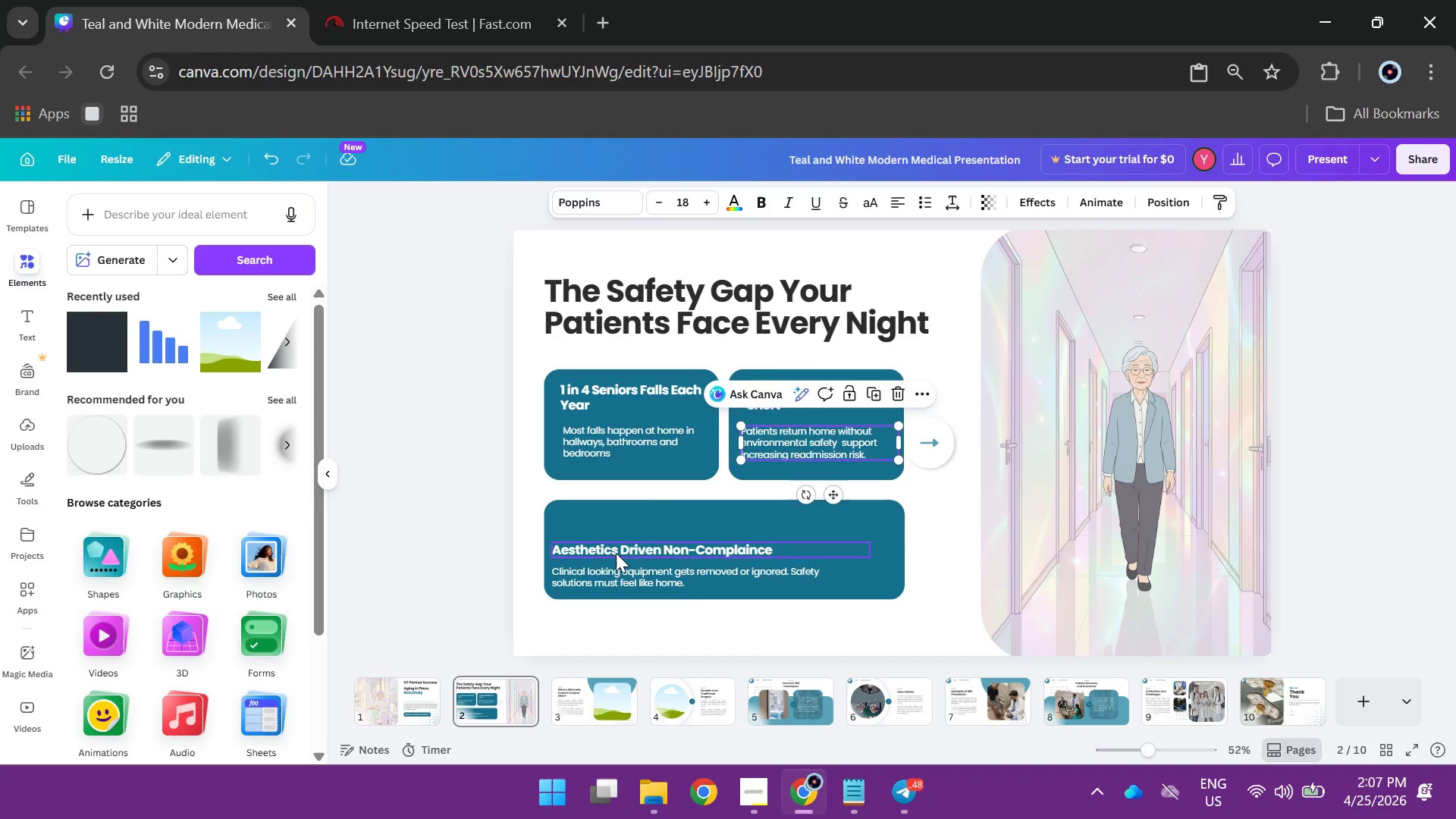 
left_click_drag(start_coordinate=[616, 553], to_coordinate=[630, 533])
 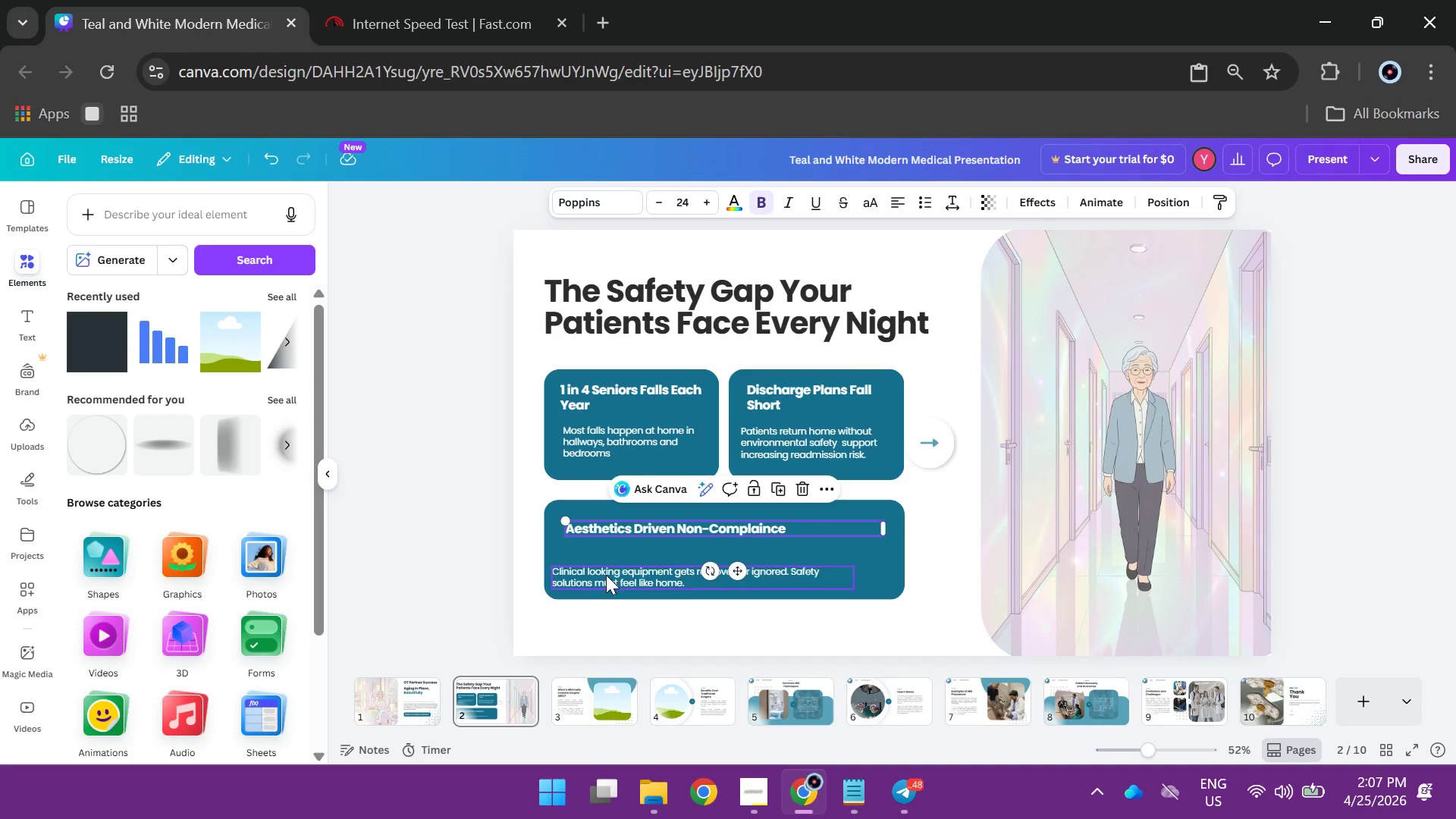 
left_click_drag(start_coordinate=[606, 575], to_coordinate=[619, 560])
 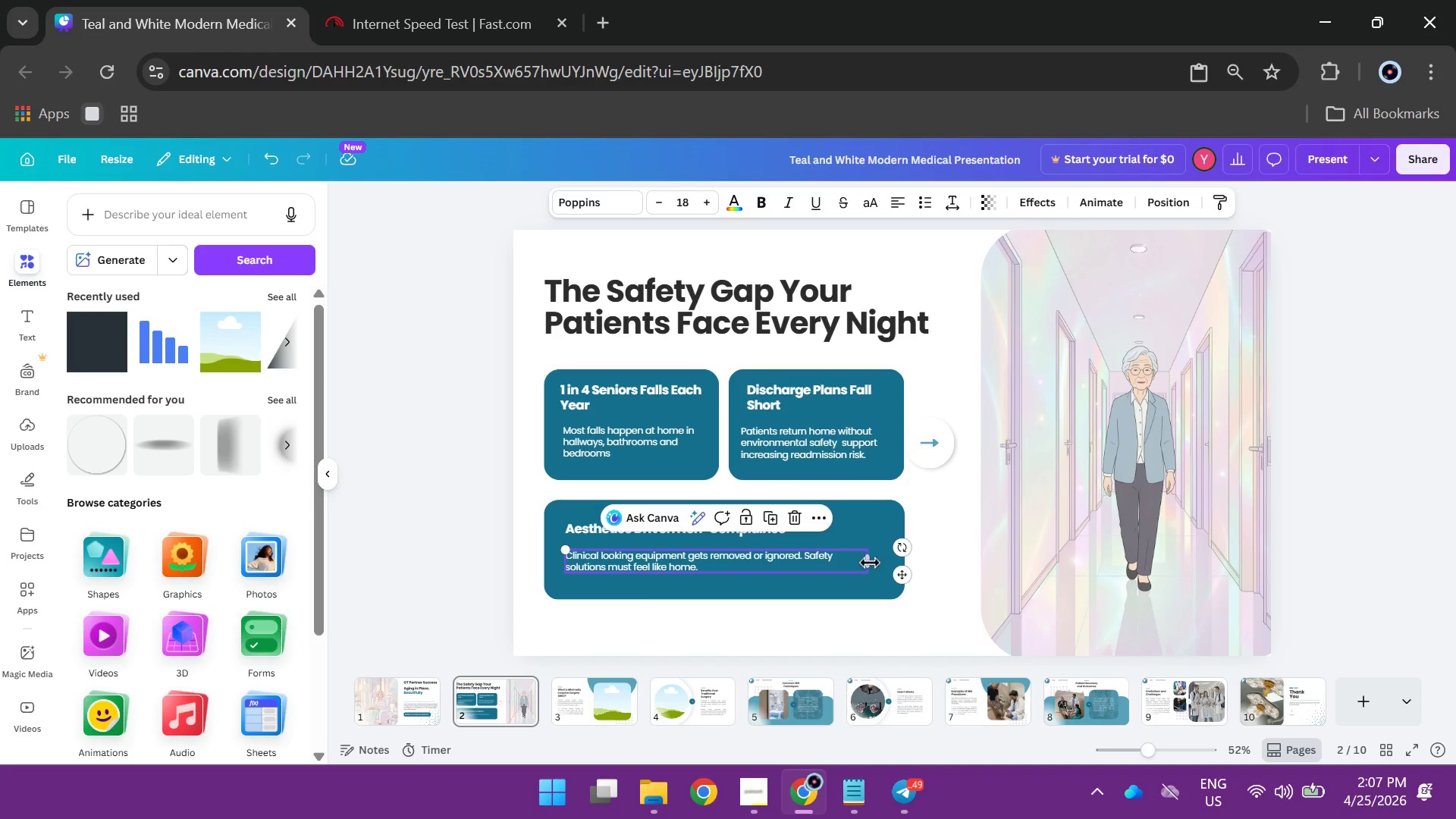 
left_click_drag(start_coordinate=[871, 563], to_coordinate=[883, 563])
 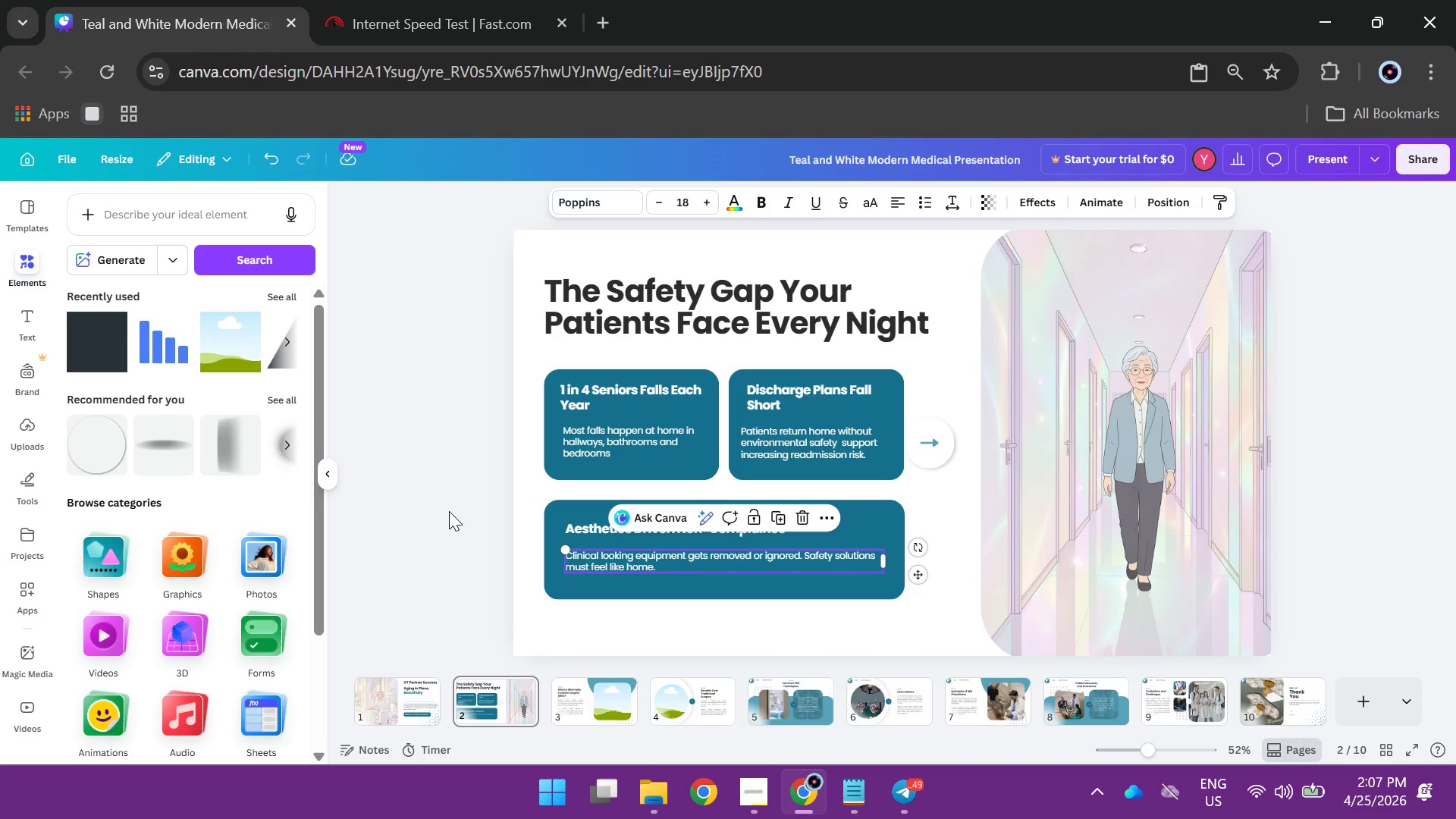 
left_click([448, 510])
 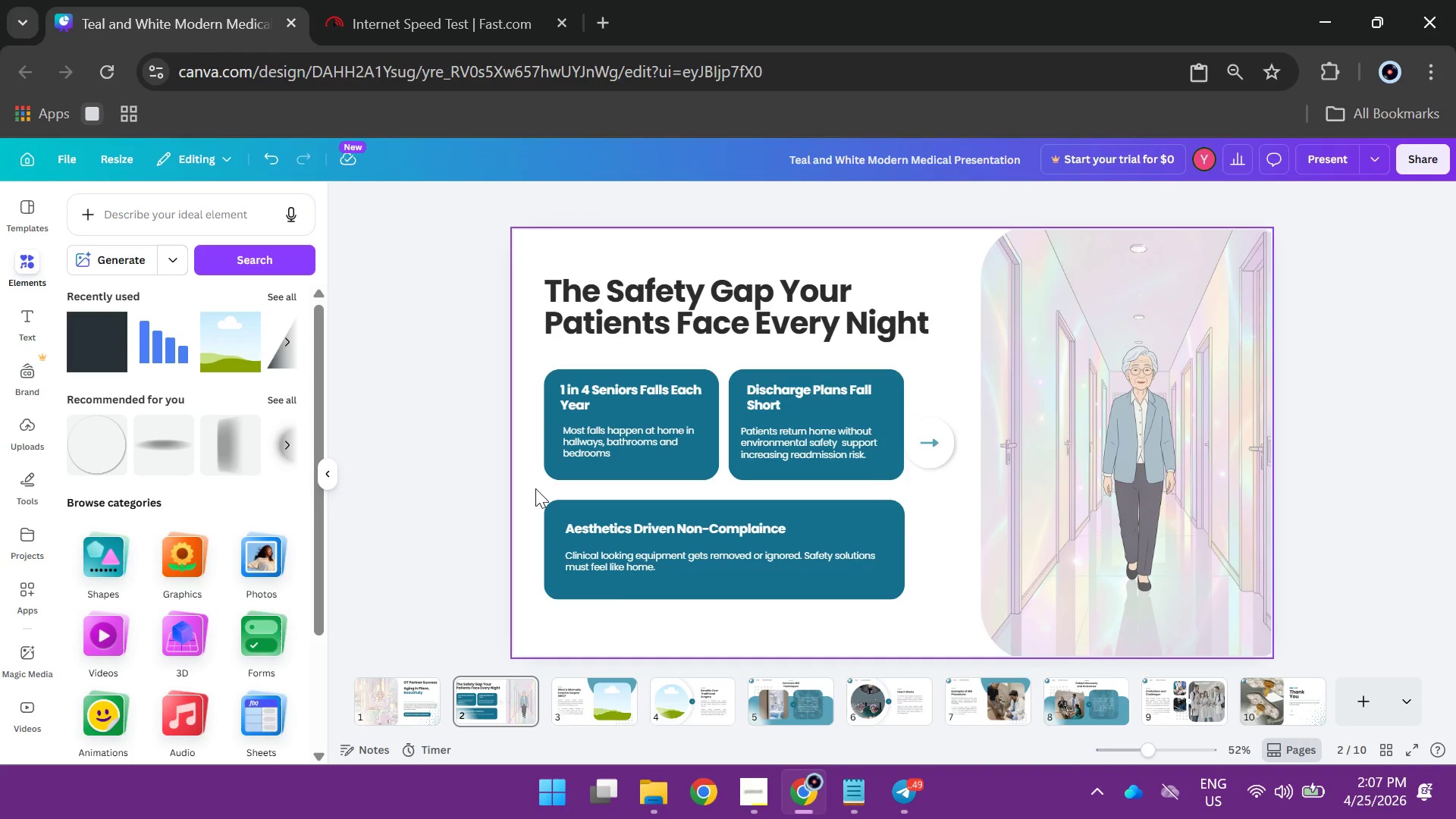 
wait(23.26)
 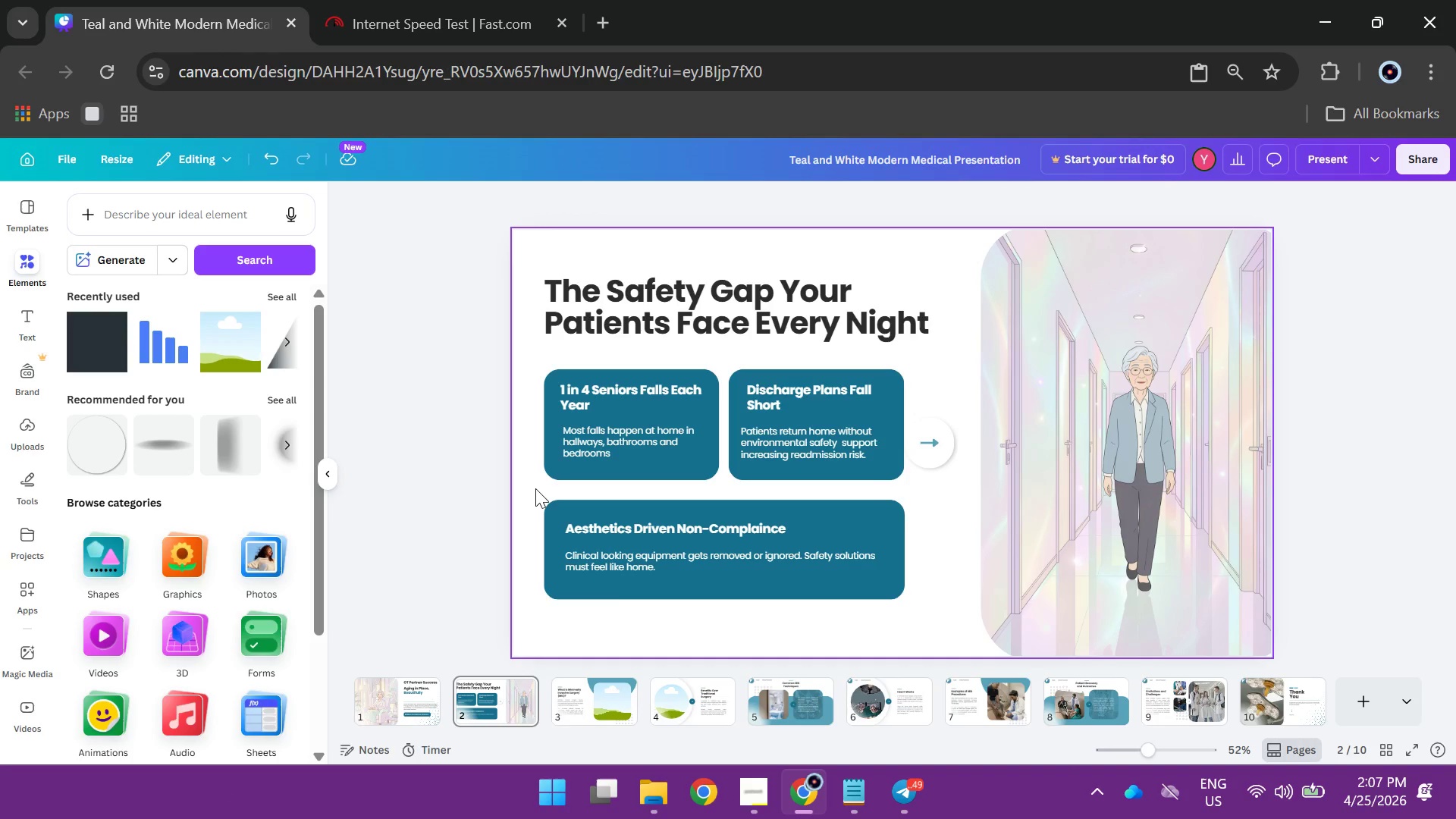 
left_click([648, 513])
 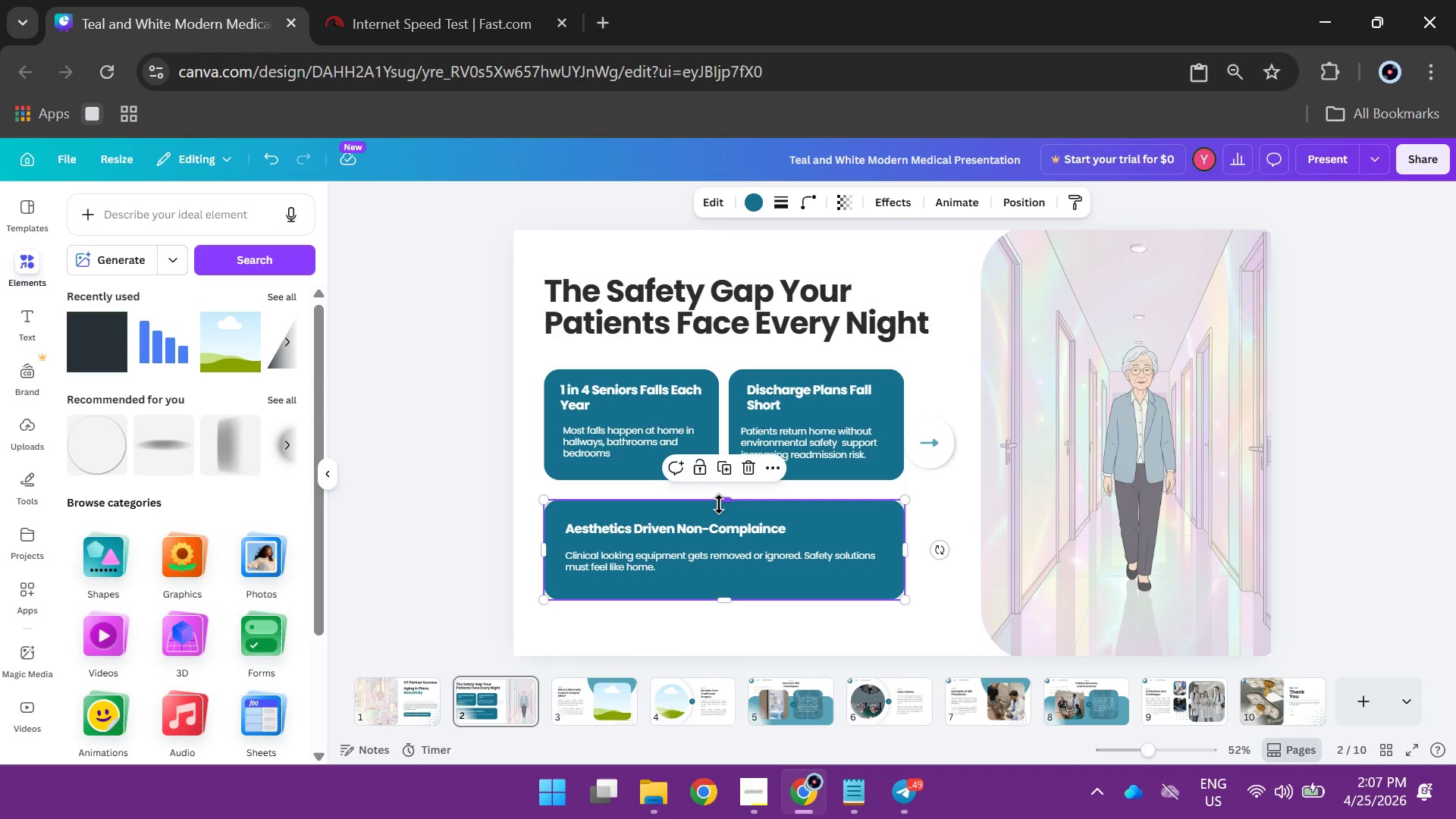 
left_click_drag(start_coordinate=[719, 504], to_coordinate=[720, 494])
 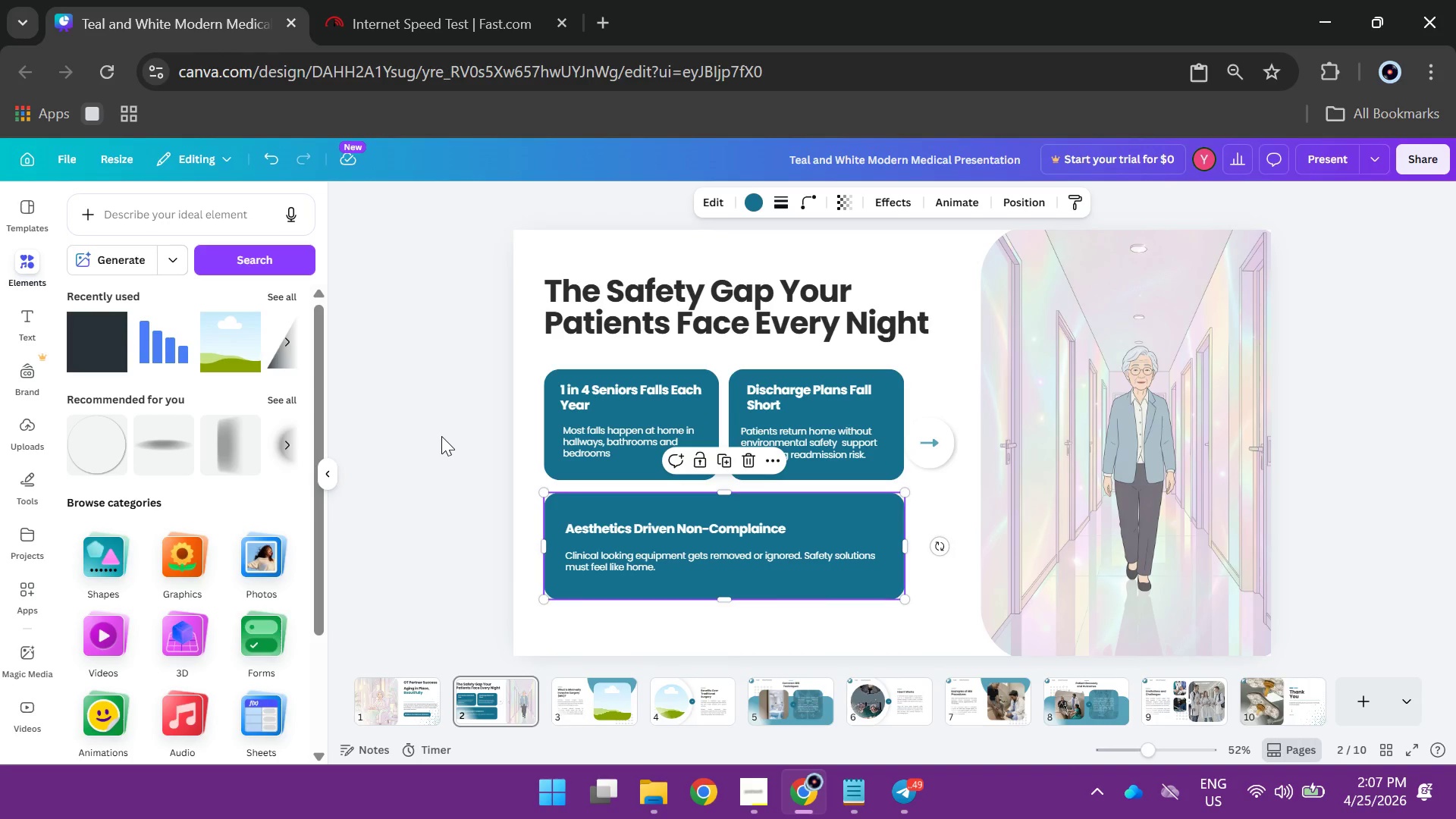 
left_click([441, 436])
 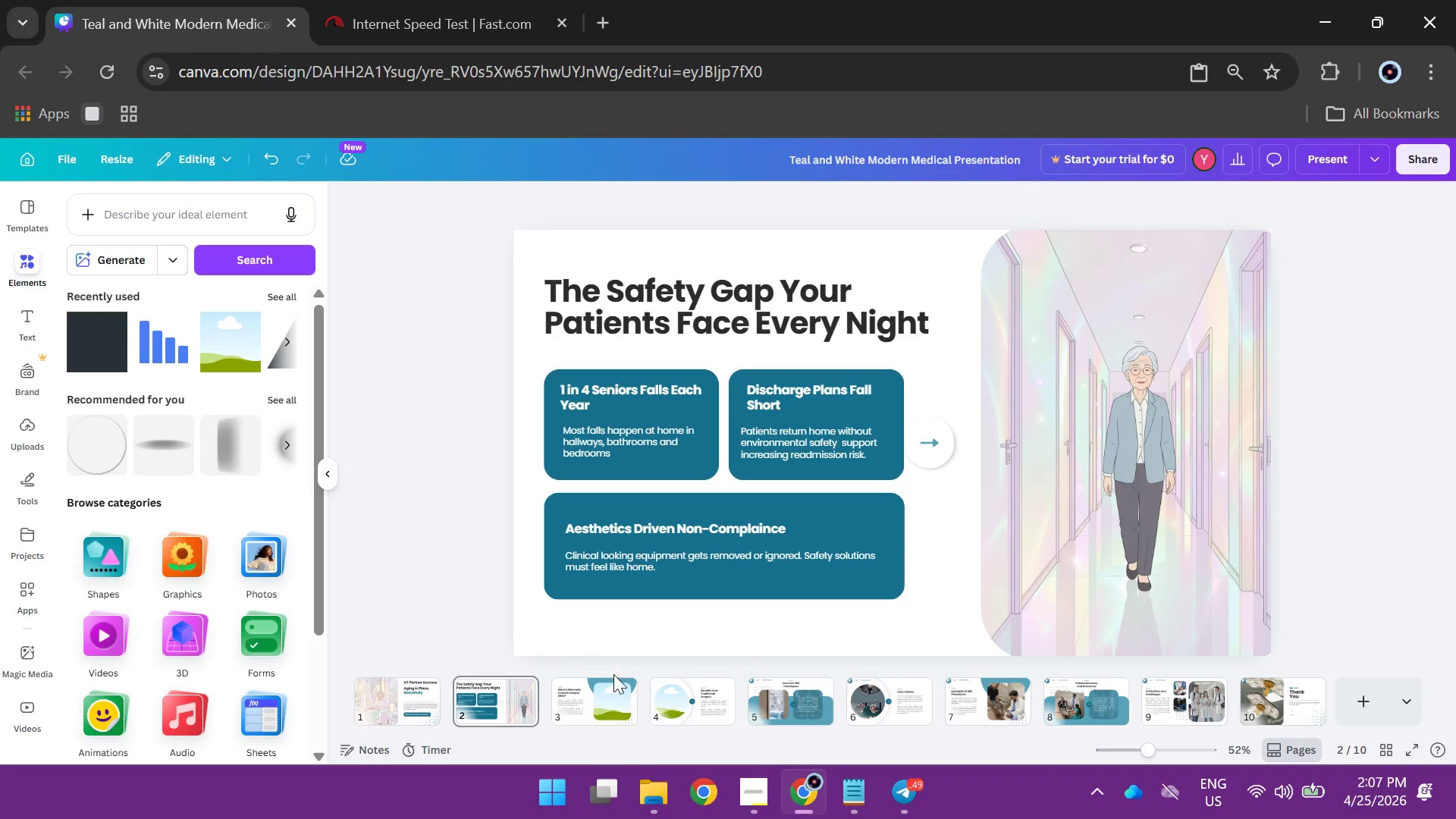 
left_click([613, 686])
 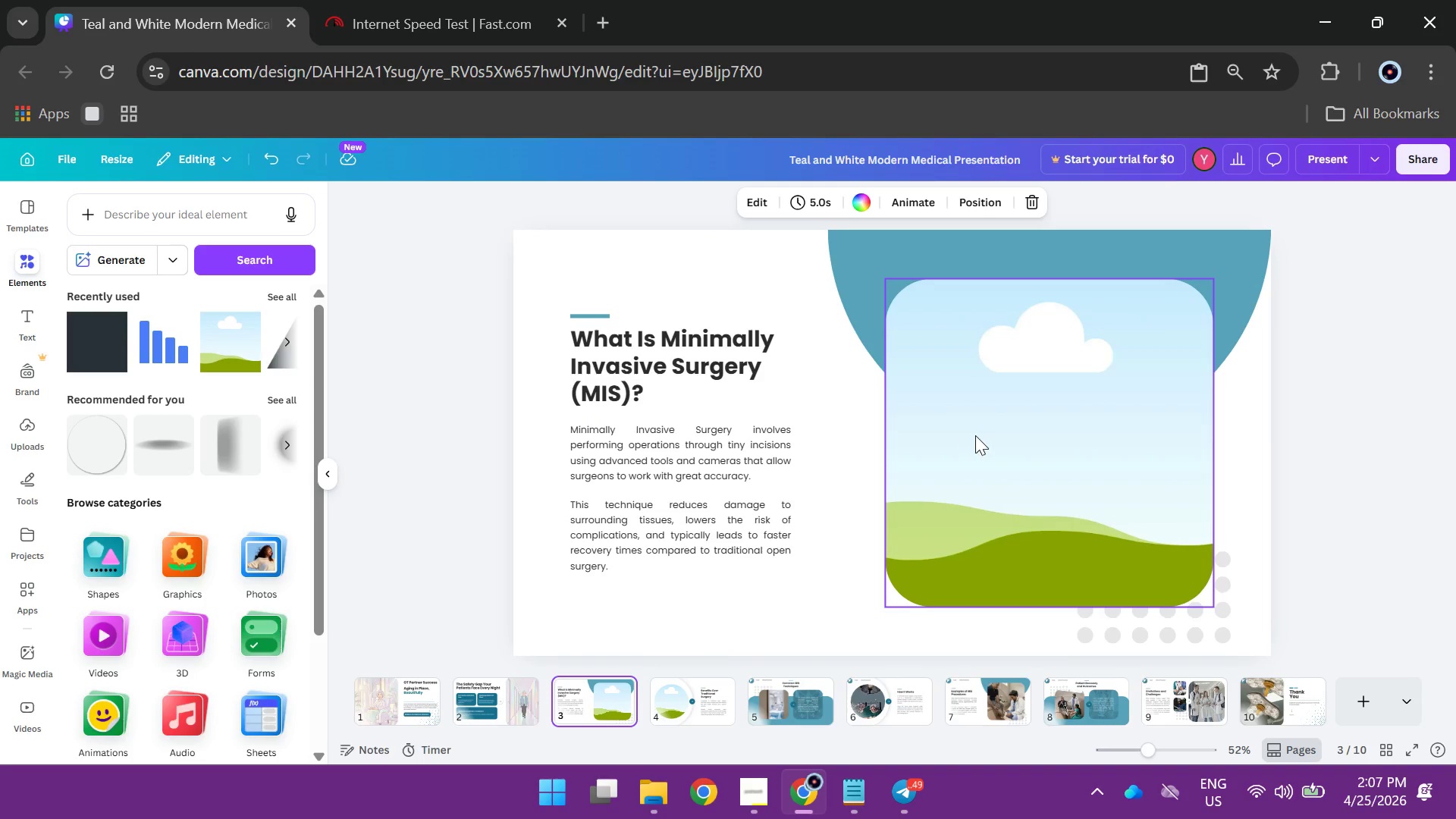 
left_click([975, 435])
 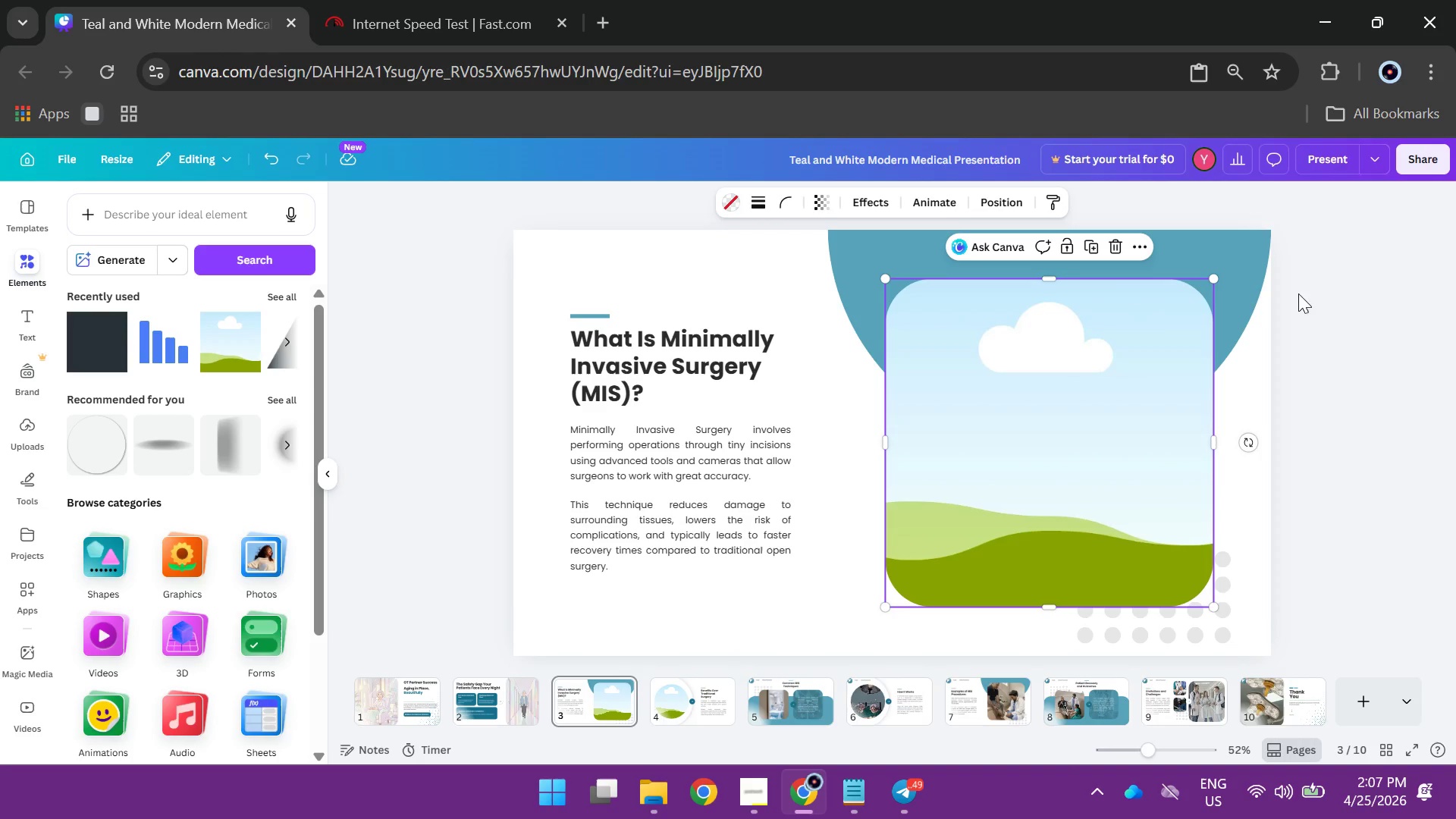 
left_click([1382, 299])
 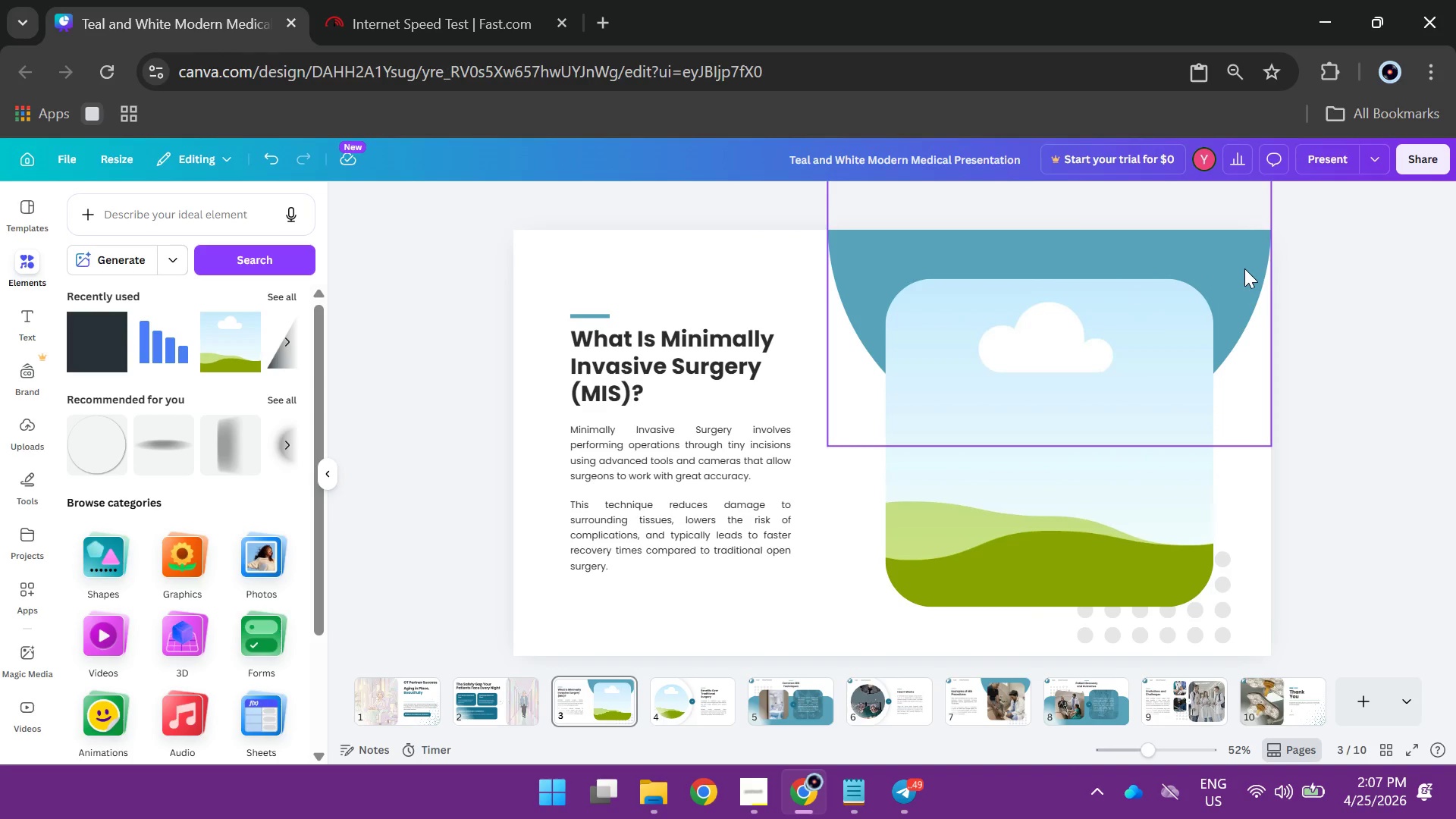 
left_click_drag(start_coordinate=[1239, 266], to_coordinate=[1455, 193])
 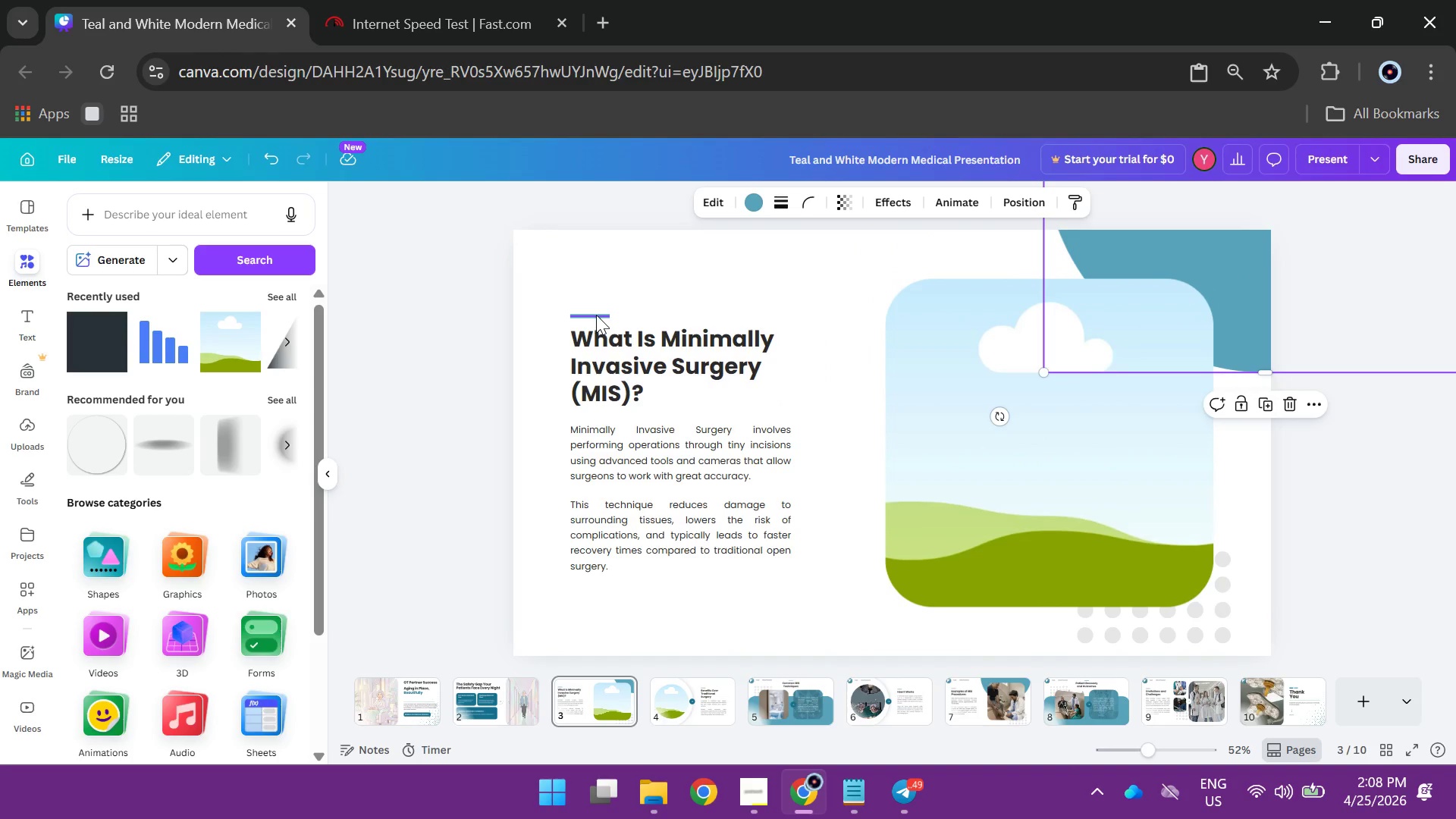 
left_click_drag(start_coordinate=[608, 367], to_coordinate=[607, 303])
 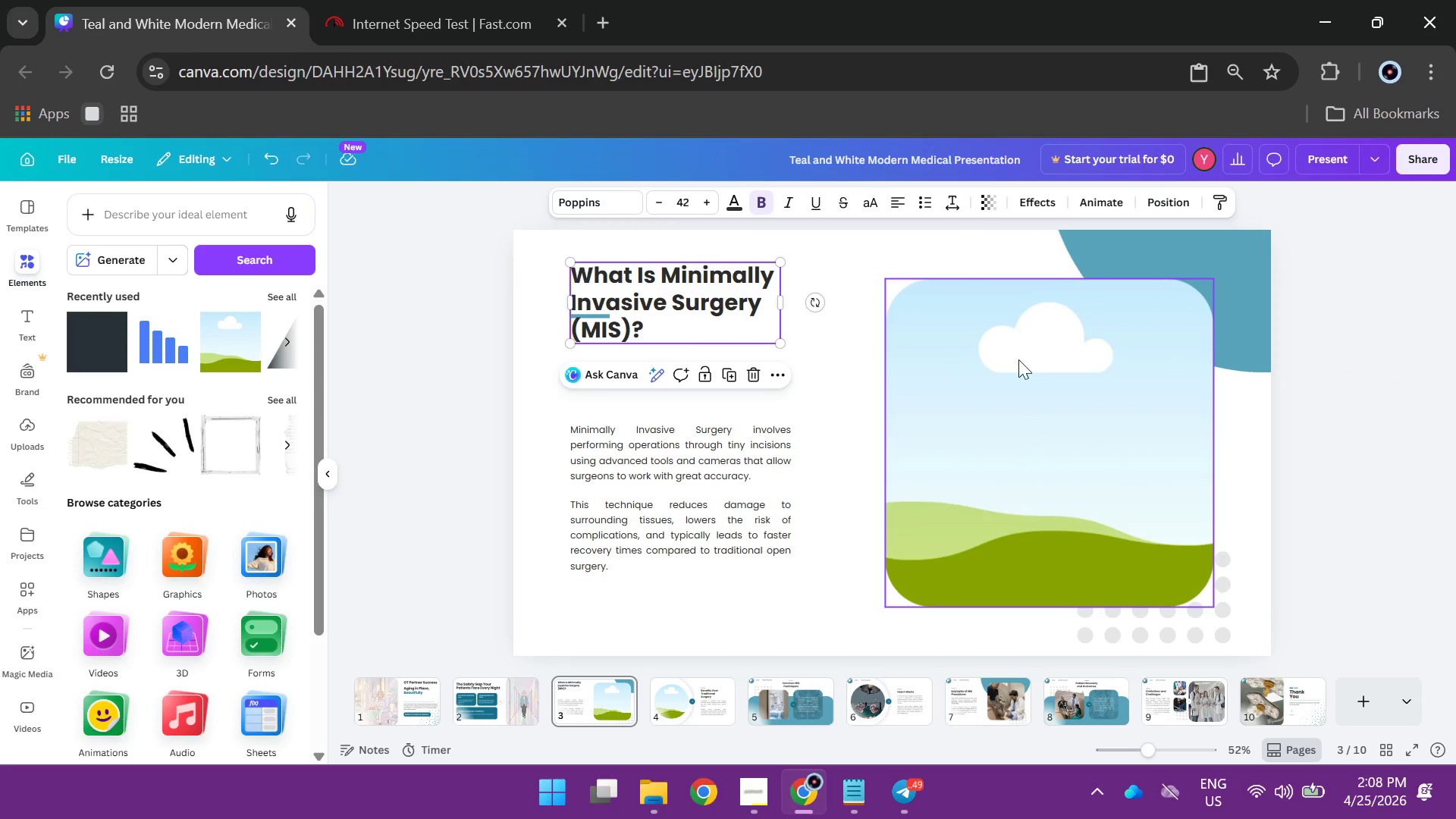 
left_click([1020, 360])
 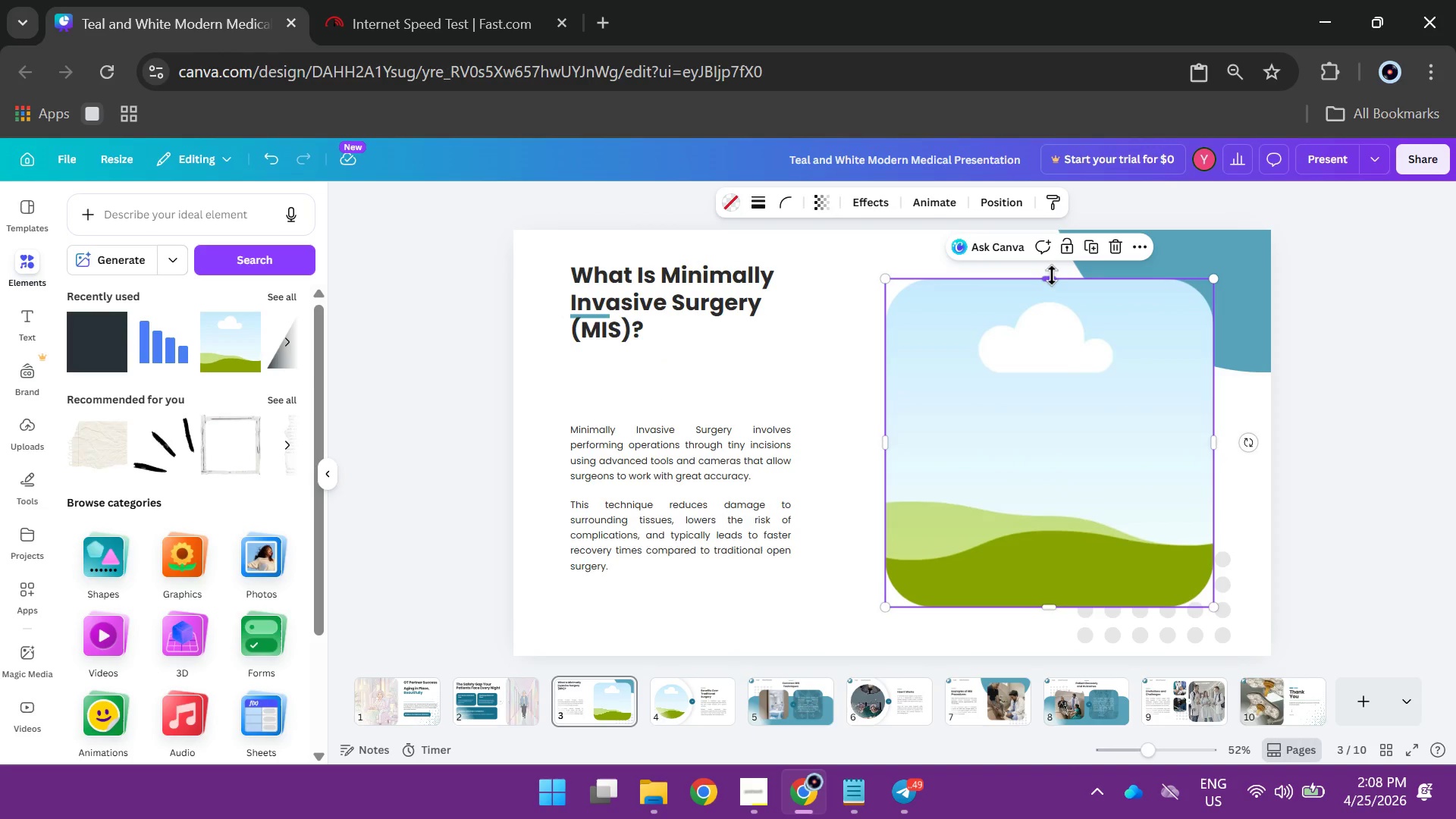 
left_click_drag(start_coordinate=[1052, 275], to_coordinate=[1054, 397])
 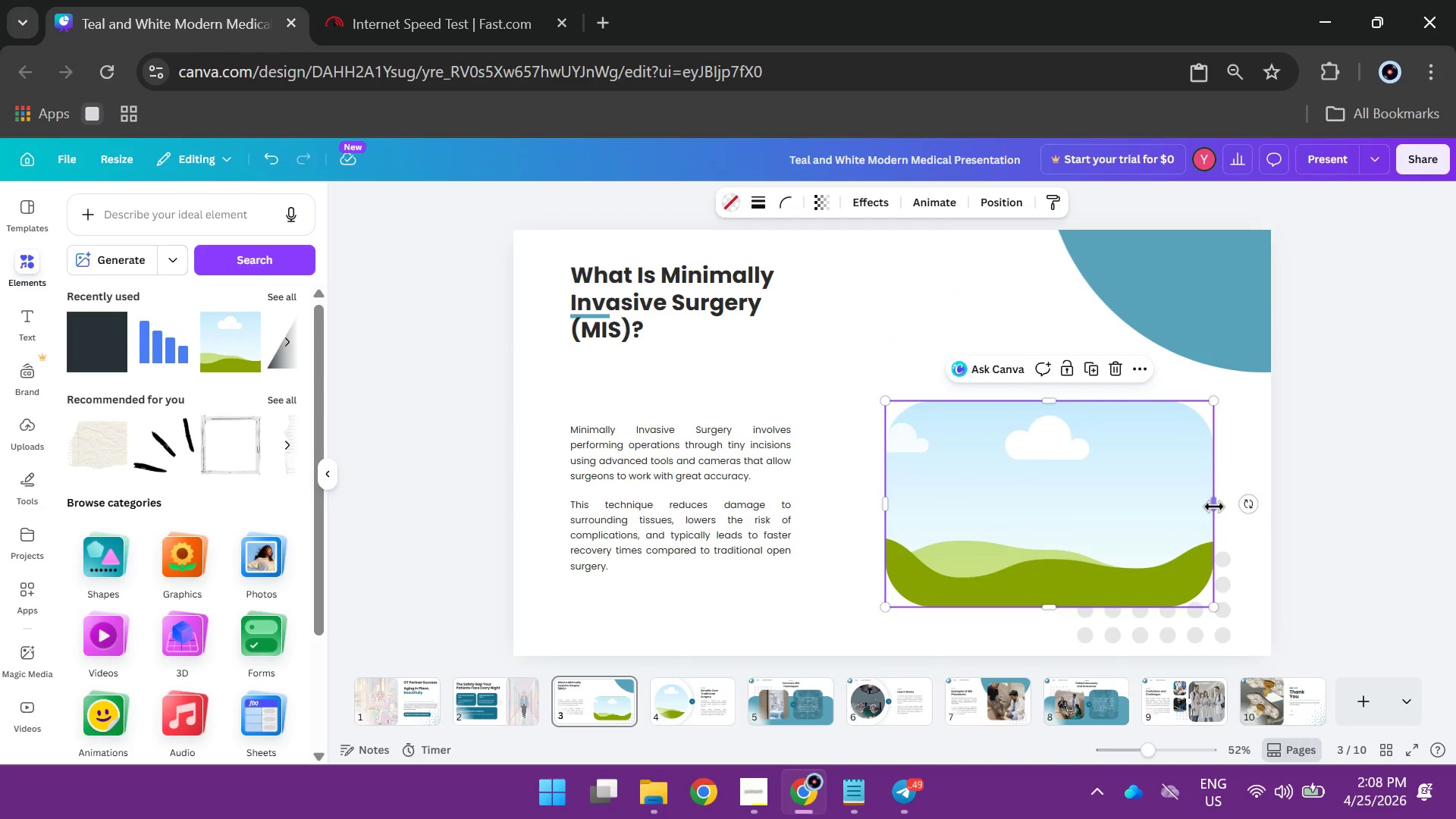 
left_click_drag(start_coordinate=[1214, 507], to_coordinate=[1024, 500])
 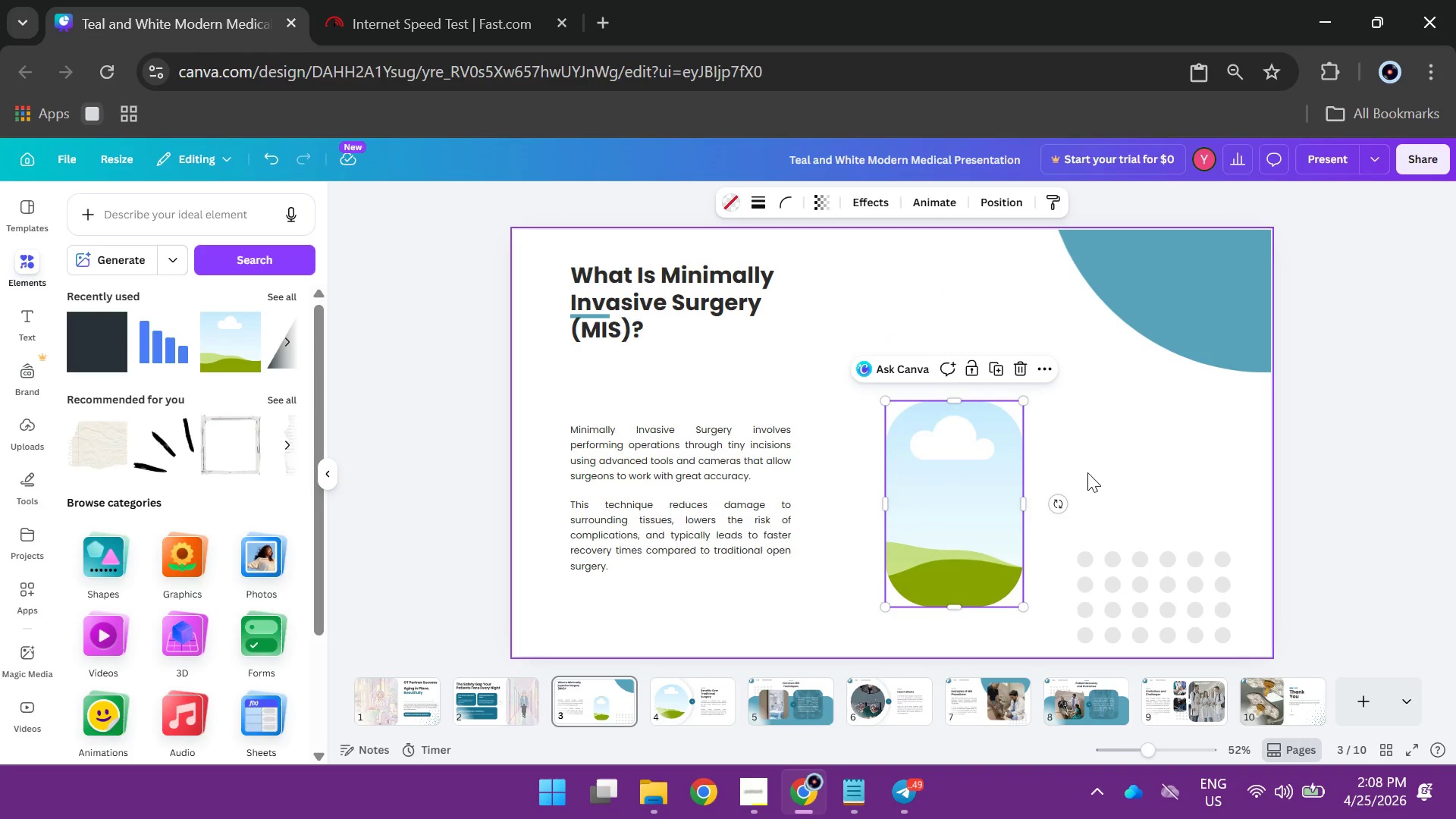 
left_click_drag(start_coordinate=[1023, 502], to_coordinate=[1073, 501])
 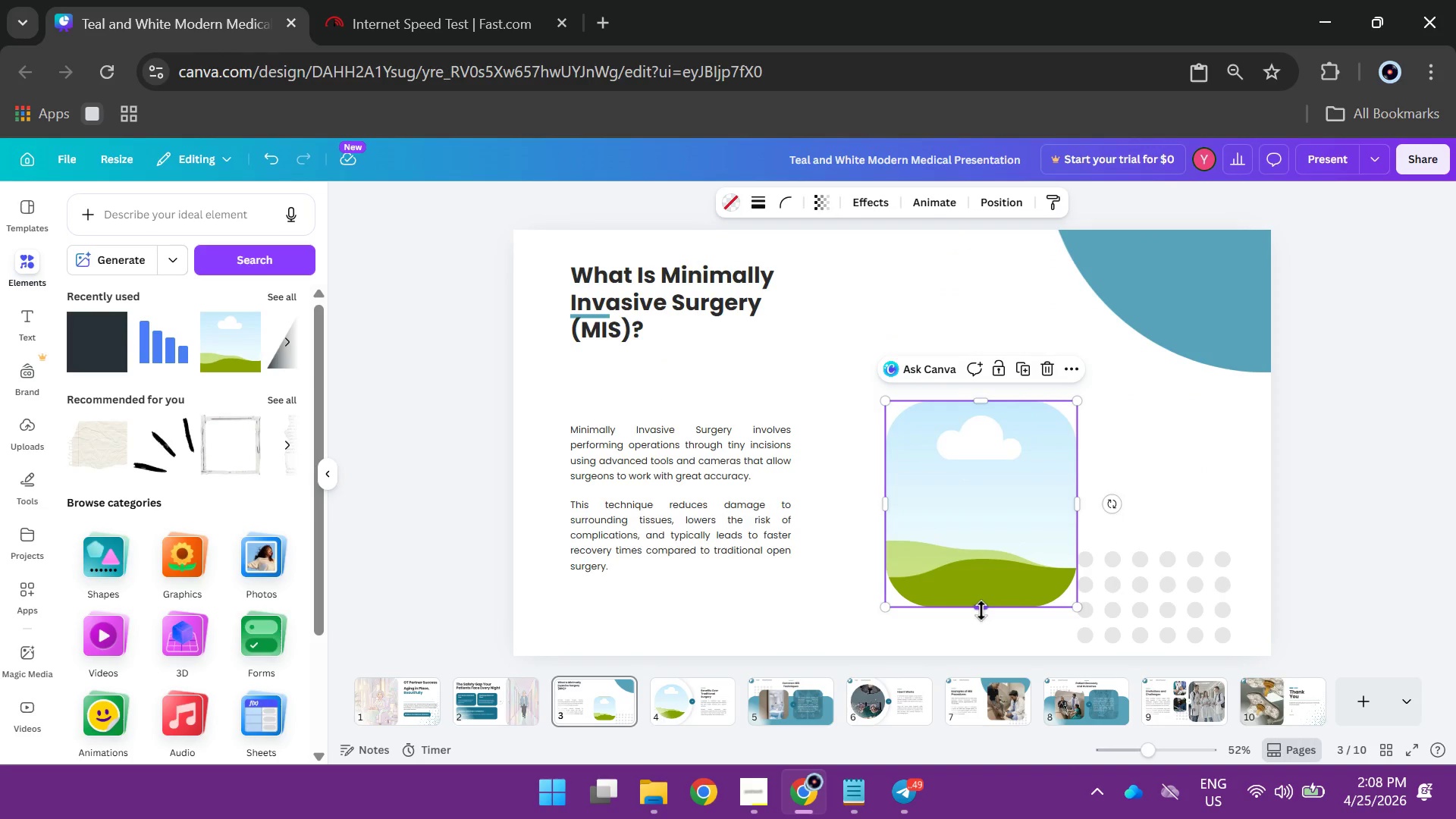 
left_click_drag(start_coordinate=[981, 610], to_coordinate=[988, 517])
 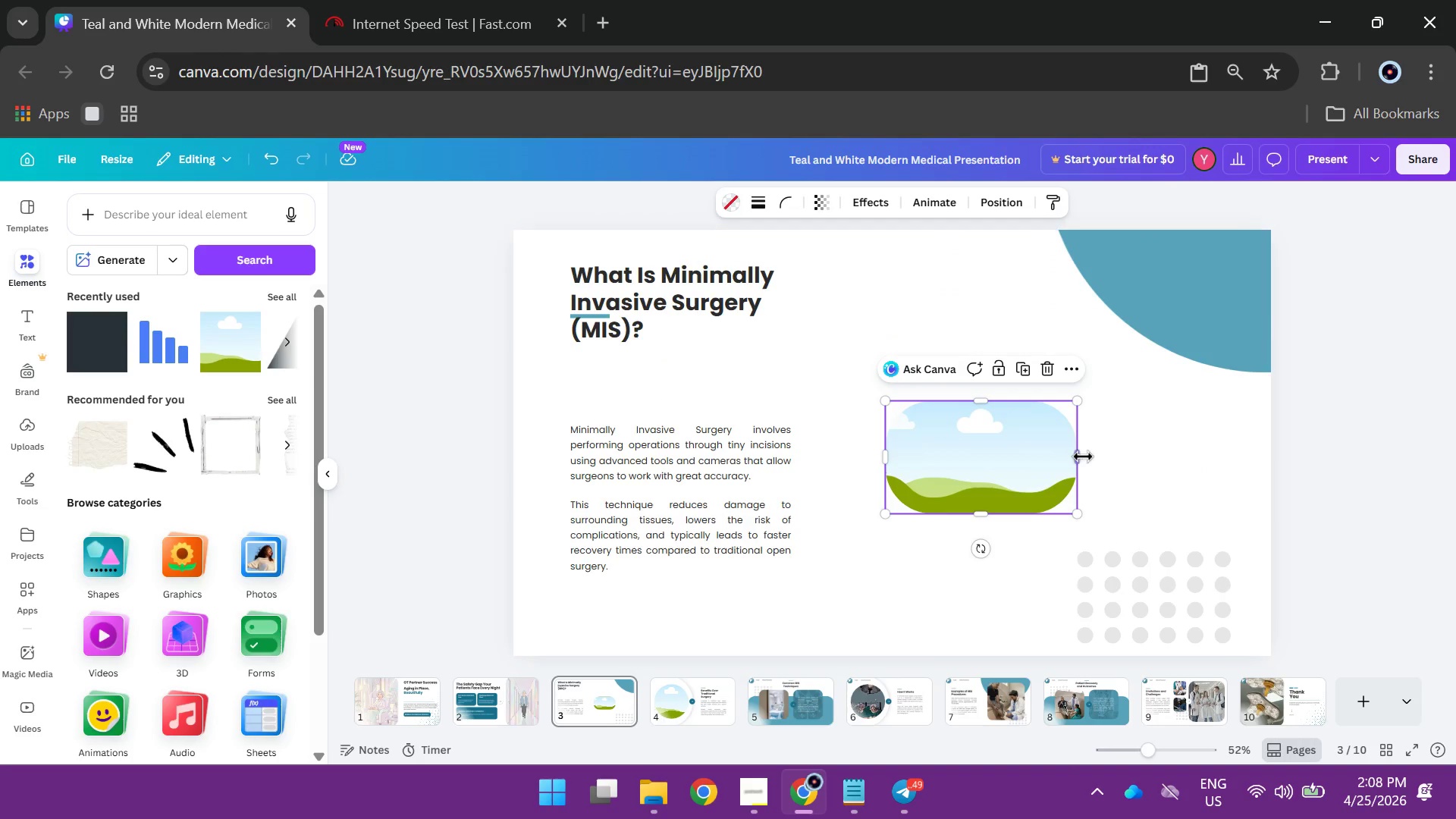 
left_click_drag(start_coordinate=[1083, 457], to_coordinate=[1056, 456])
 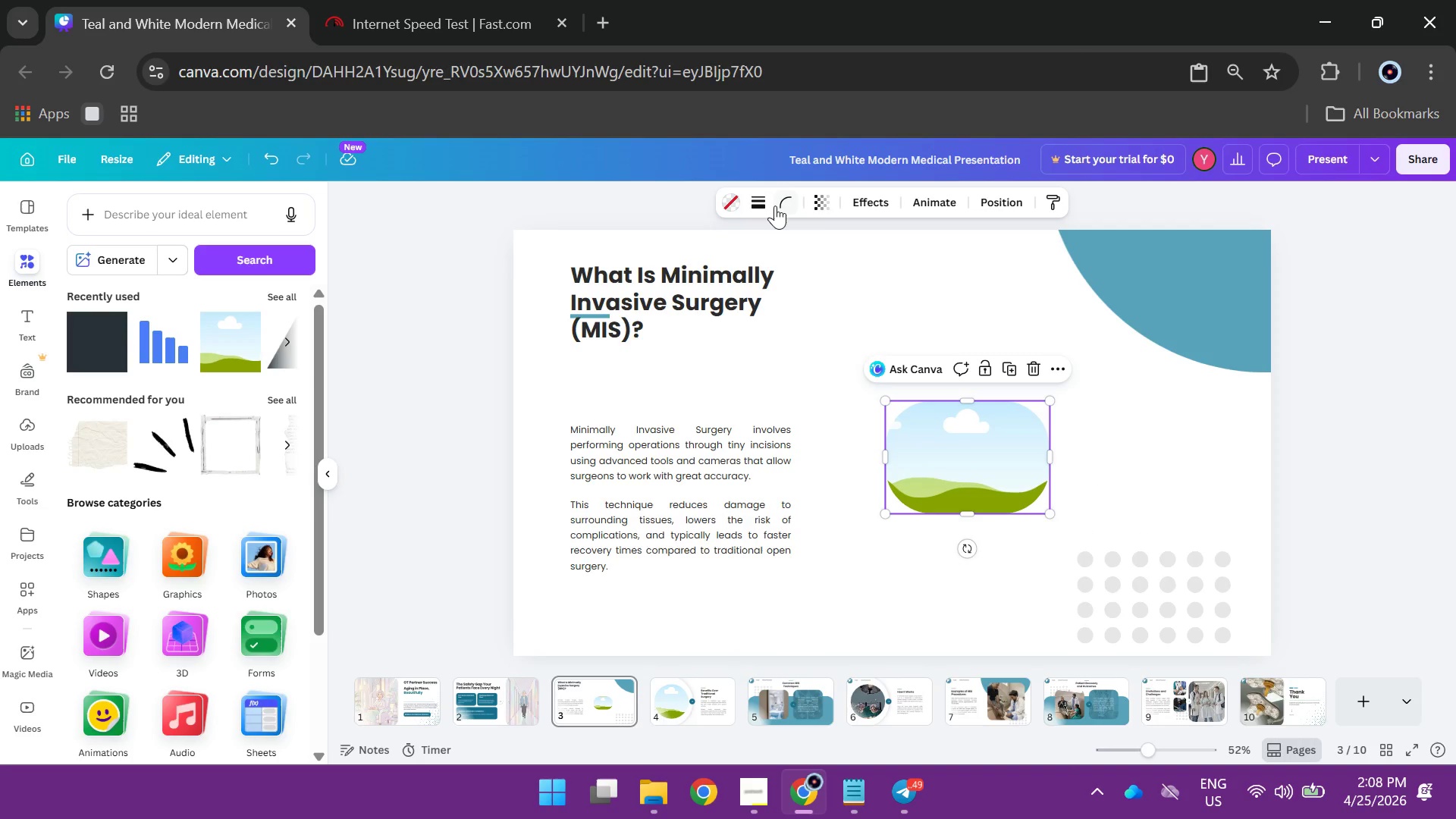 
left_click([785, 203])
 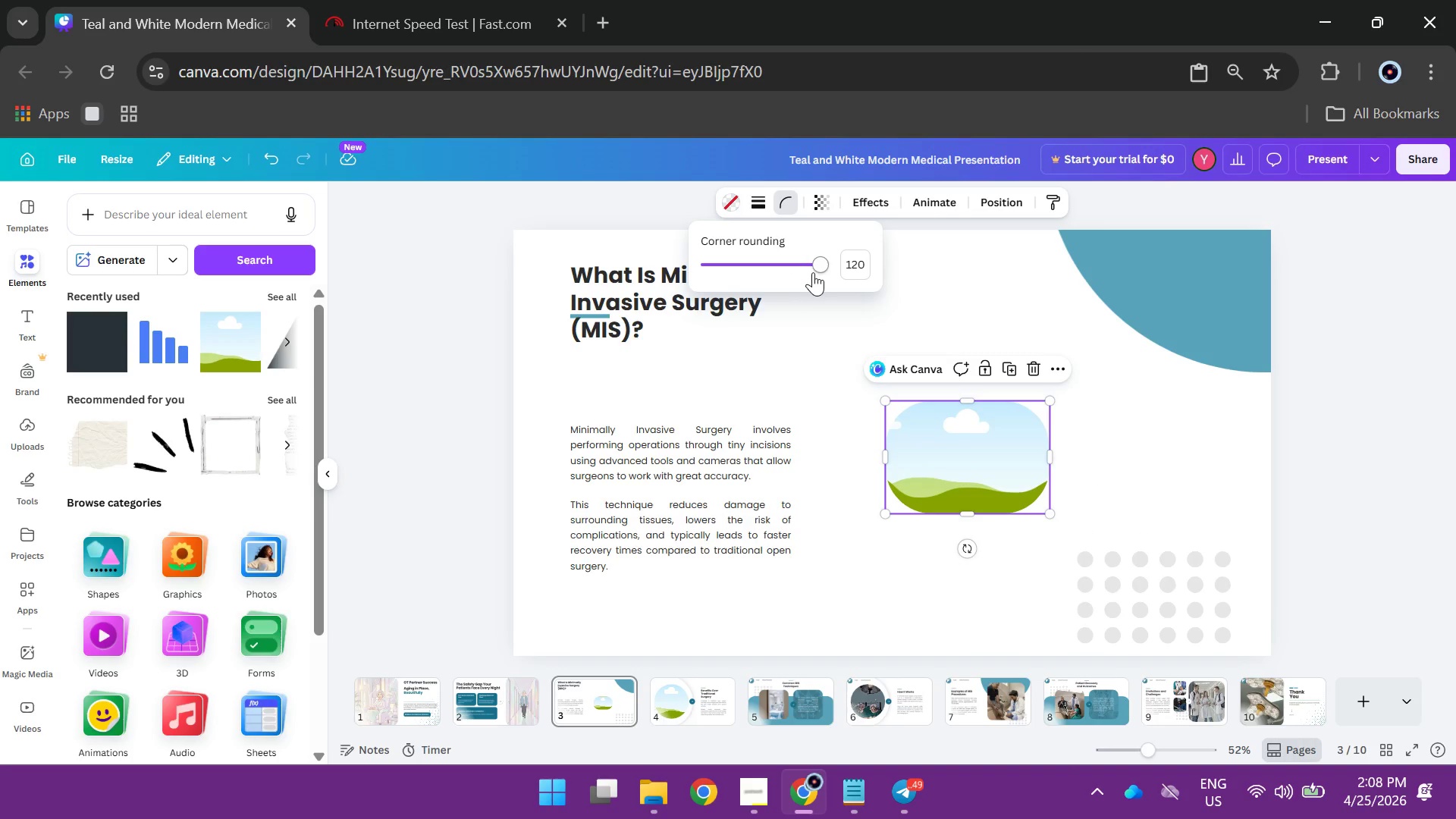 
left_click_drag(start_coordinate=[813, 272], to_coordinate=[766, 269])
 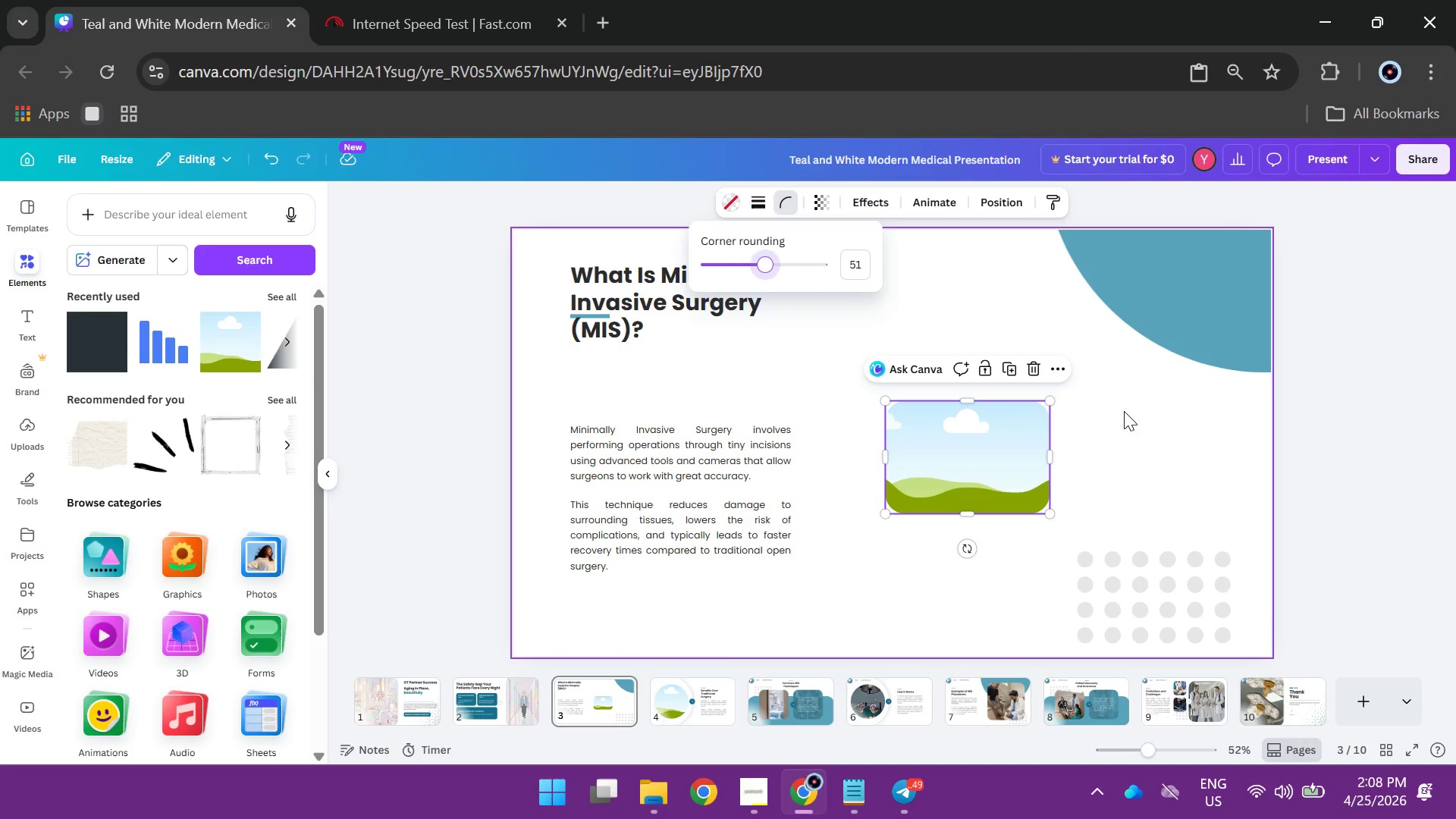 
left_click([1124, 414])
 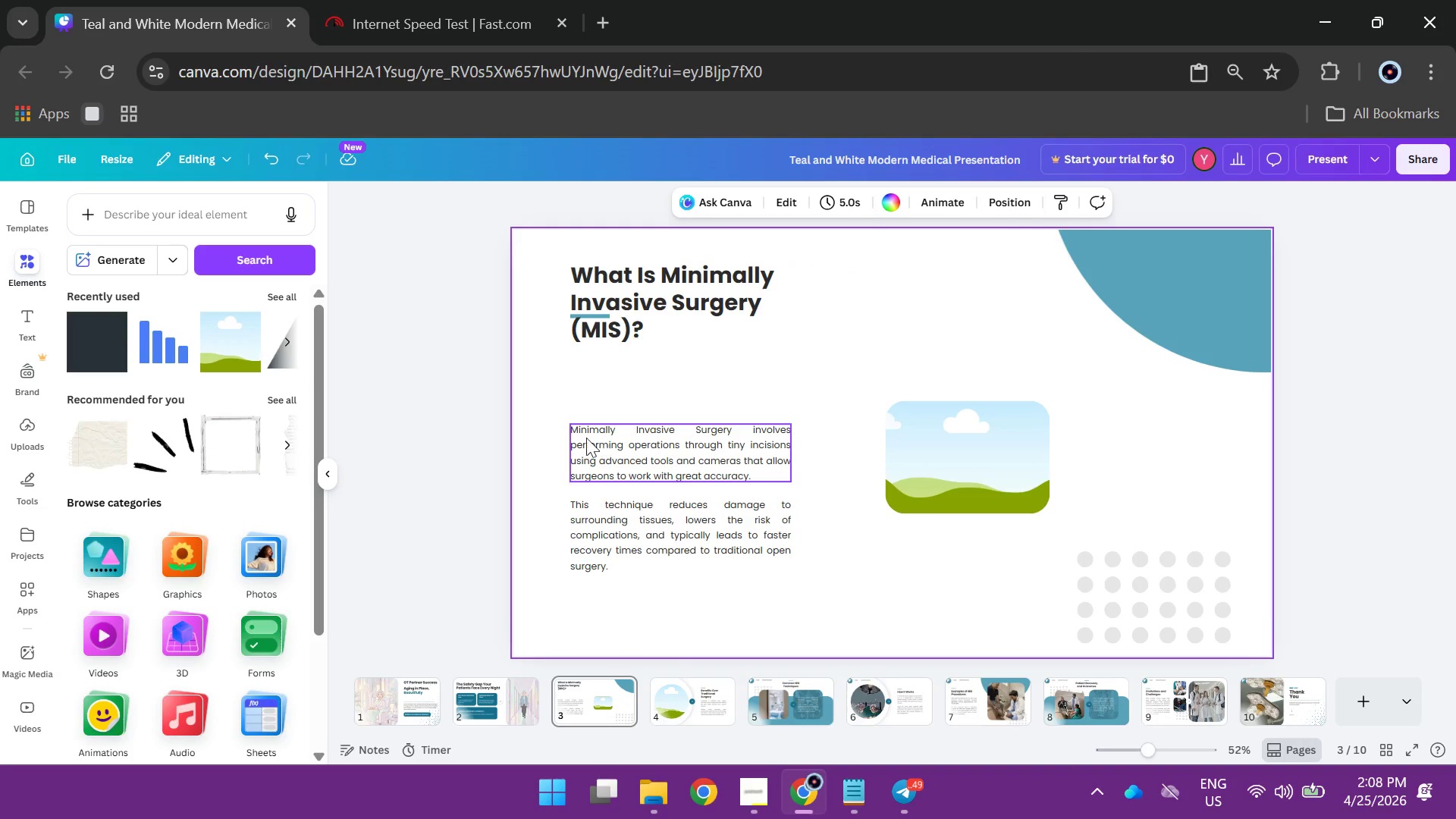 
left_click([613, 442])
 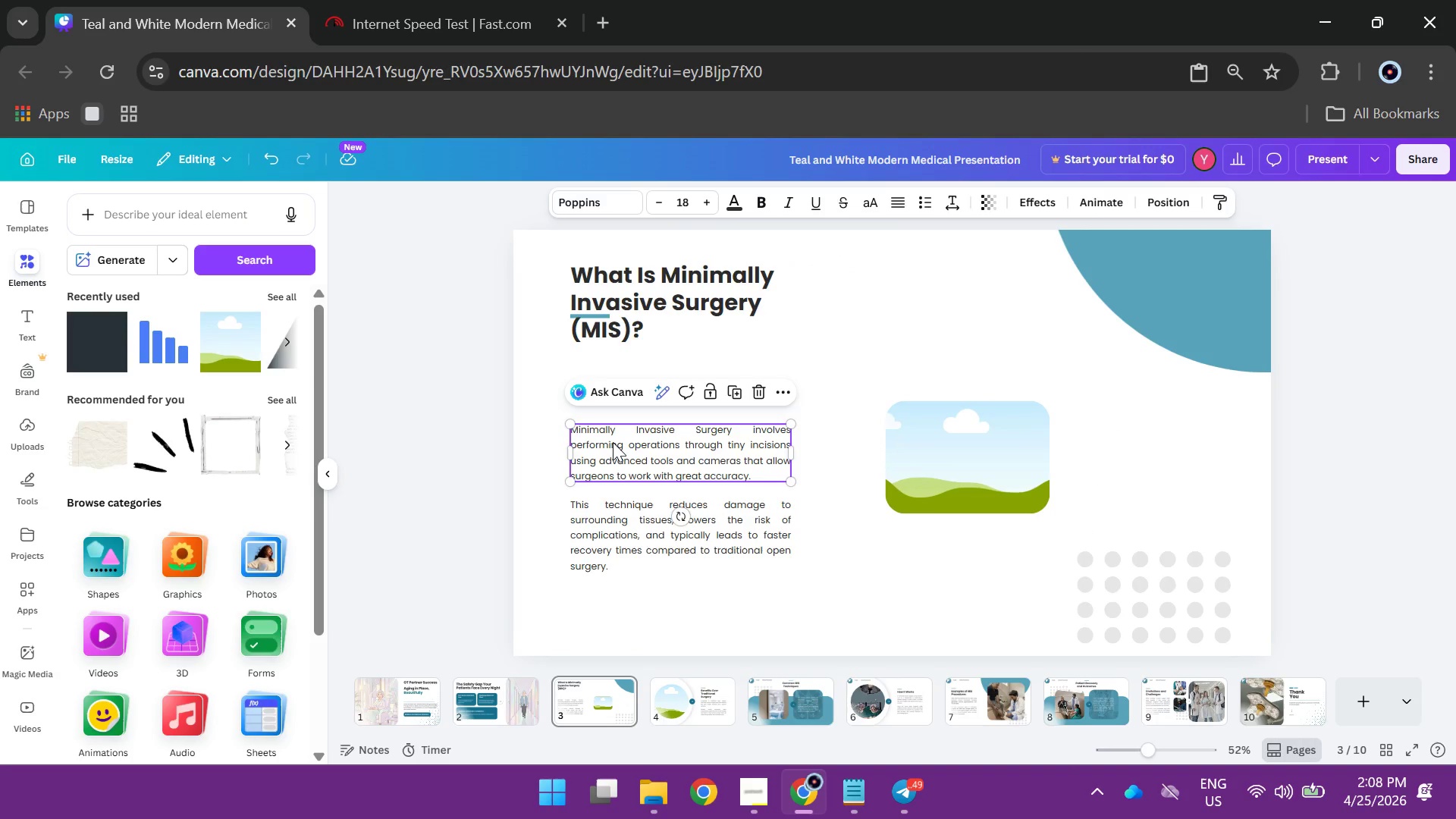 
wait(5.34)
 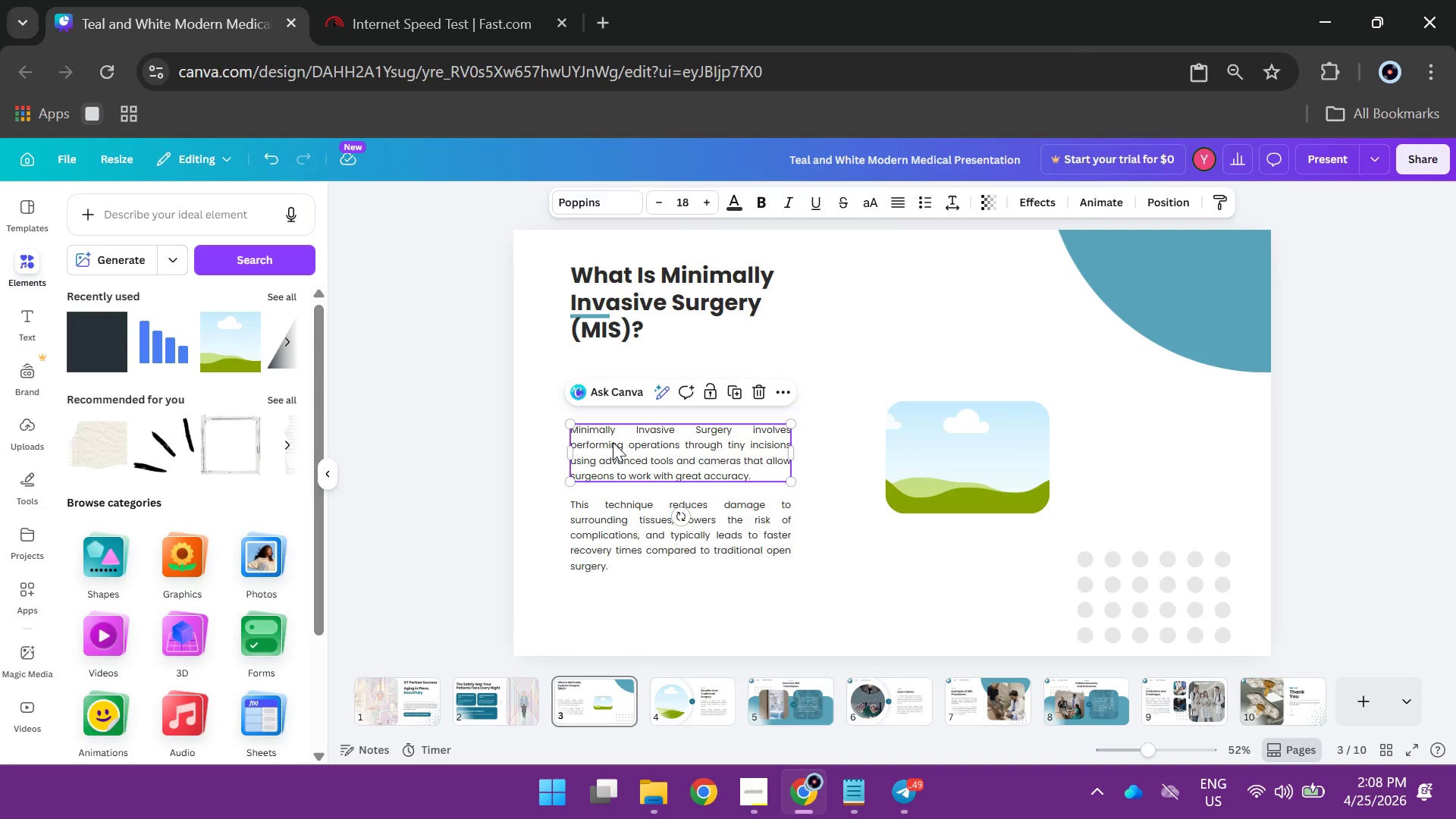 
key(Backspace)
 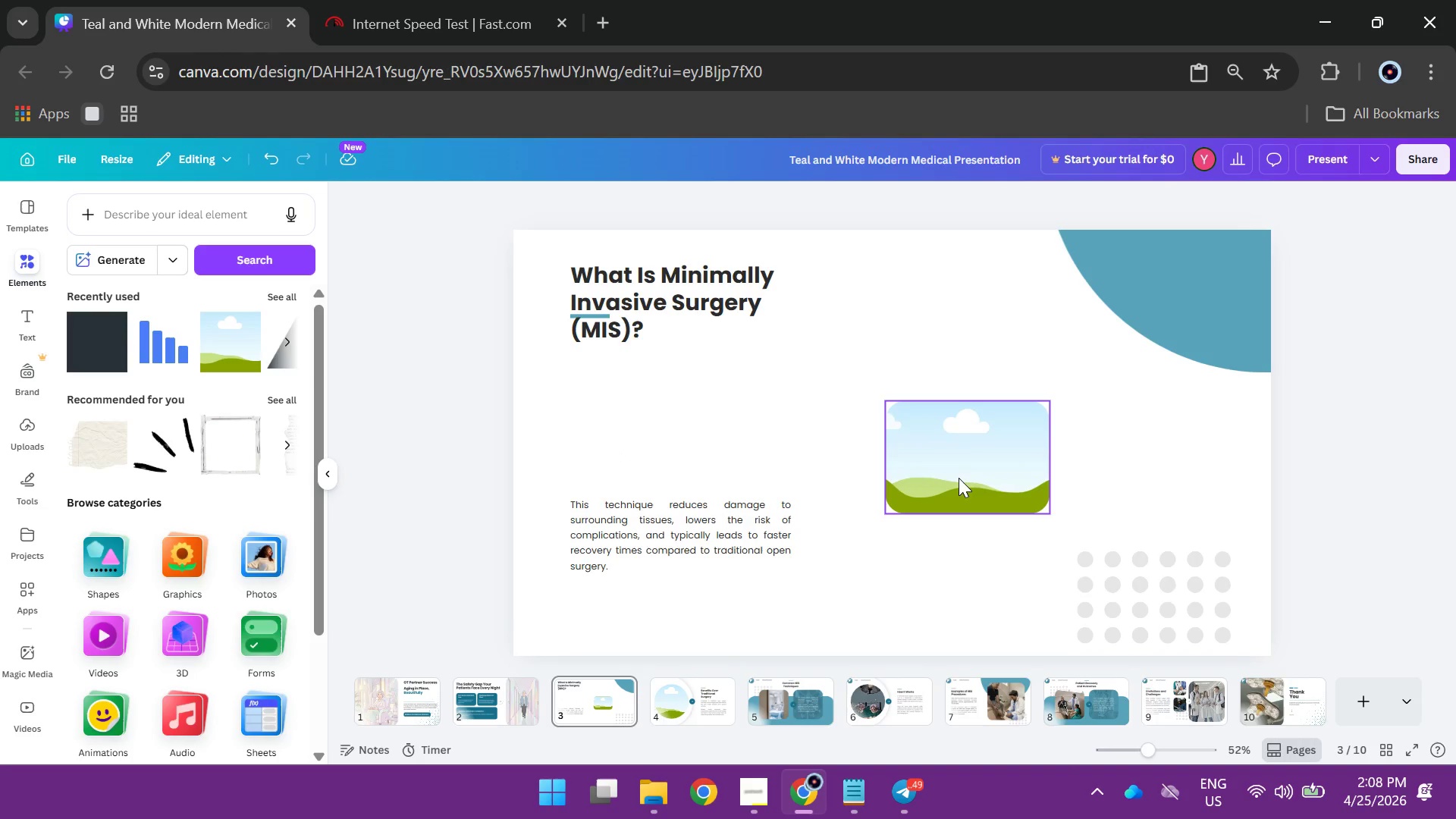 
left_click_drag(start_coordinate=[985, 464], to_coordinate=[668, 442])
 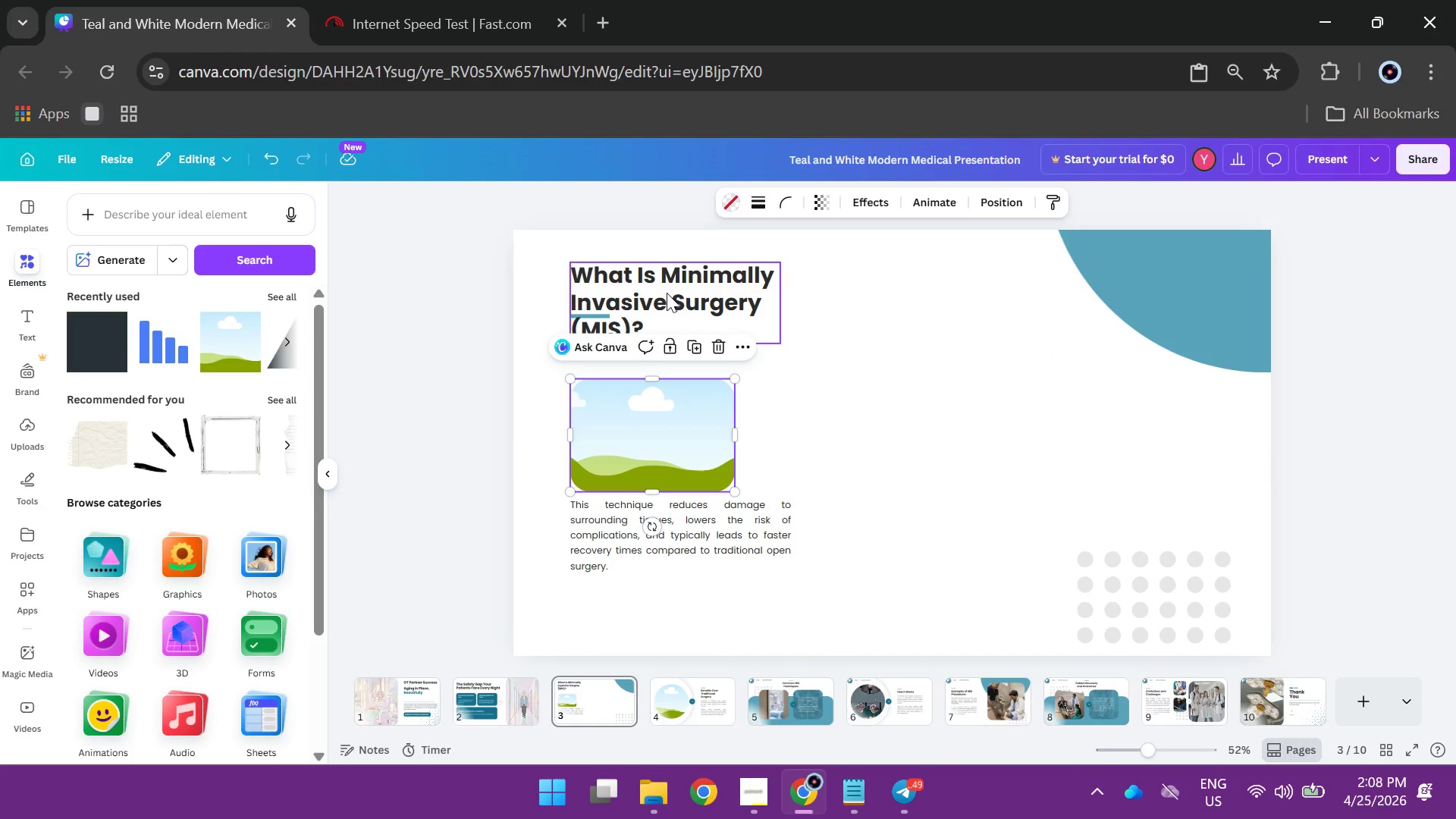 
left_click_drag(start_coordinate=[667, 293], to_coordinate=[758, 298])
 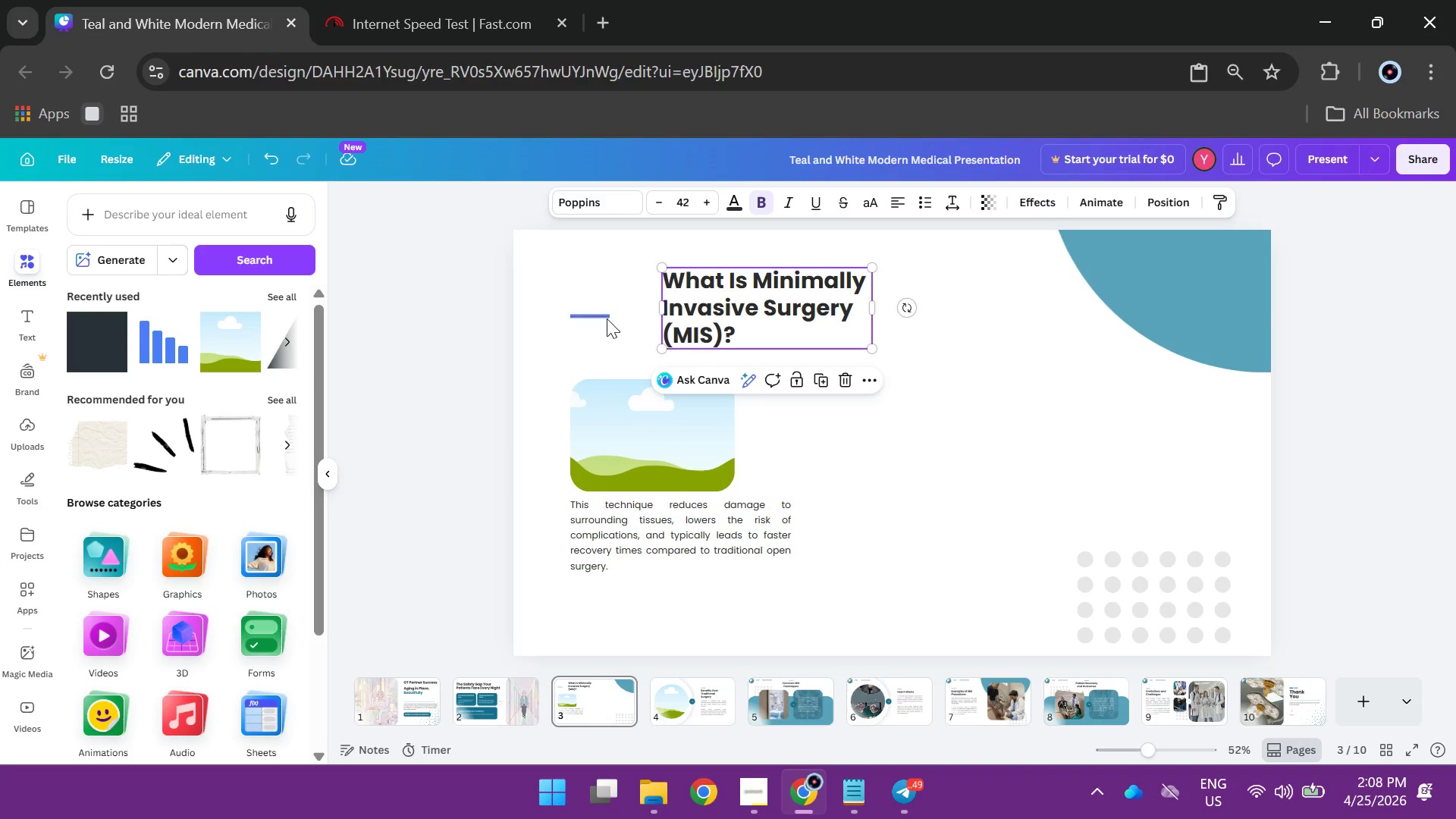 
left_click([607, 318])
 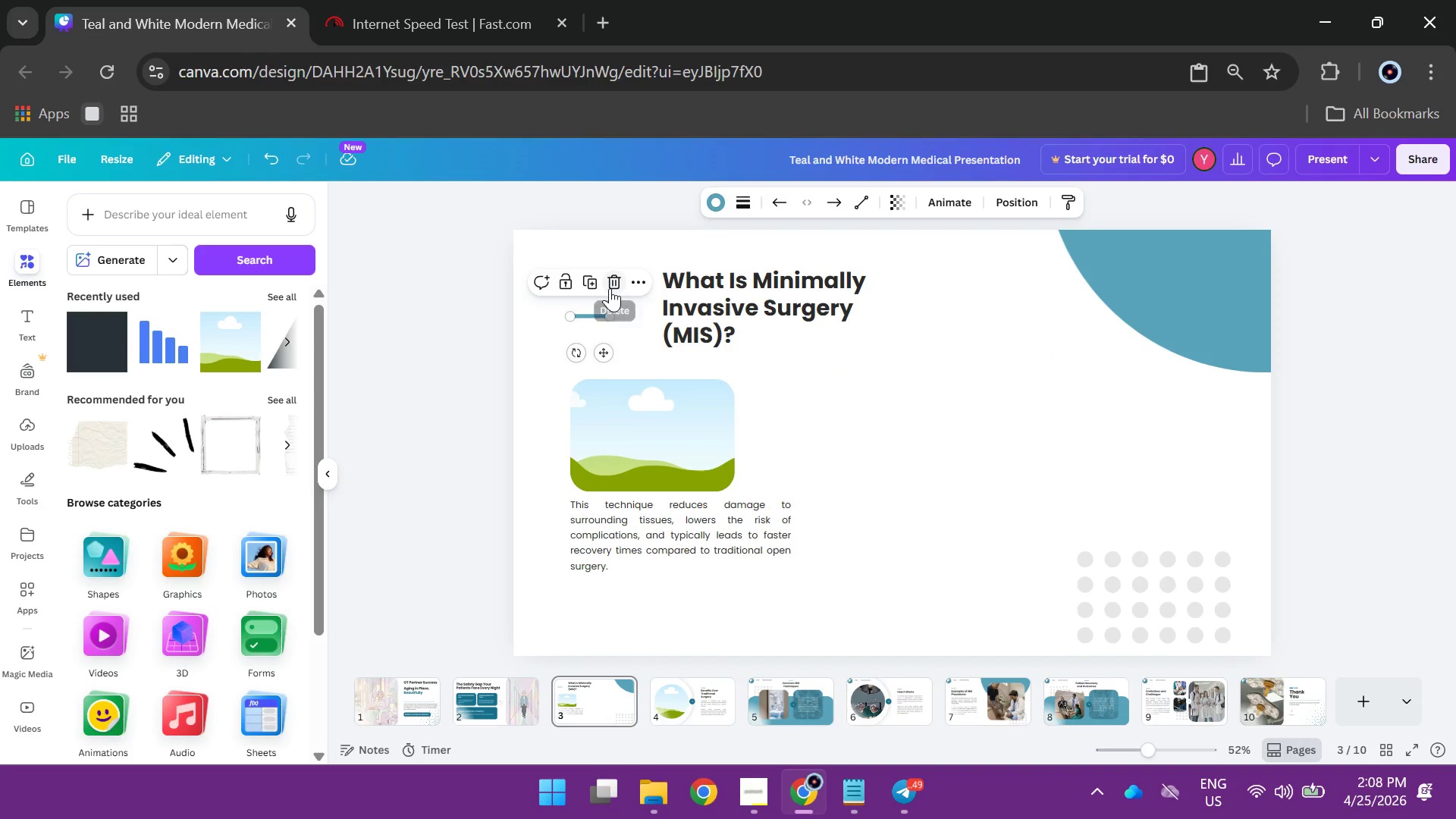 
left_click([610, 288])
 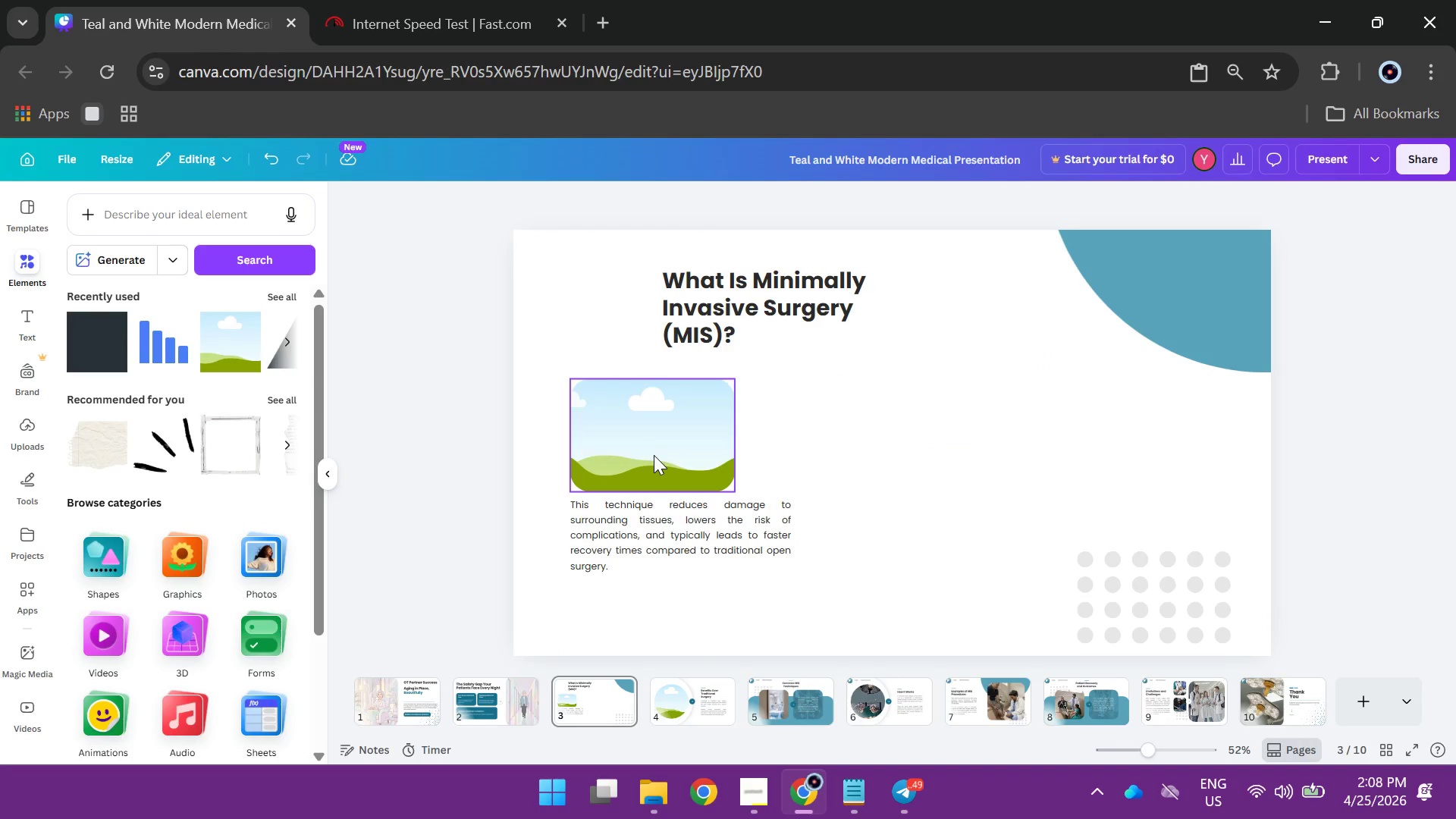 
left_click_drag(start_coordinate=[654, 455], to_coordinate=[654, 434])
 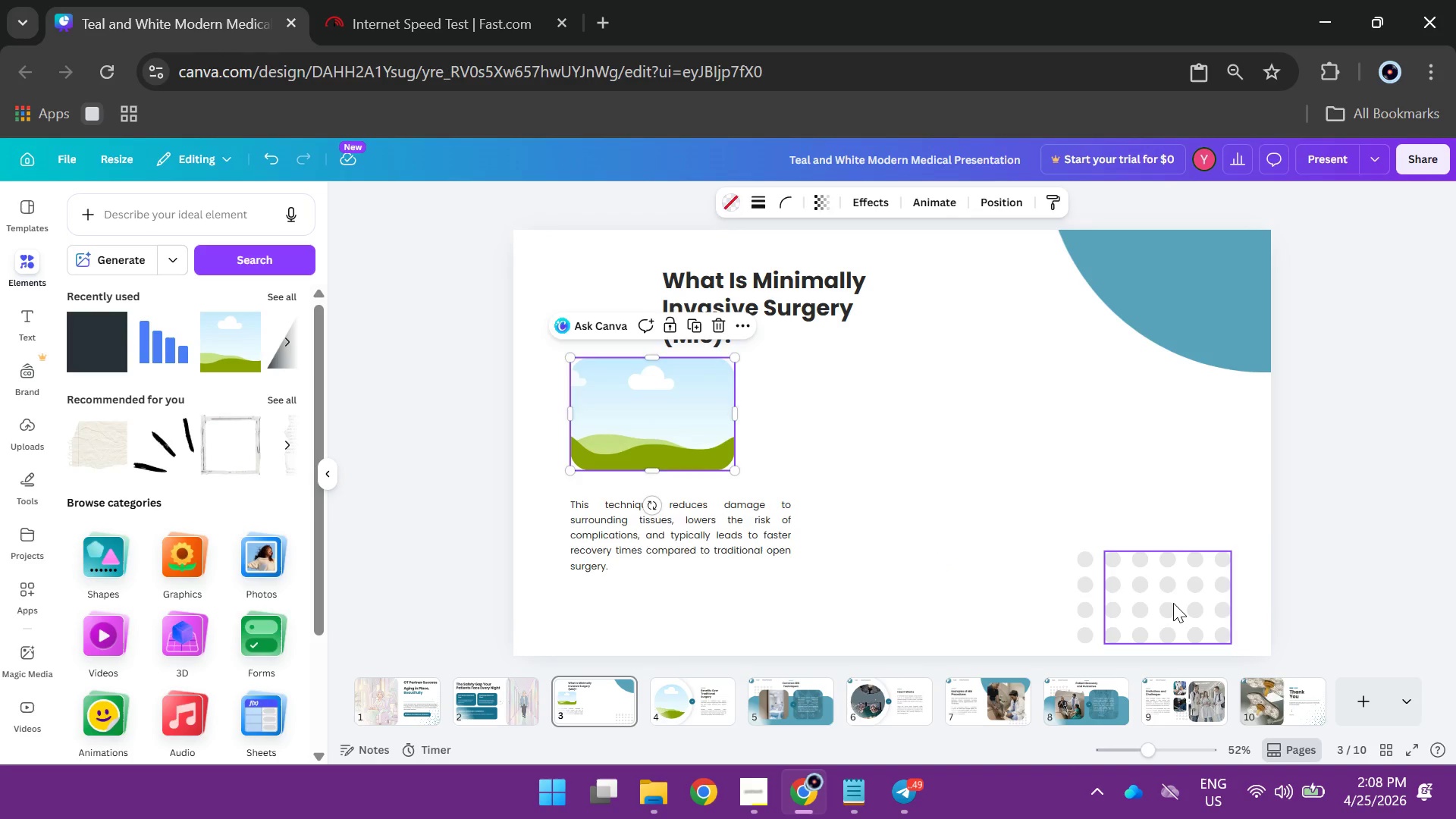 
left_click([1173, 603])
 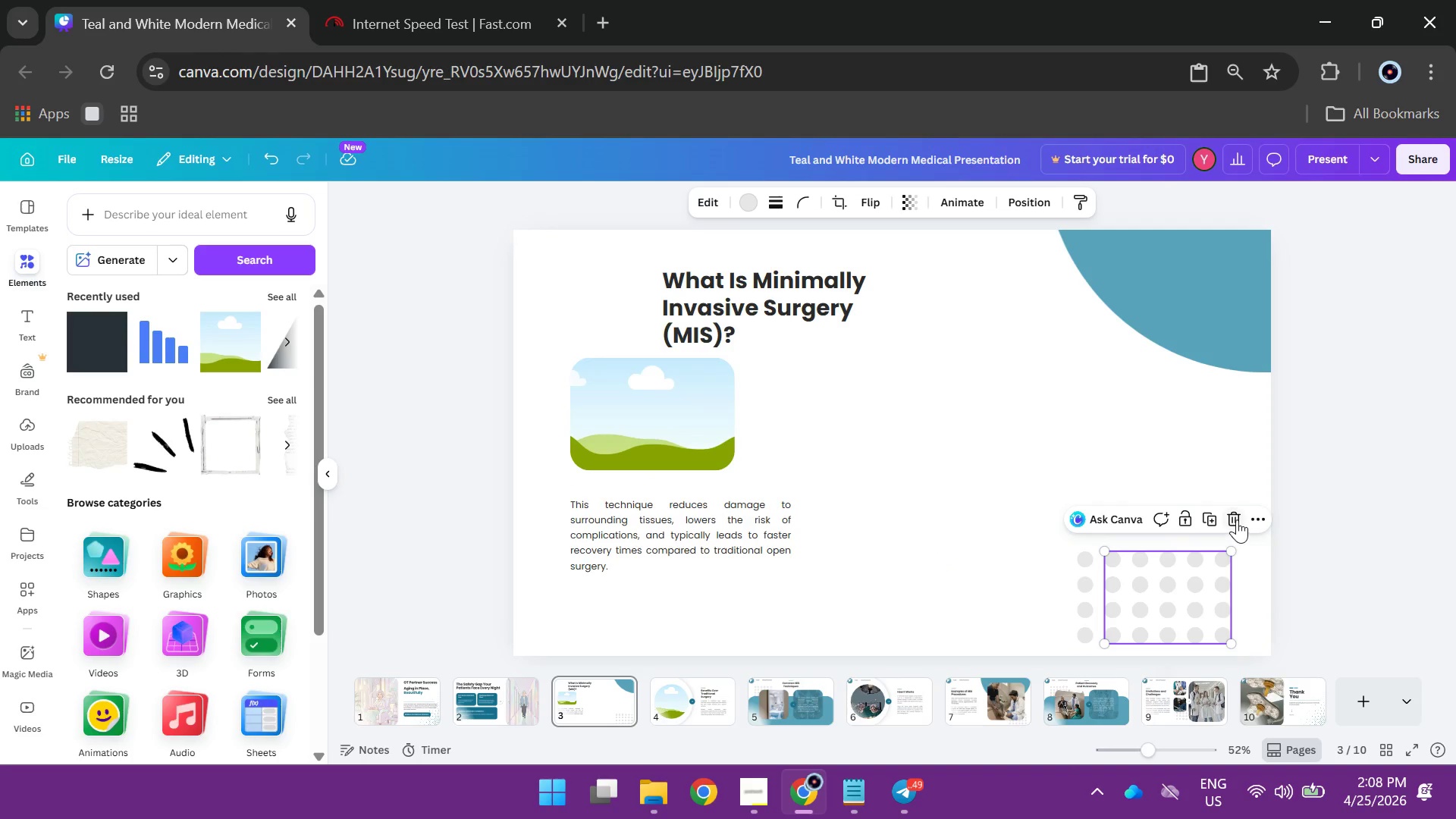 
left_click([1237, 519])
 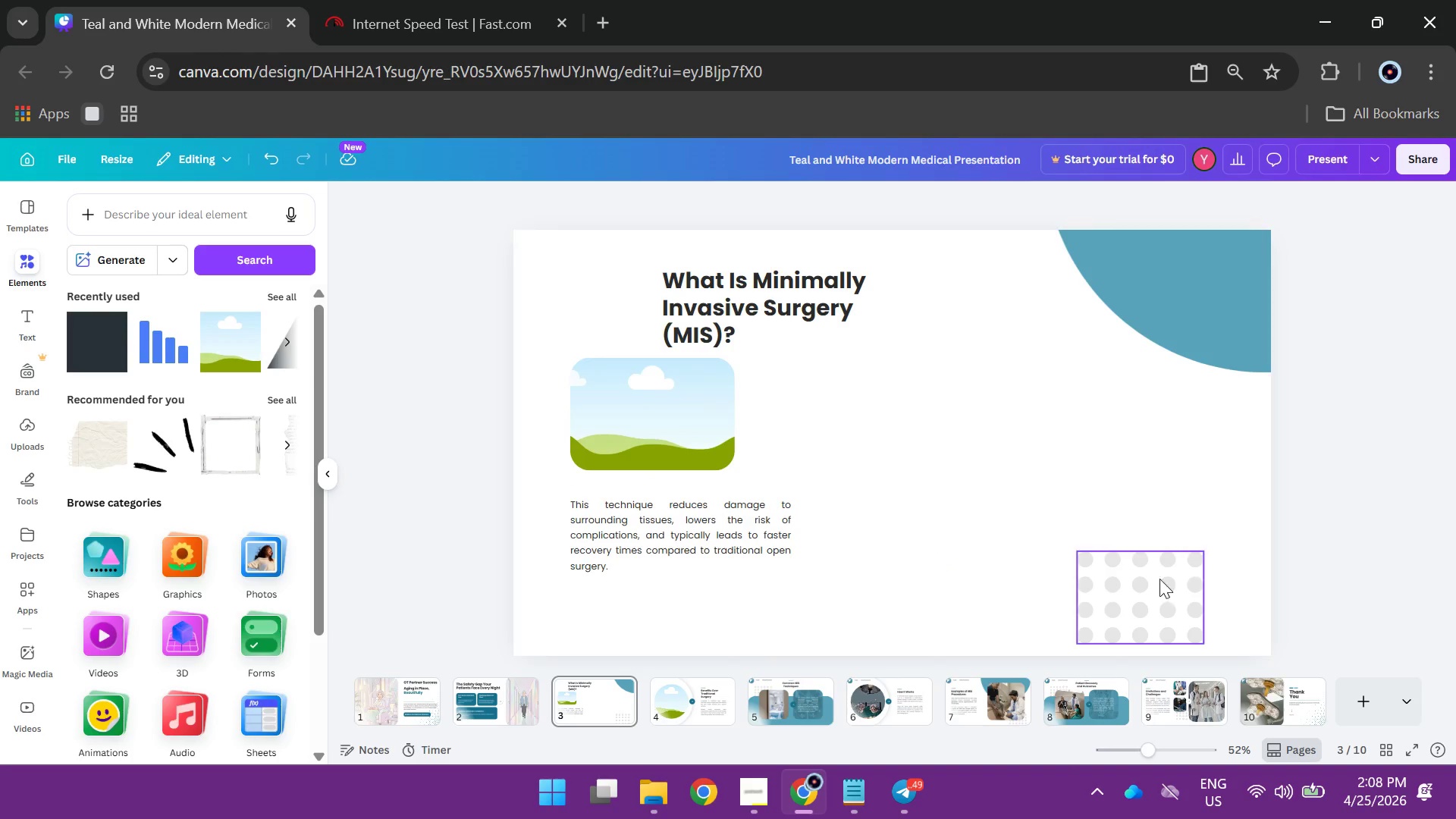 
left_click([1157, 584])
 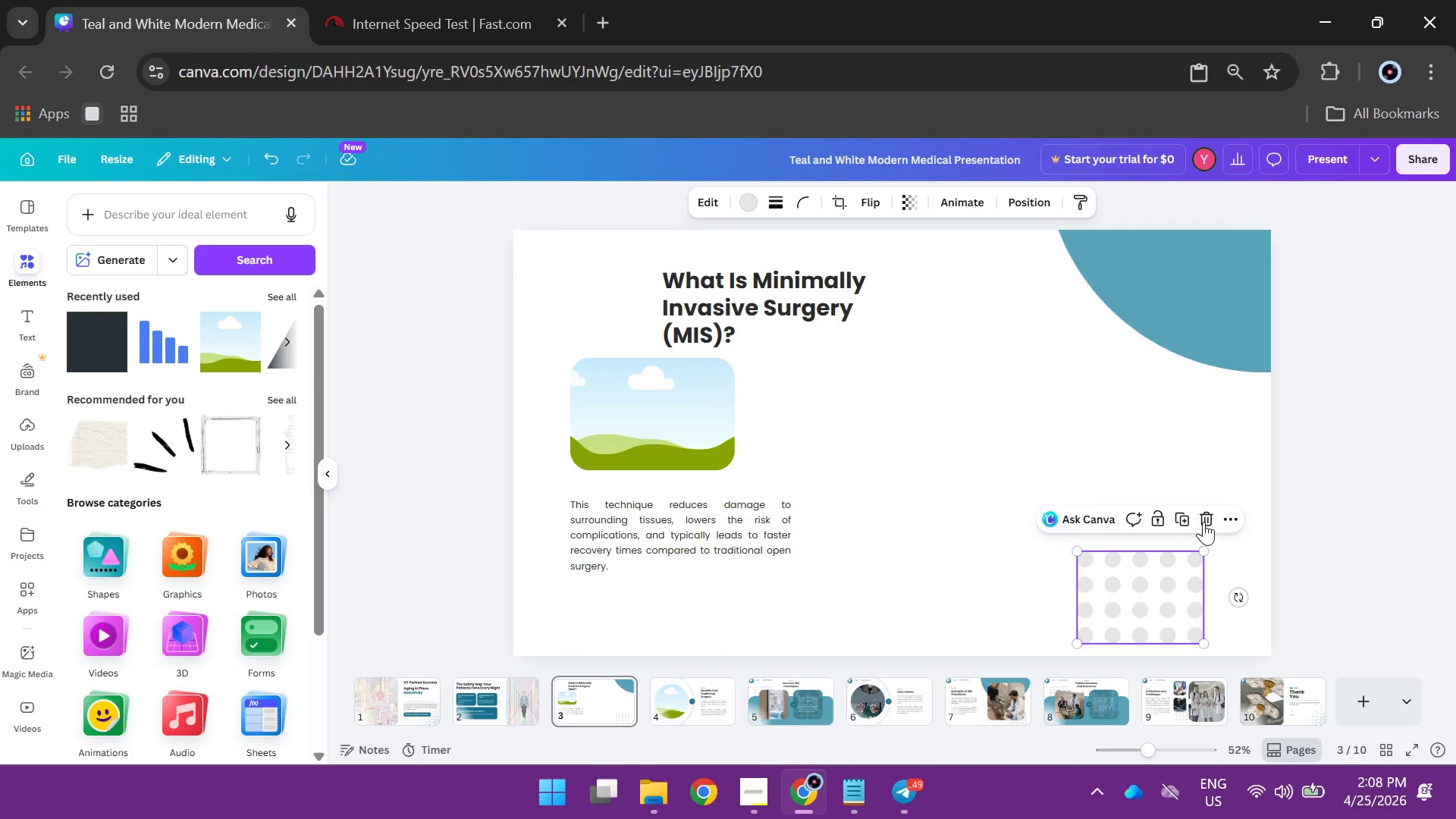 
left_click([1205, 521])
 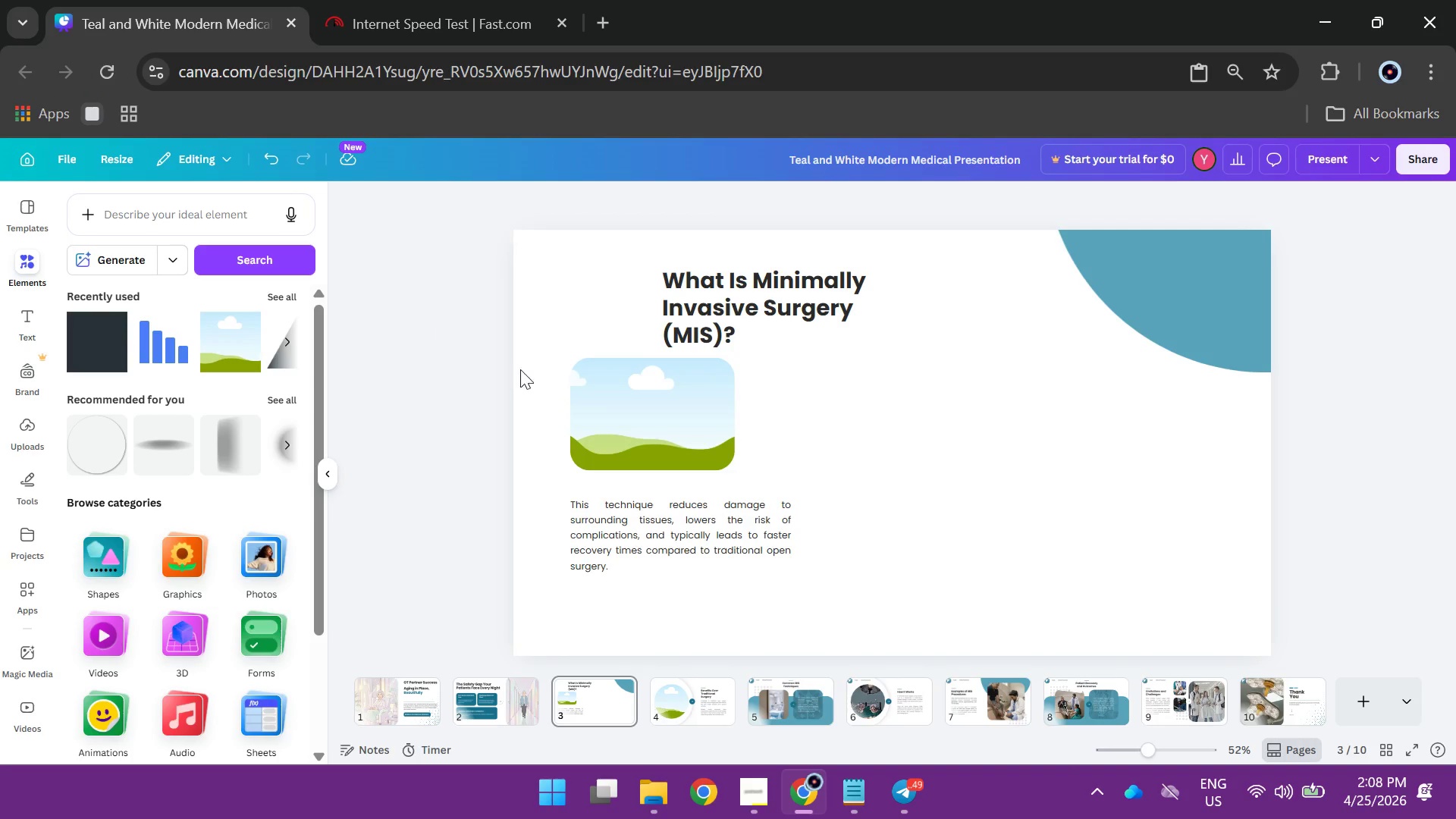 
wait(6.56)
 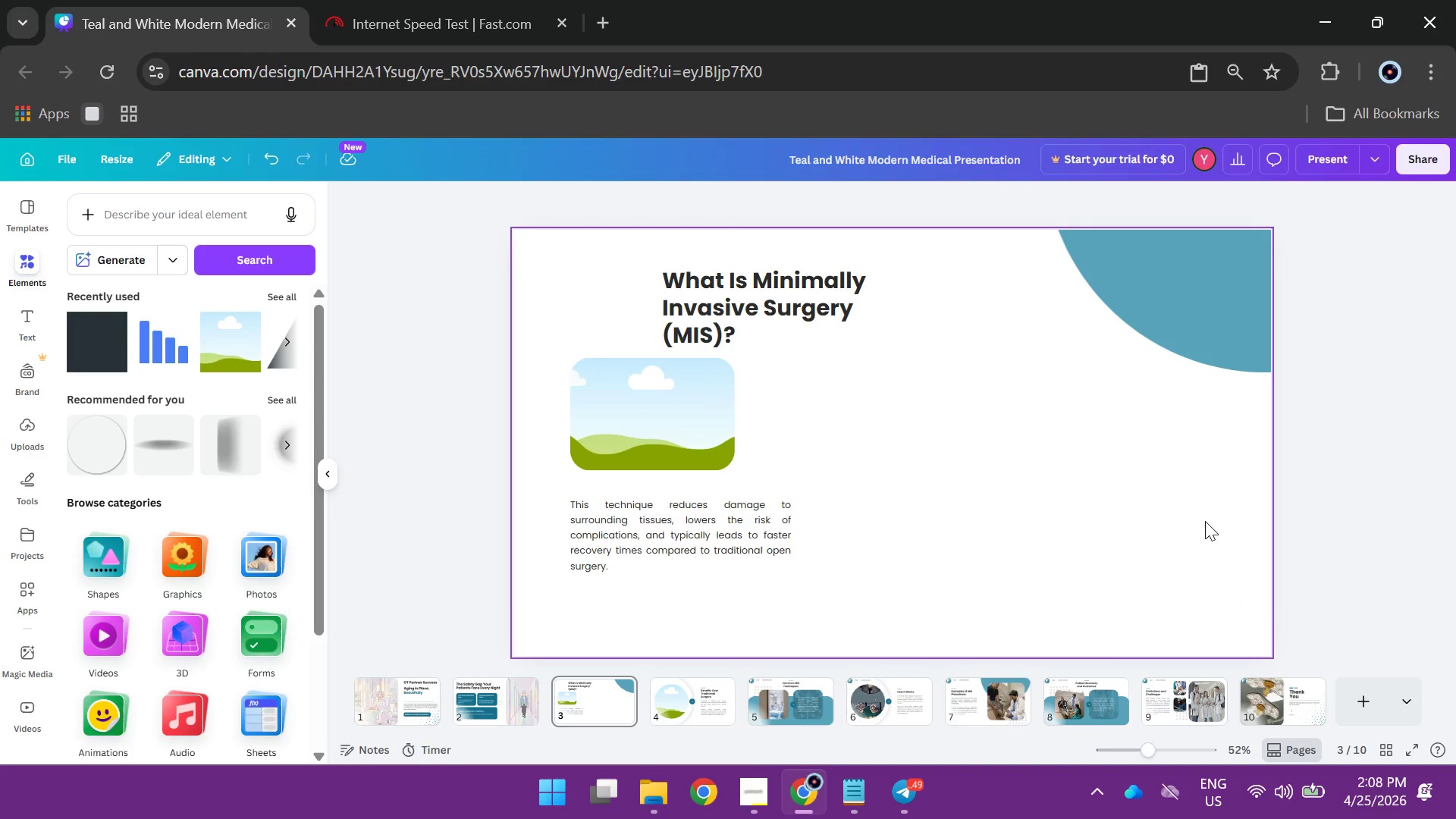 
left_click_drag(start_coordinate=[701, 303], to_coordinate=[606, 281])
 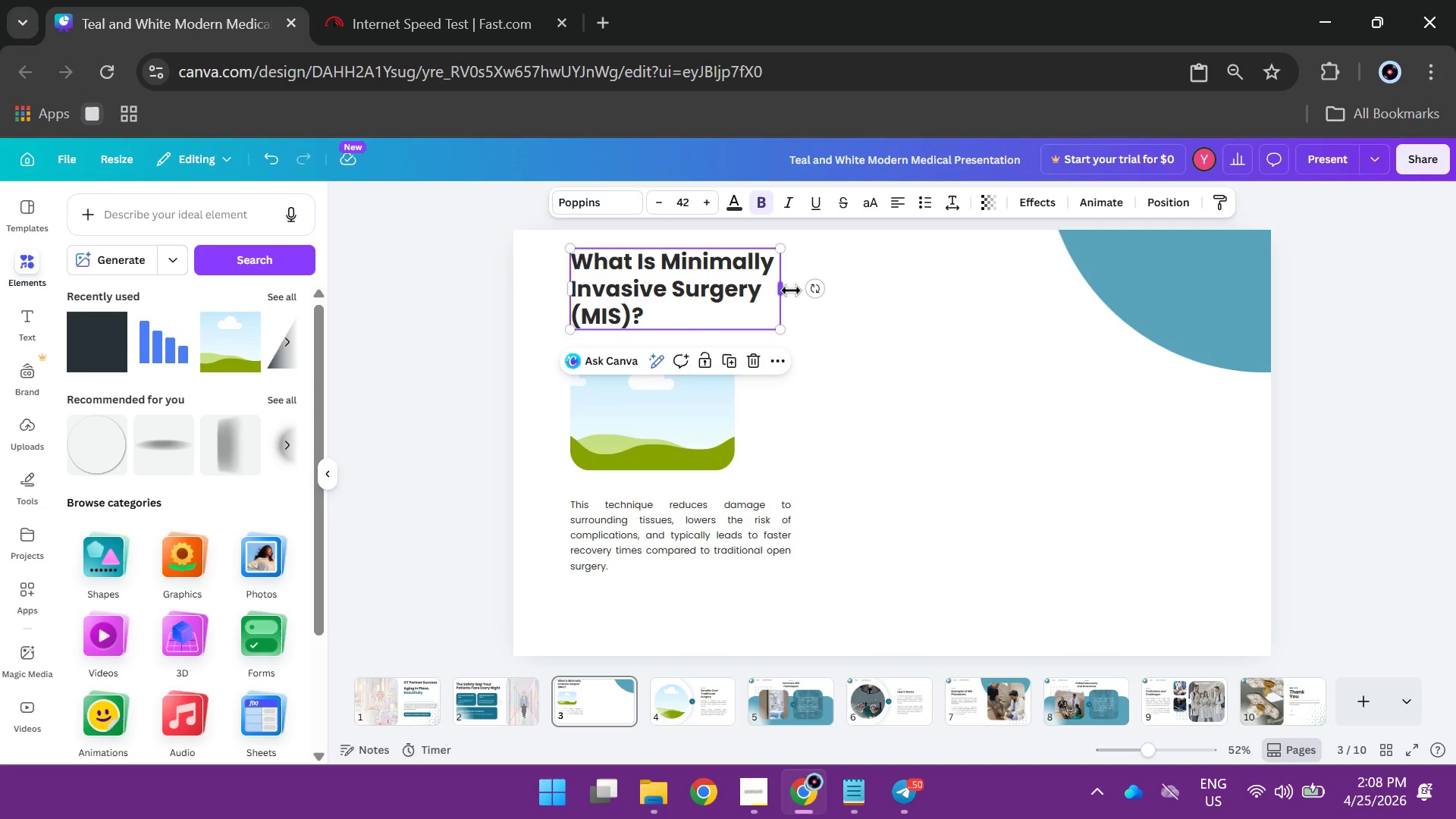 
left_click_drag(start_coordinate=[791, 290], to_coordinate=[938, 290])
 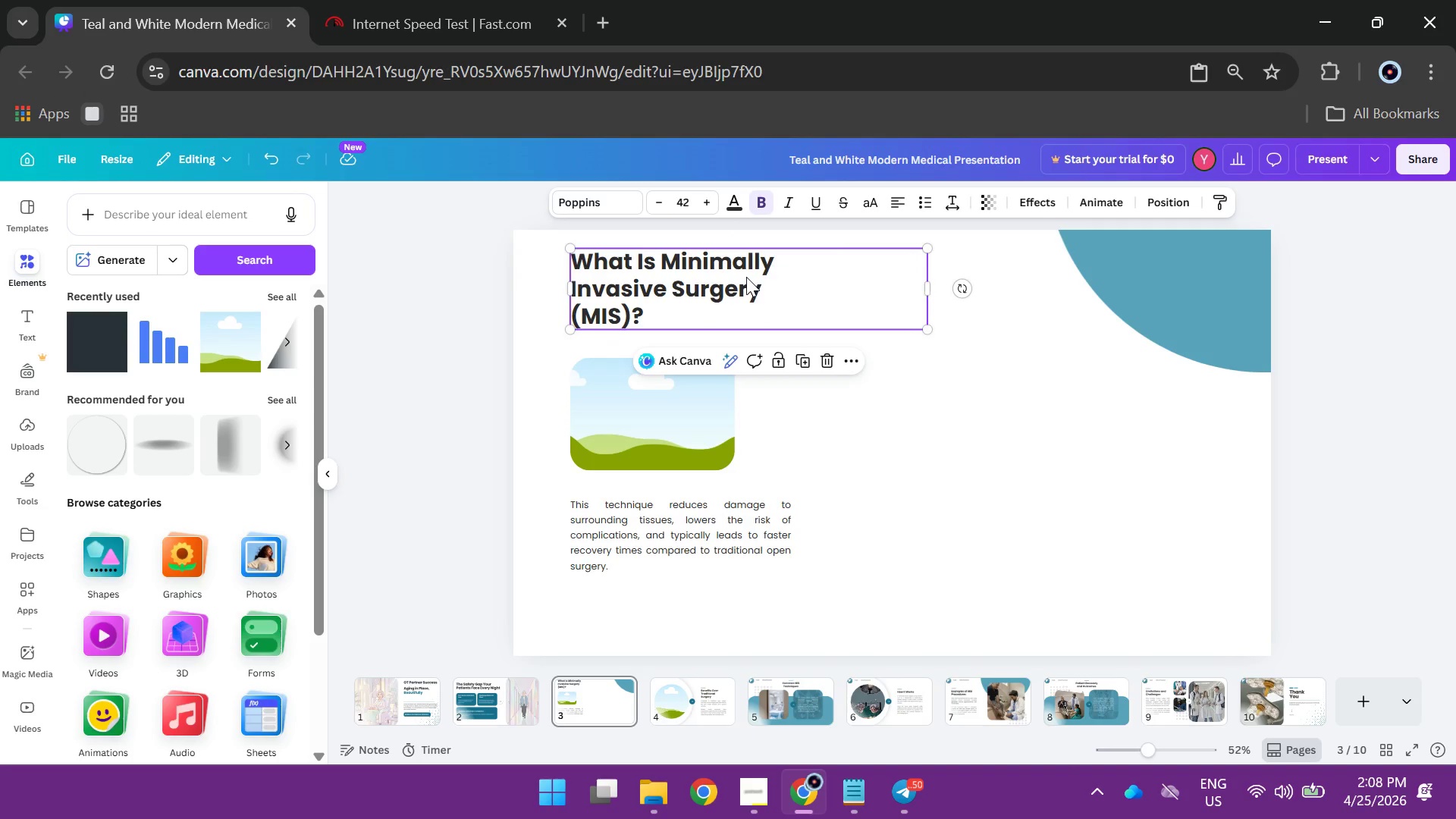 
left_click([746, 277])
 